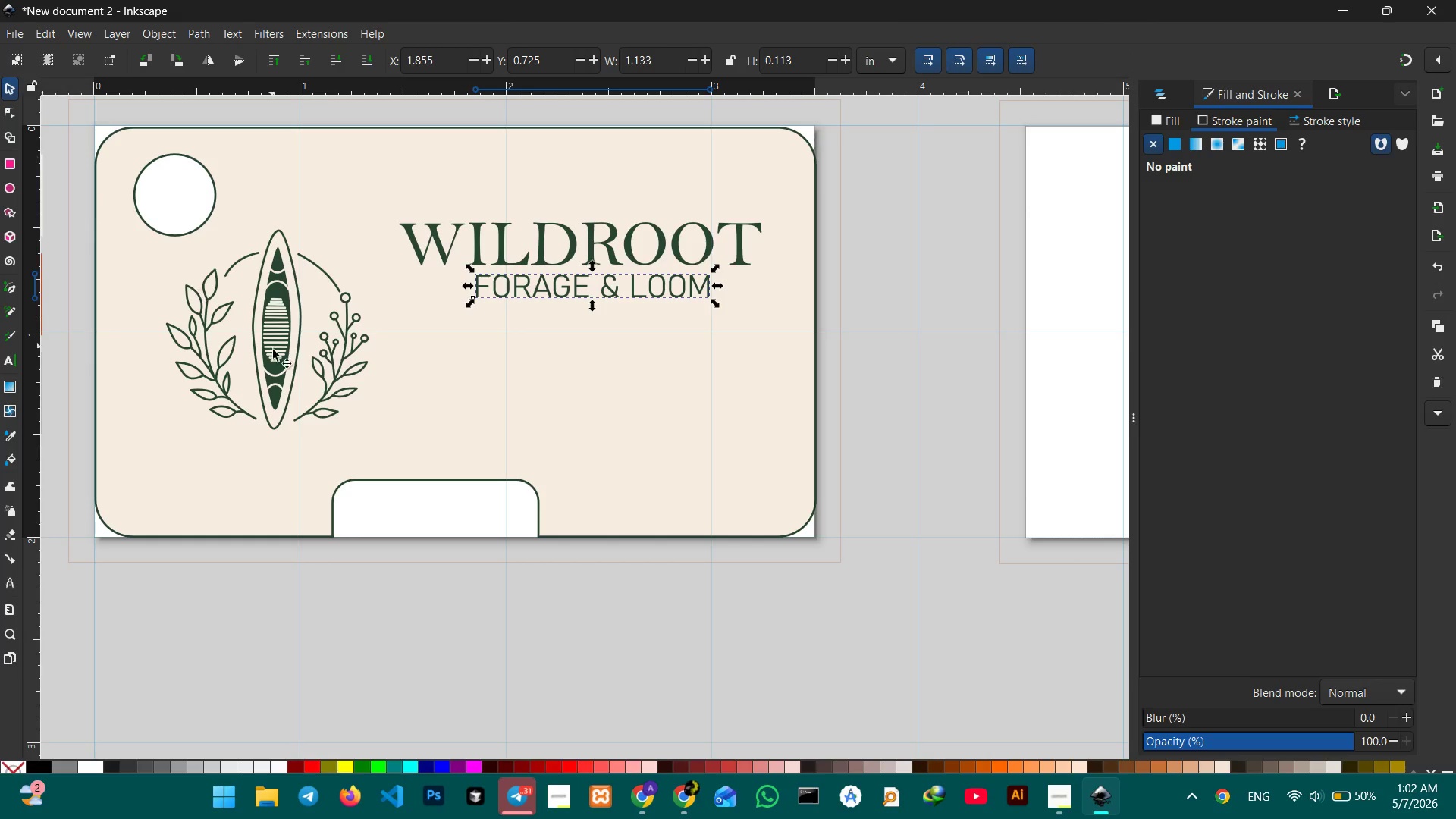 
hold_key(key=Space, duration=0.77)
 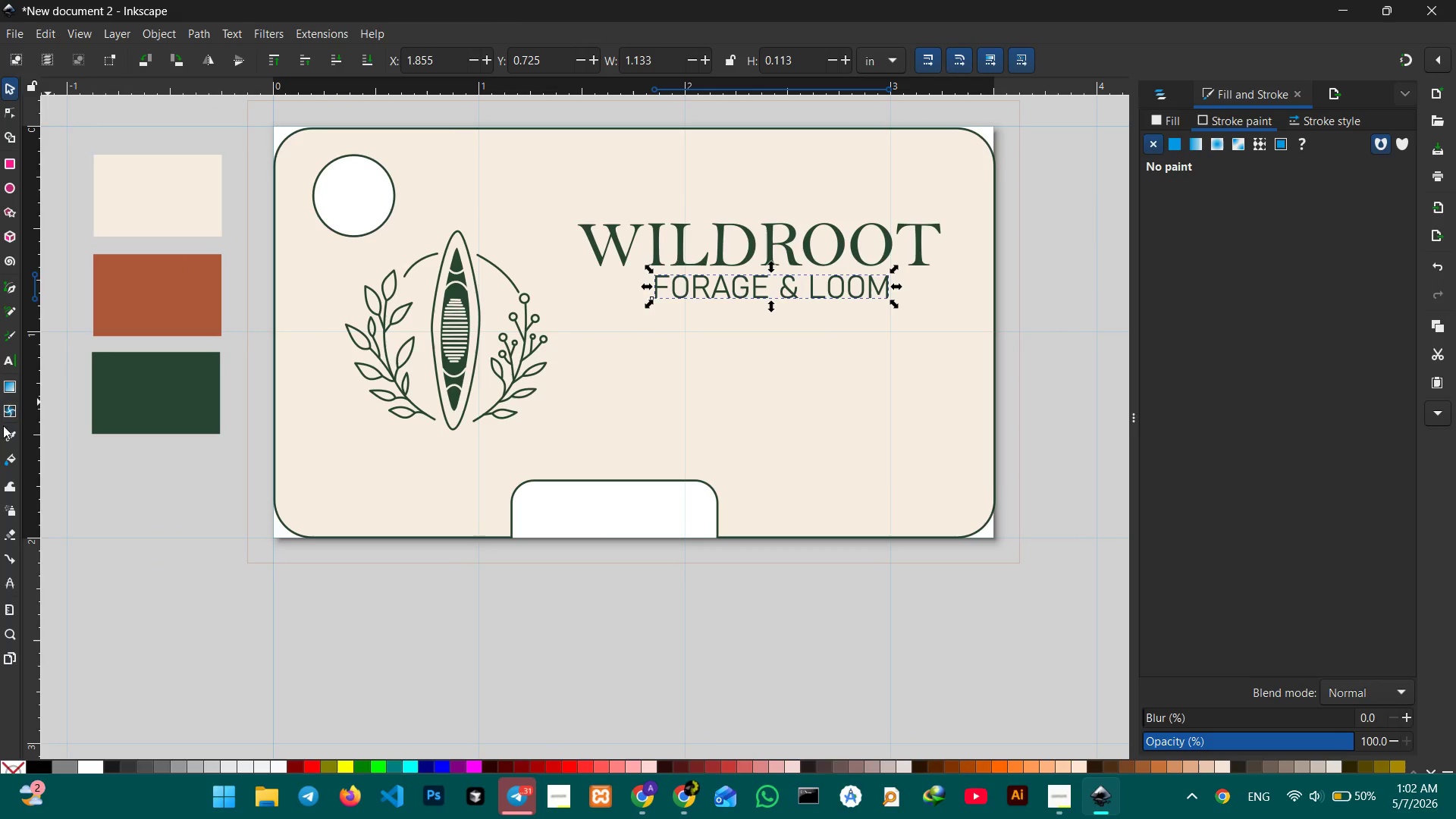 
left_click_drag(start_coordinate=[259, 348], to_coordinate=[440, 349])
 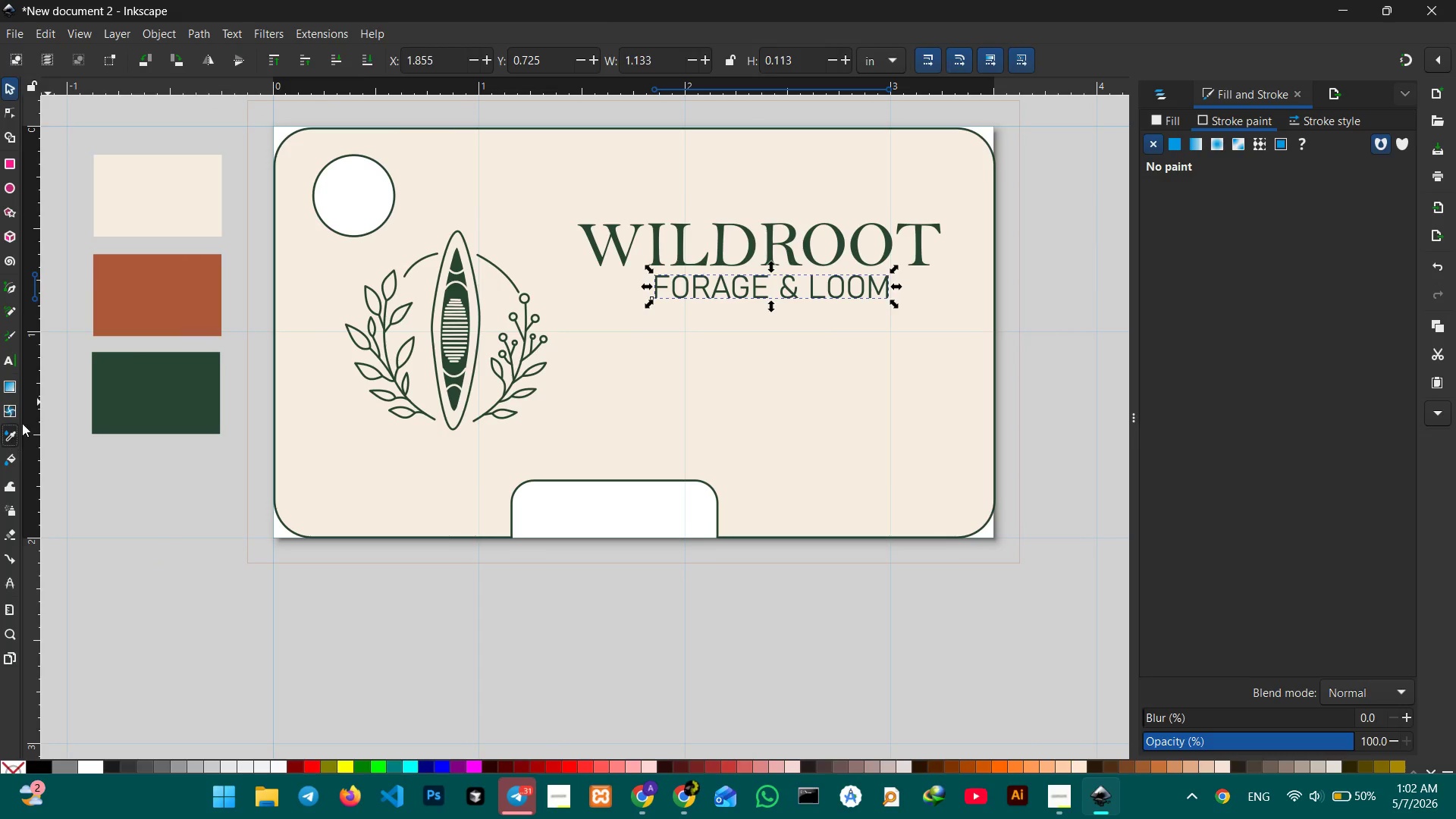 
double_click([136, 320])
 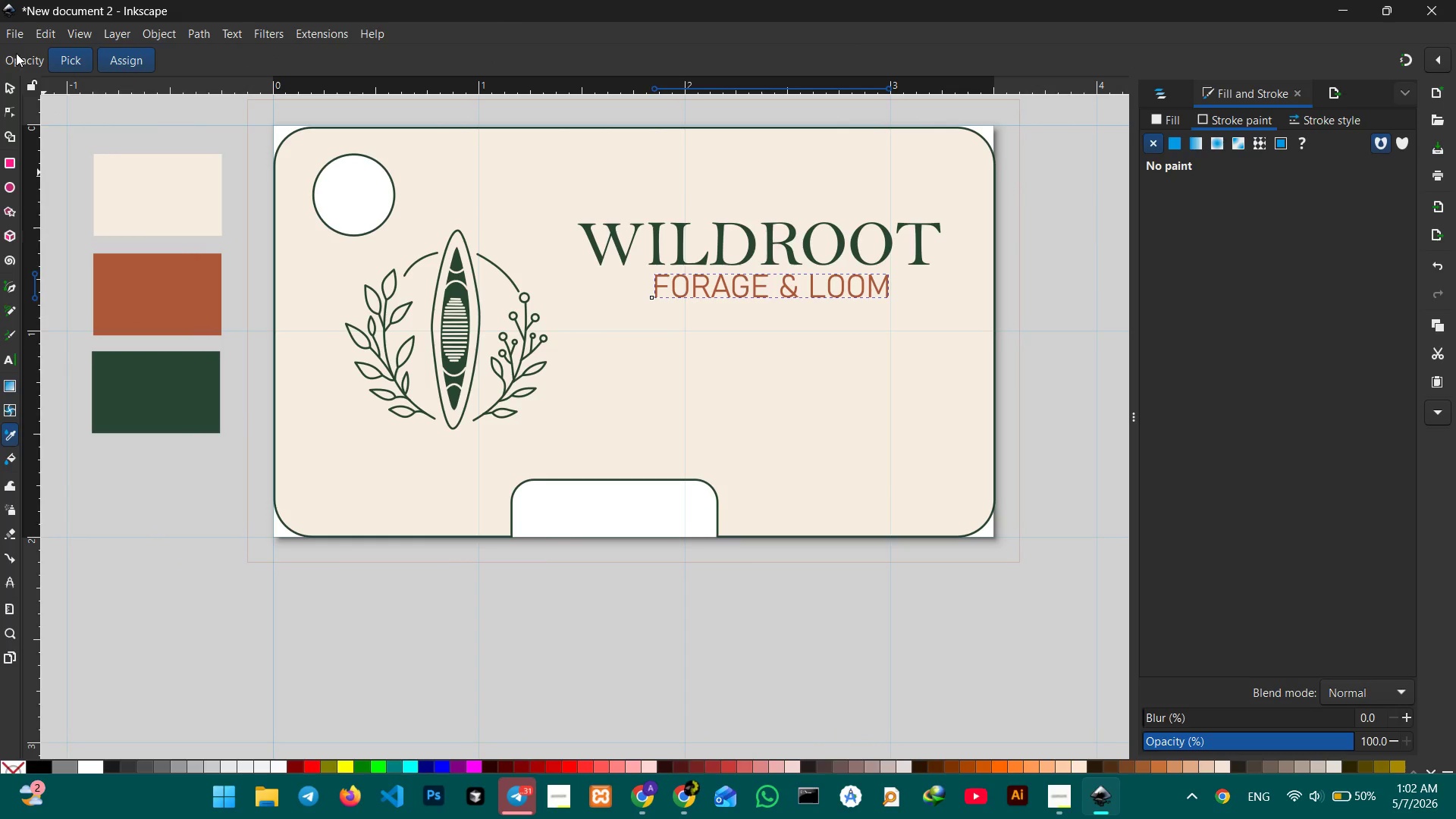 
left_click([8, 93])
 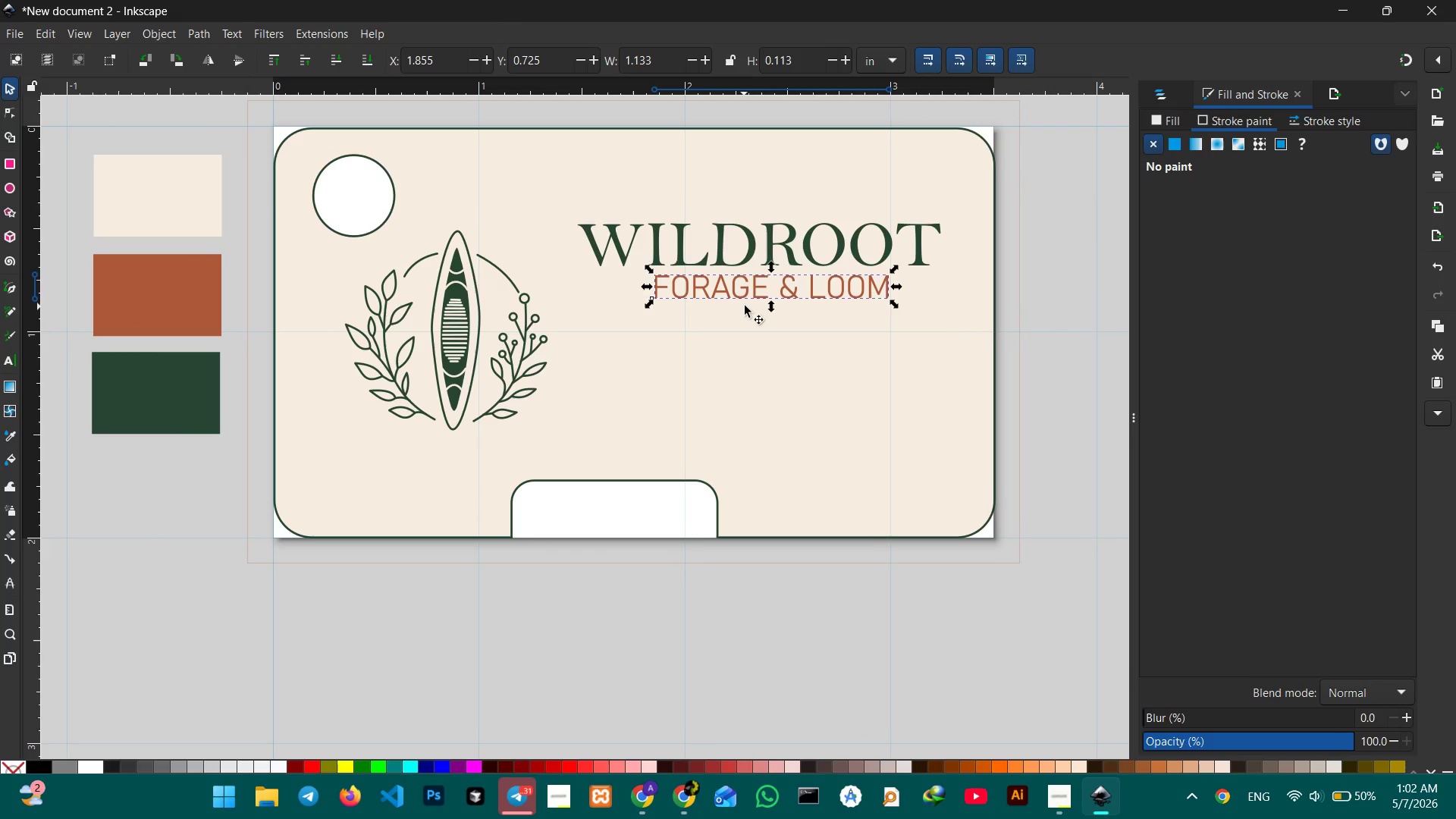 
left_click_drag(start_coordinate=[770, 312], to_coordinate=[771, 307])
 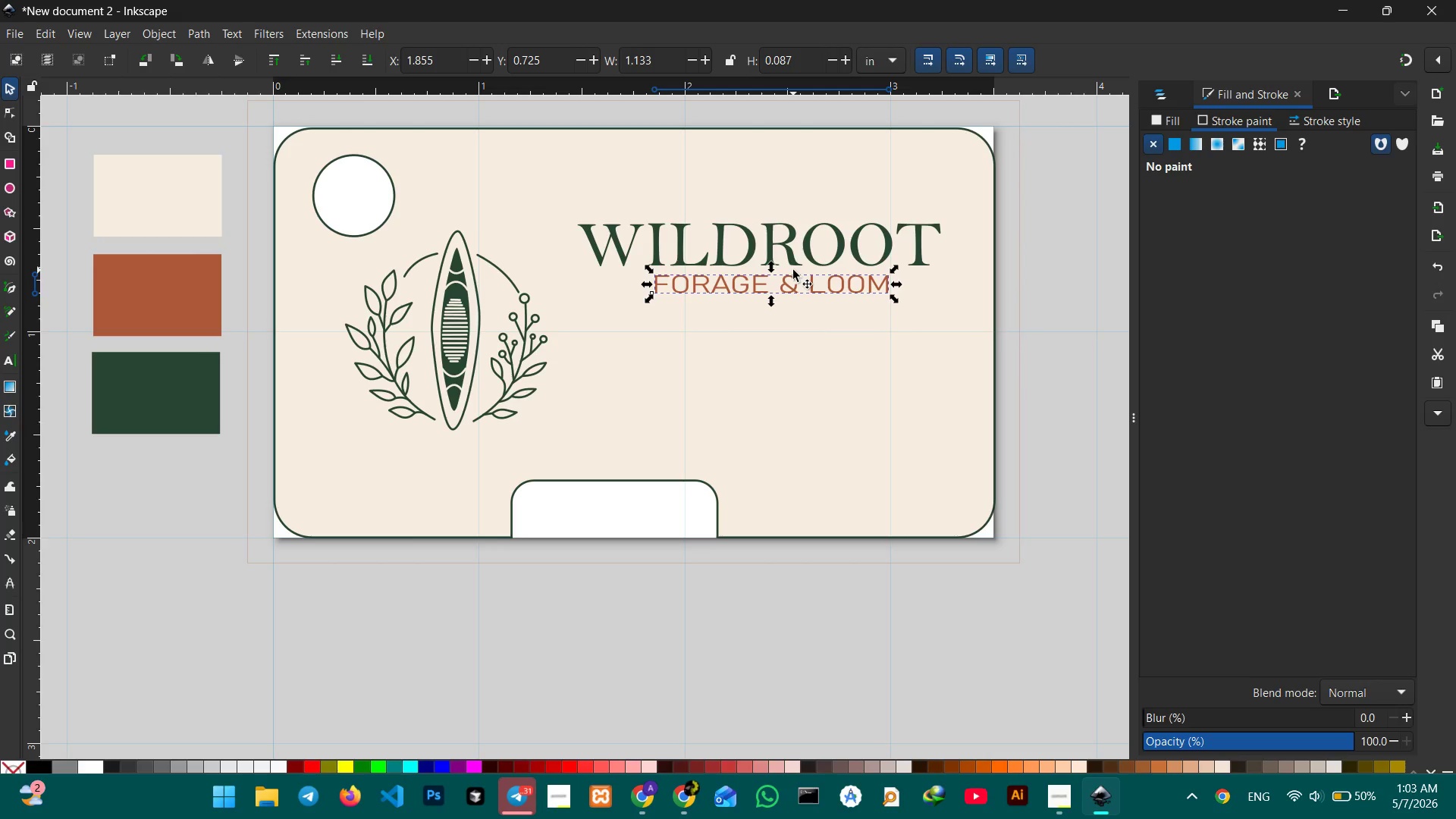 
scroll: coordinate [792, 269], scroll_direction: down, amount: 1.0
 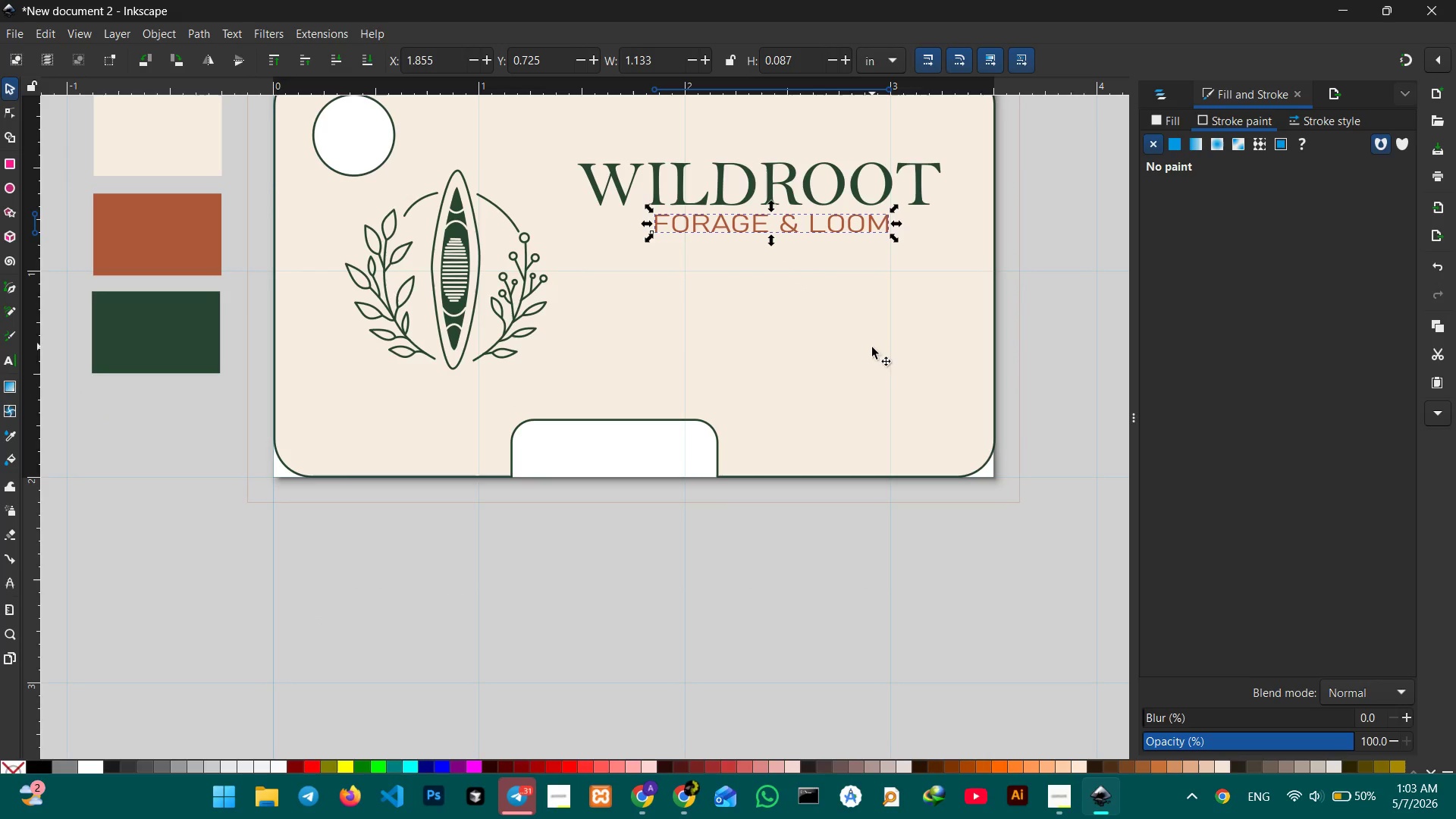 
left_click([851, 295])
 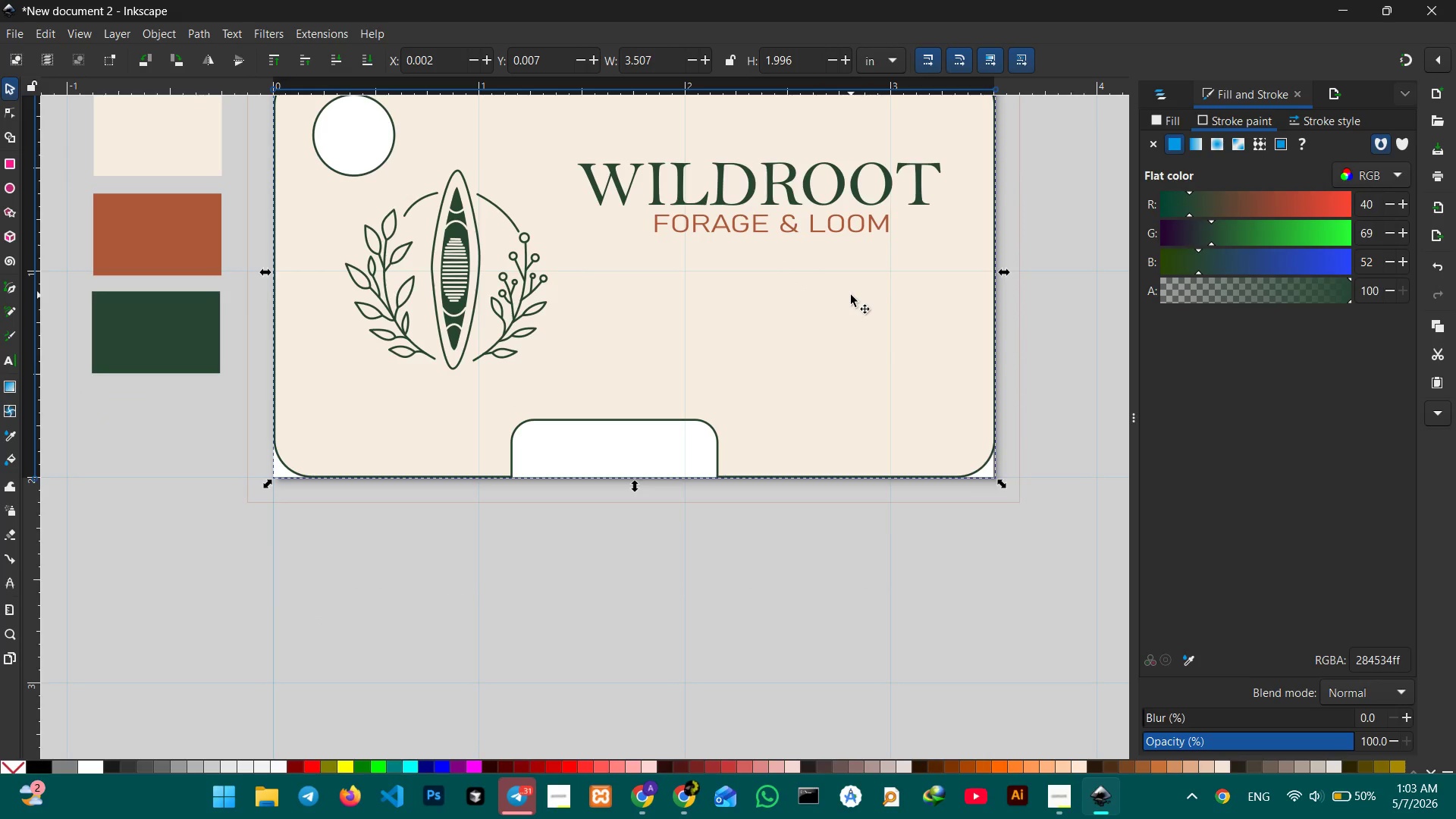 
scroll: coordinate [851, 295], scroll_direction: none, amount: 0.0
 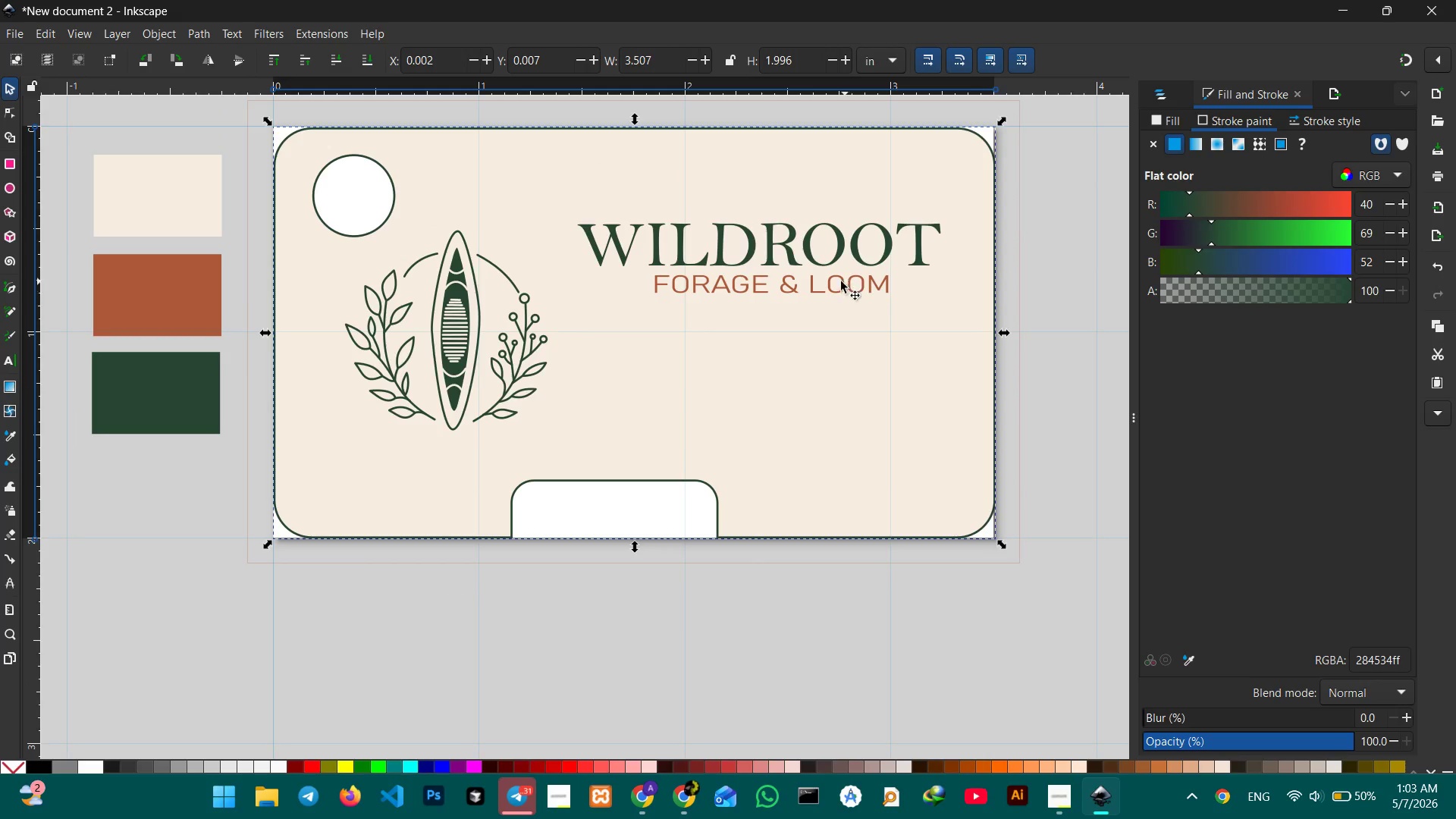 
left_click([835, 283])
 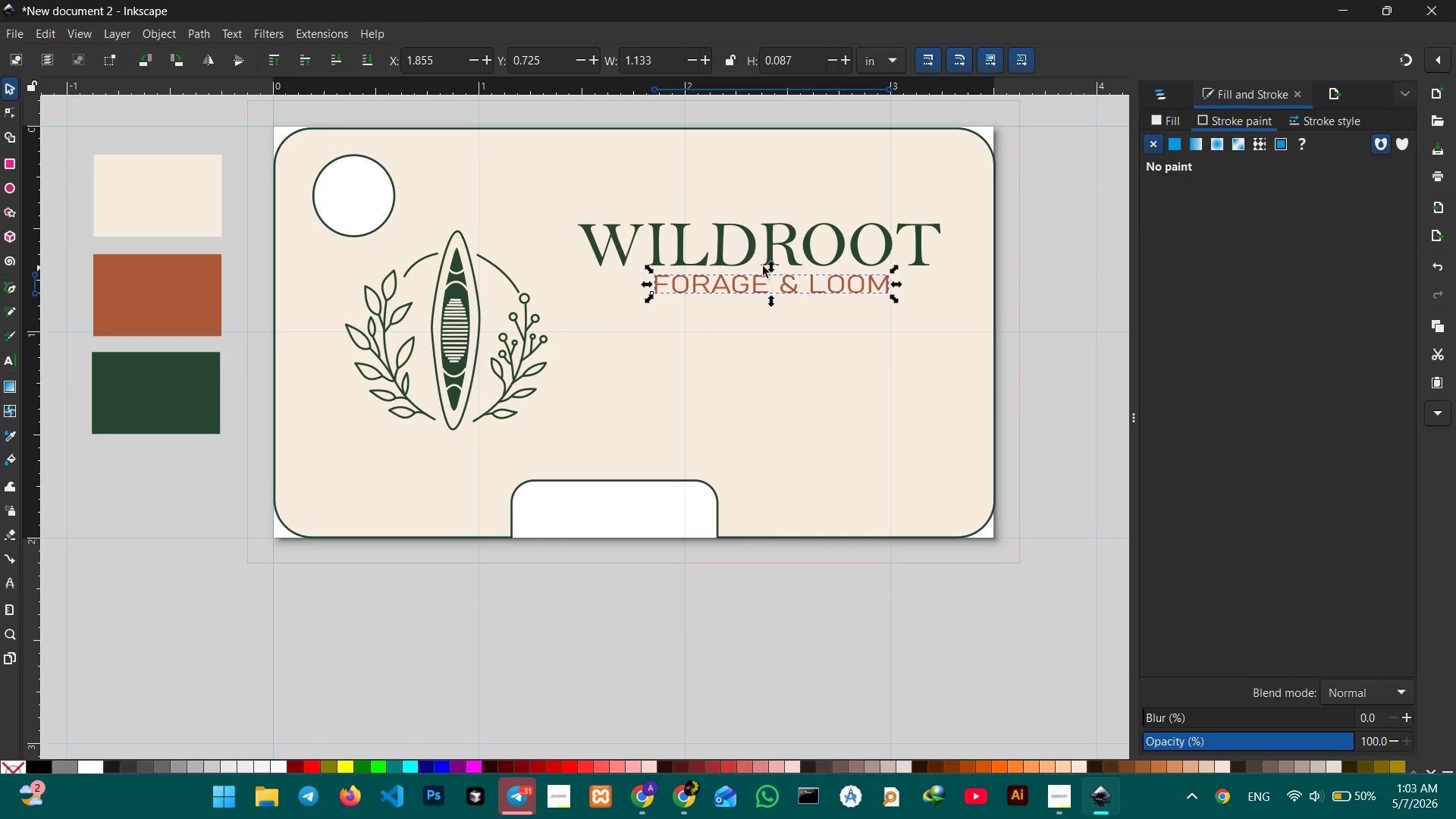 
hold_key(key=ShiftLeft, duration=0.83)
left_click([792, 259])
 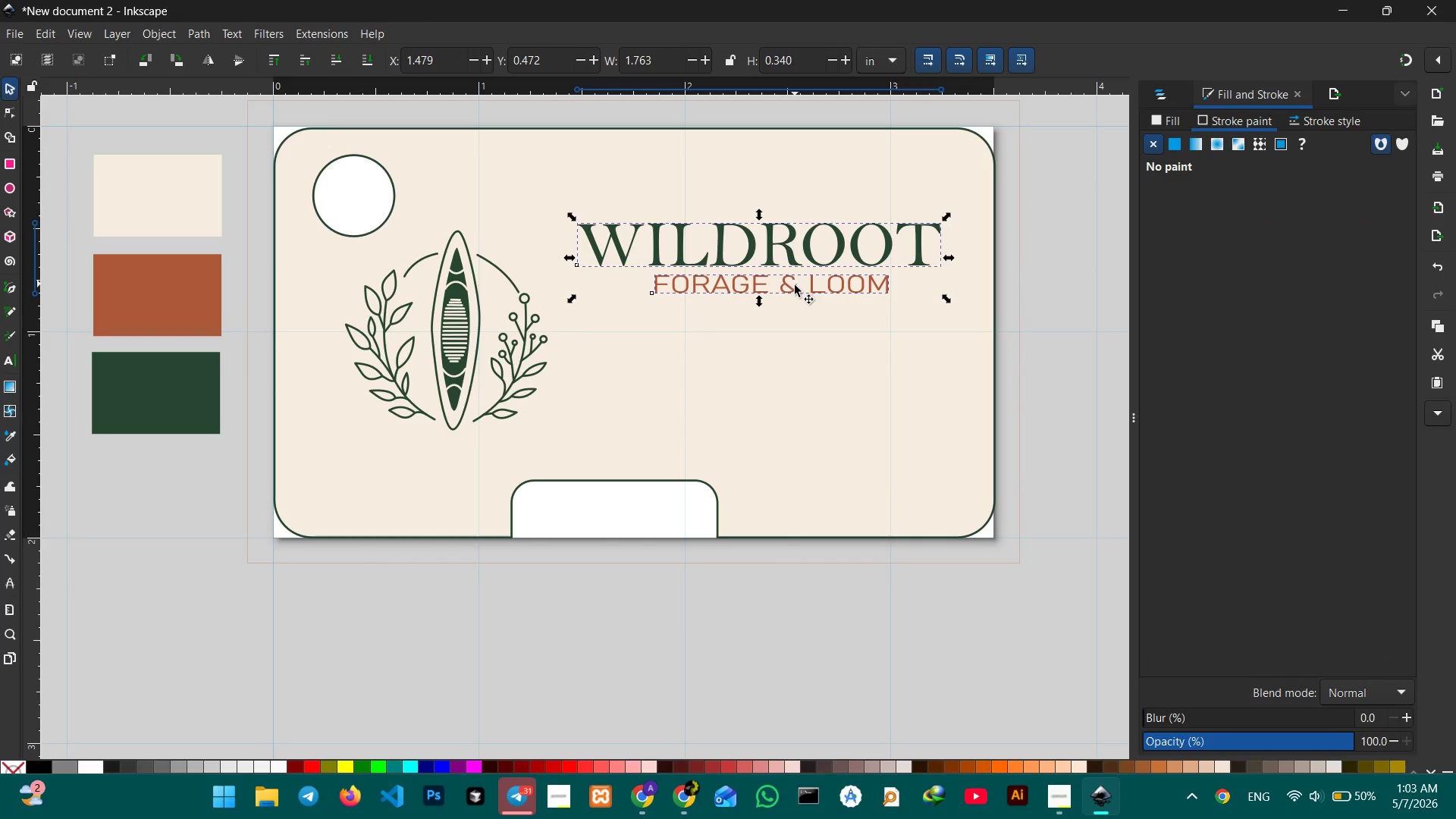 
left_click_drag(start_coordinate=[792, 287], to_coordinate=[783, 294])
 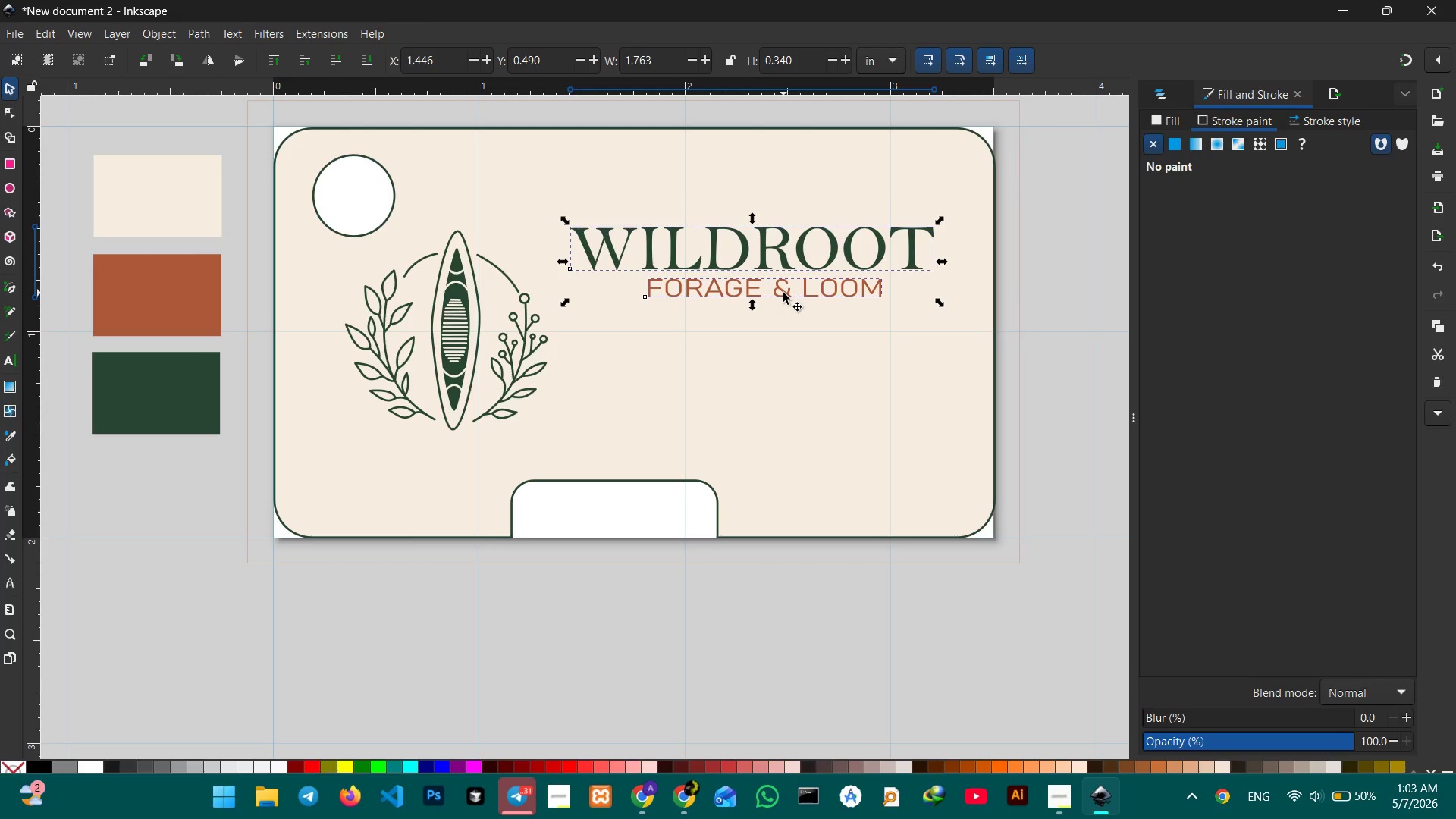 
scroll: coordinate [783, 293], scroll_direction: none, amount: 0.0
 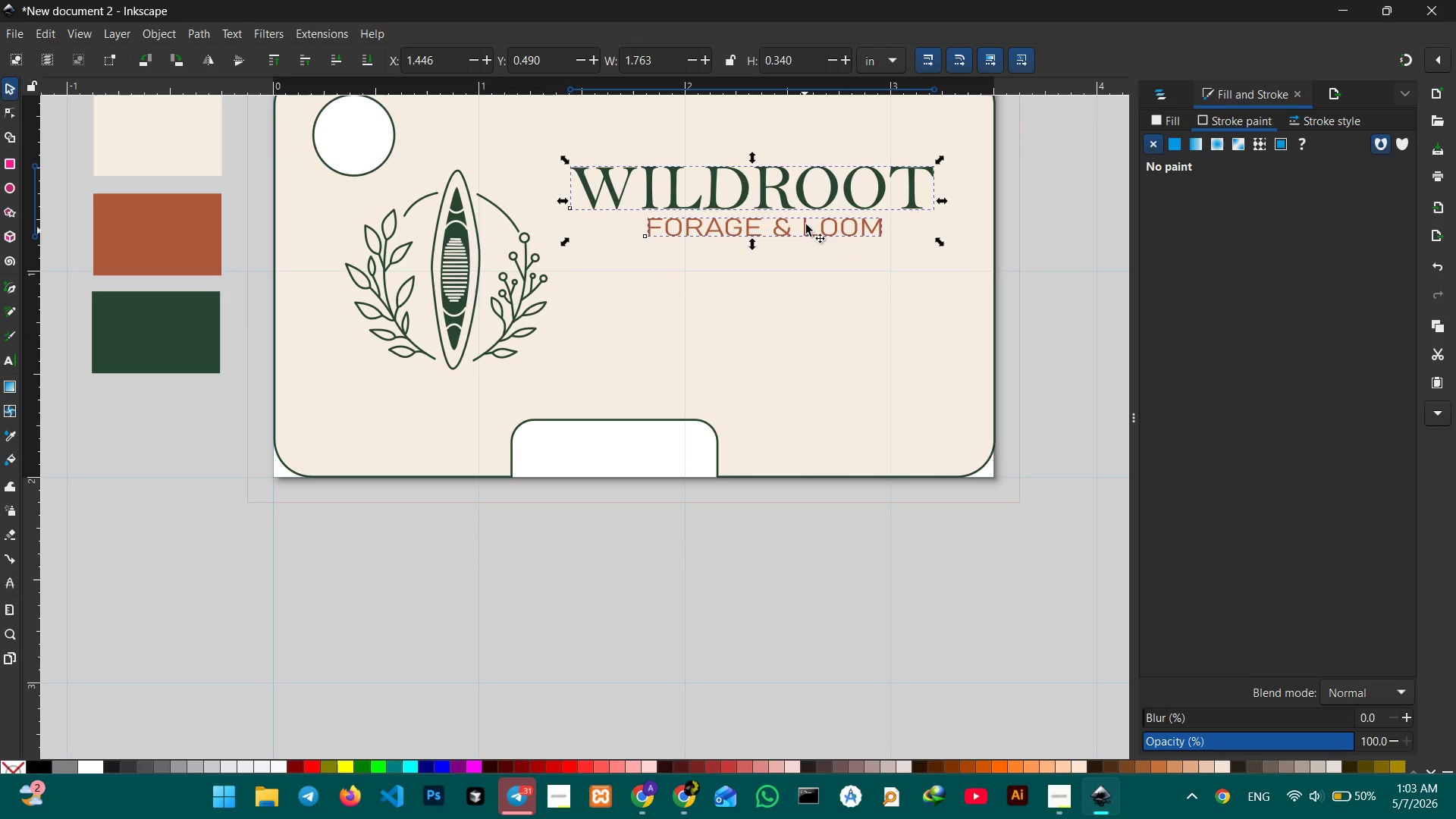 
left_click_drag(start_coordinate=[786, 230], to_coordinate=[786, 261])
 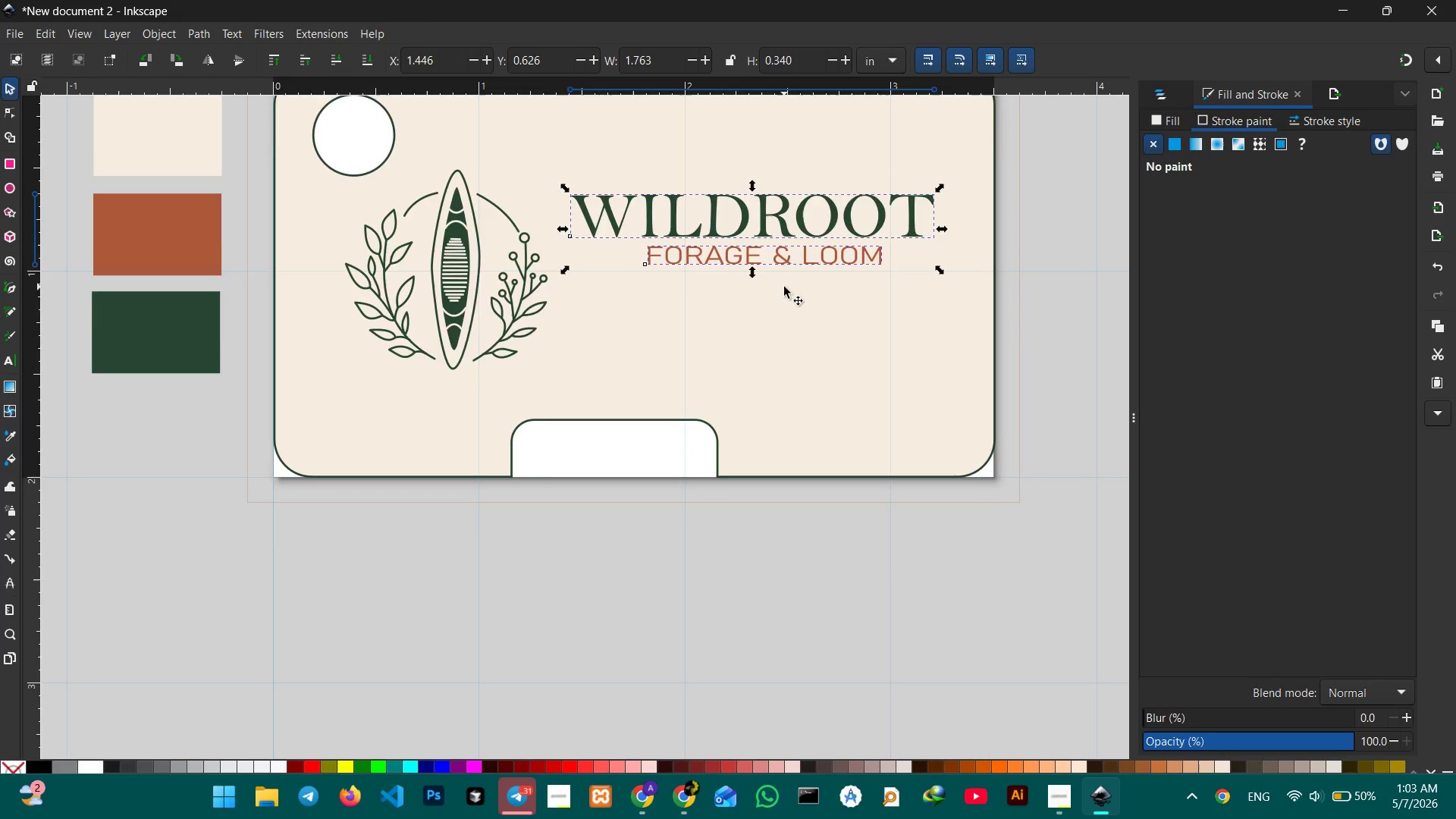 
scroll: coordinate [784, 287], scroll_direction: none, amount: 0.0
 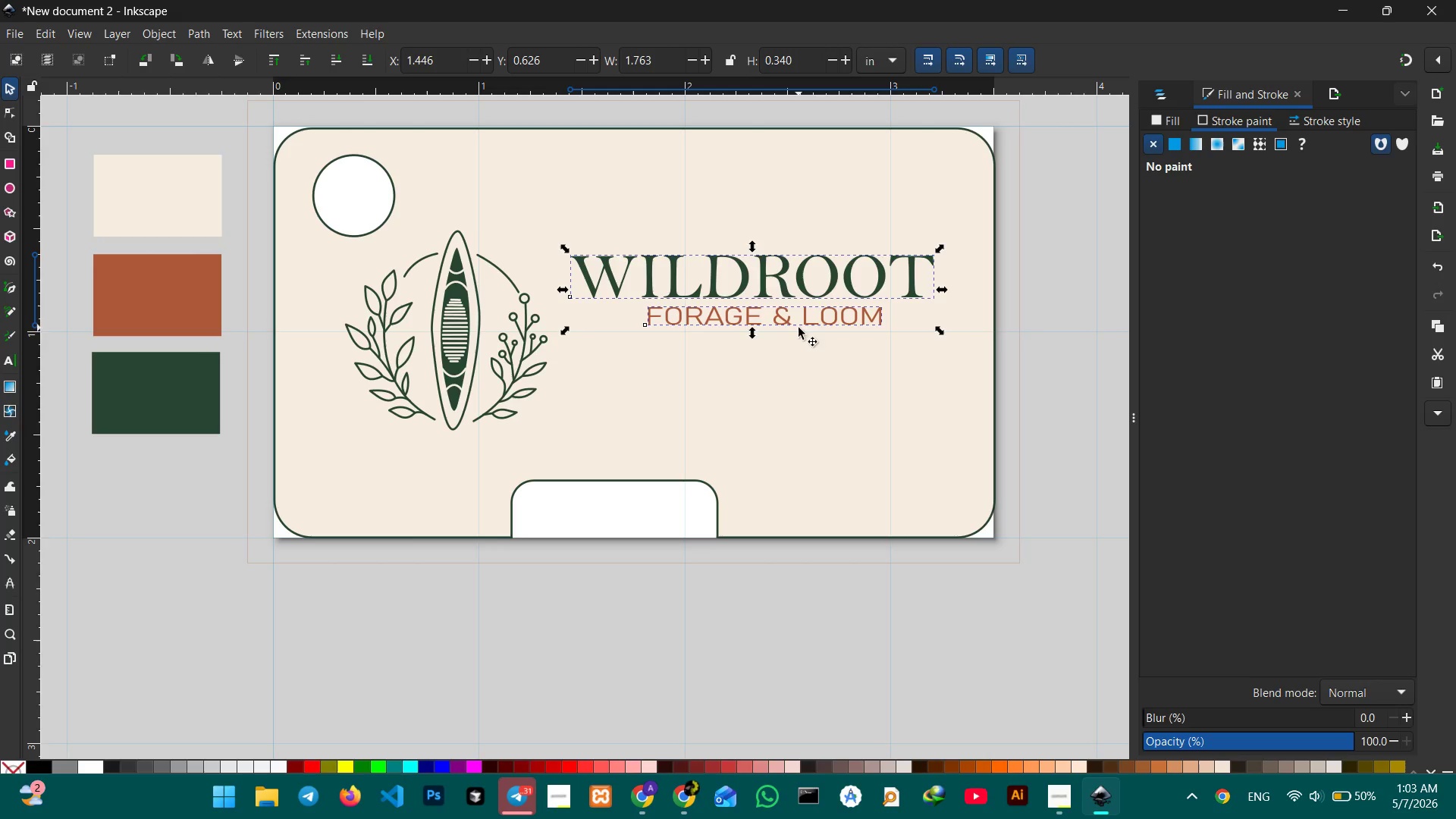 
key(Control+V)
 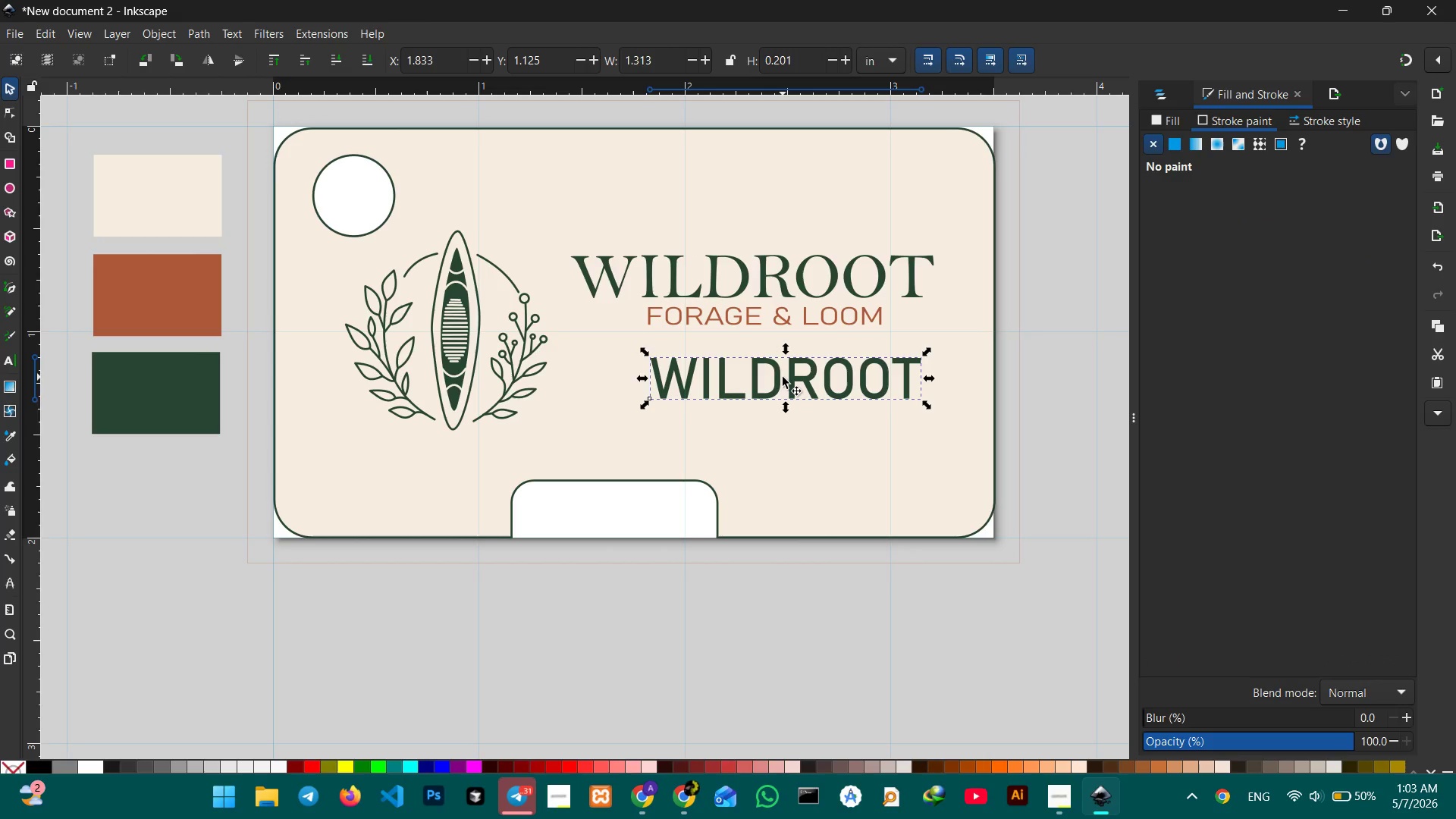 
double_click([783, 377])
 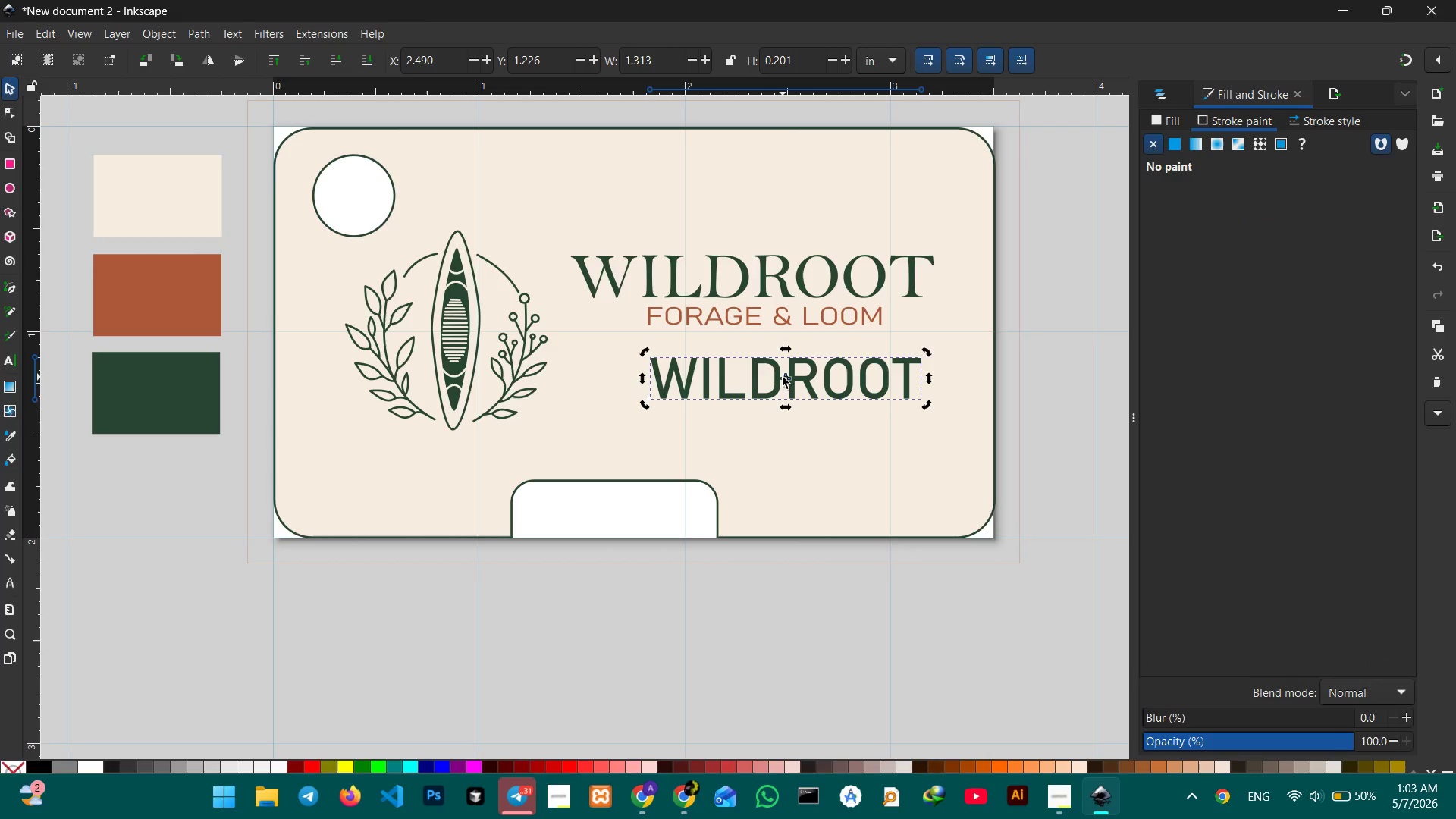 
triple_click([783, 377])
 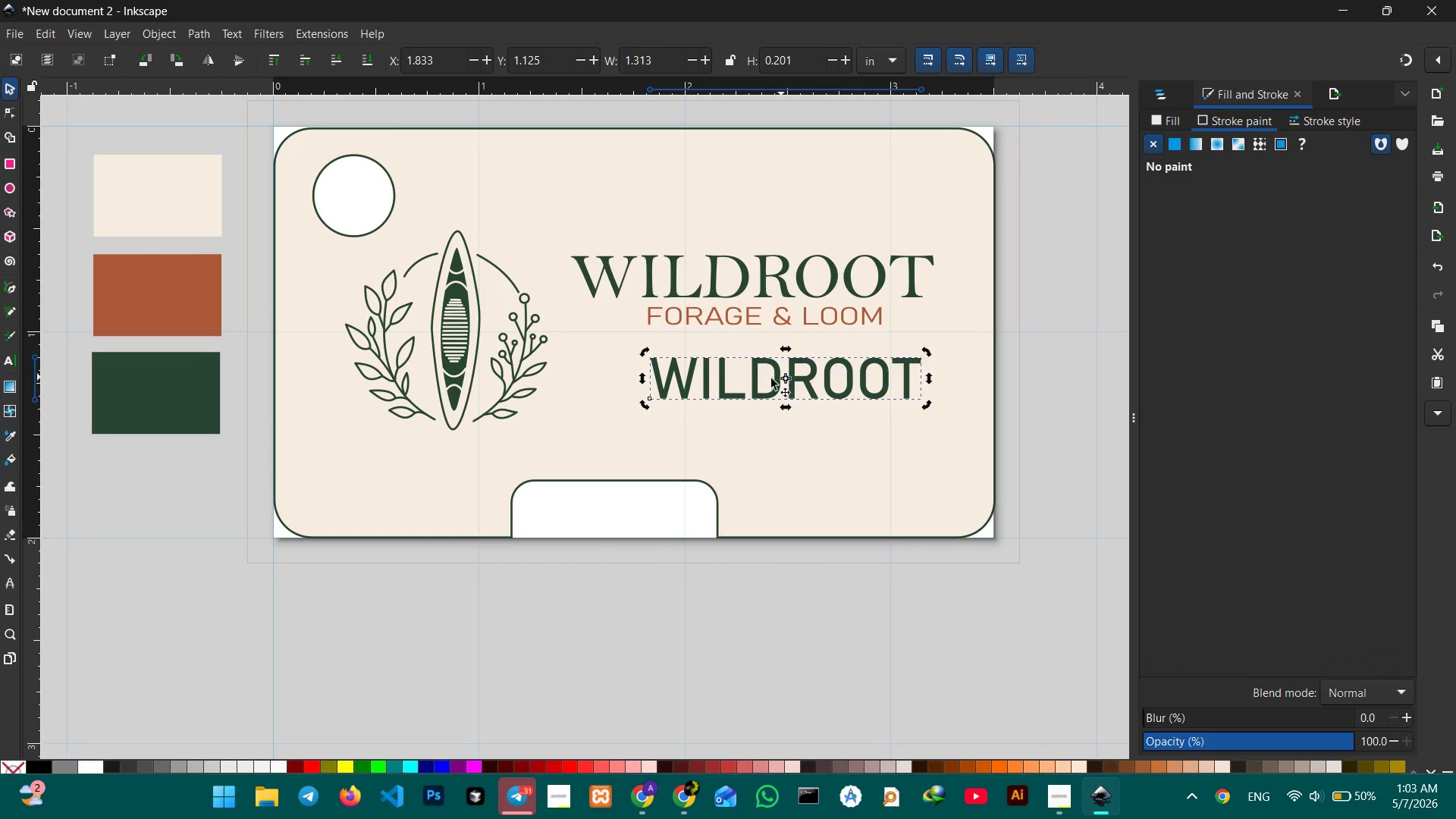 
triple_click([770, 378])
 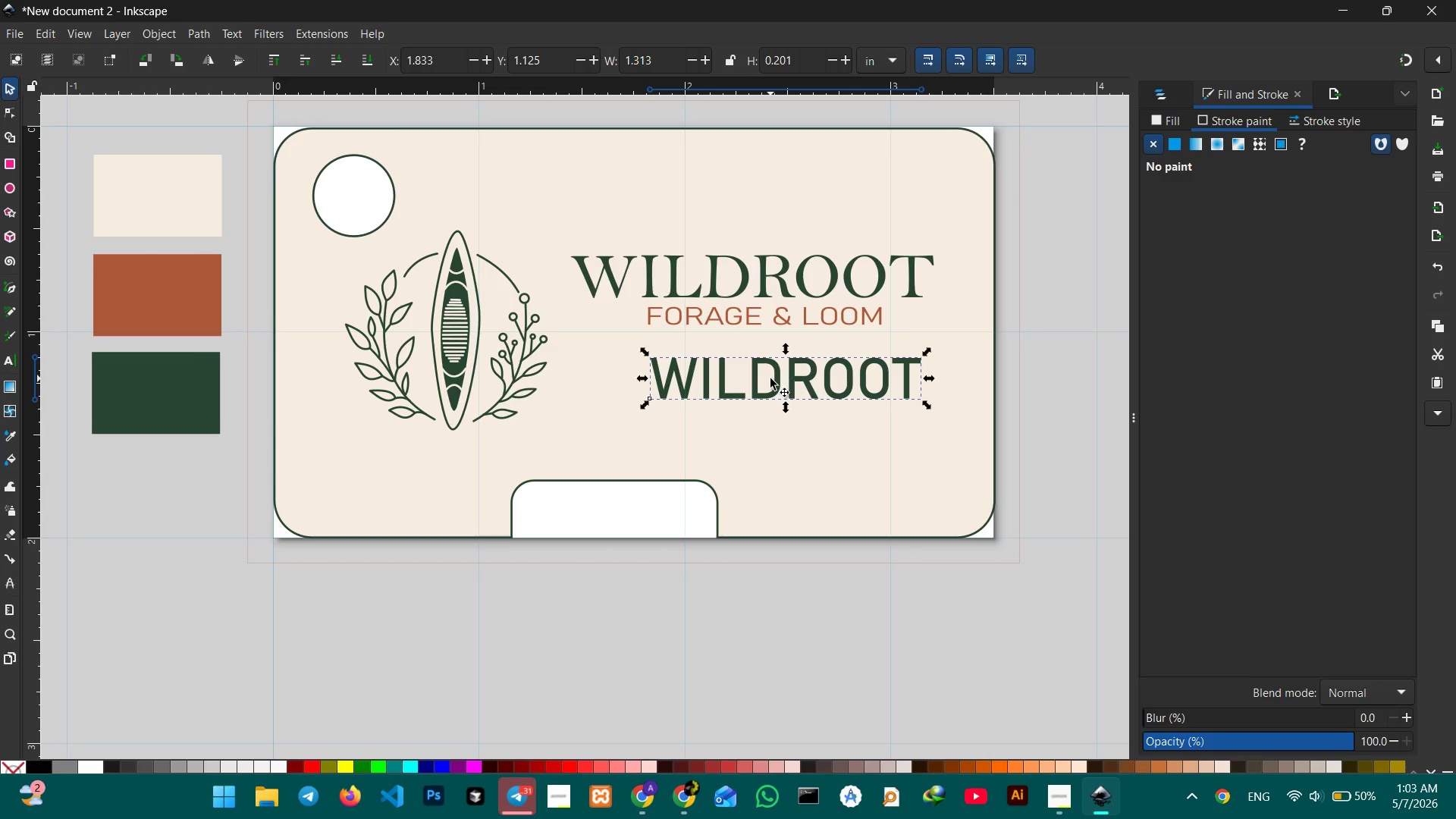 
triple_click([770, 378])
 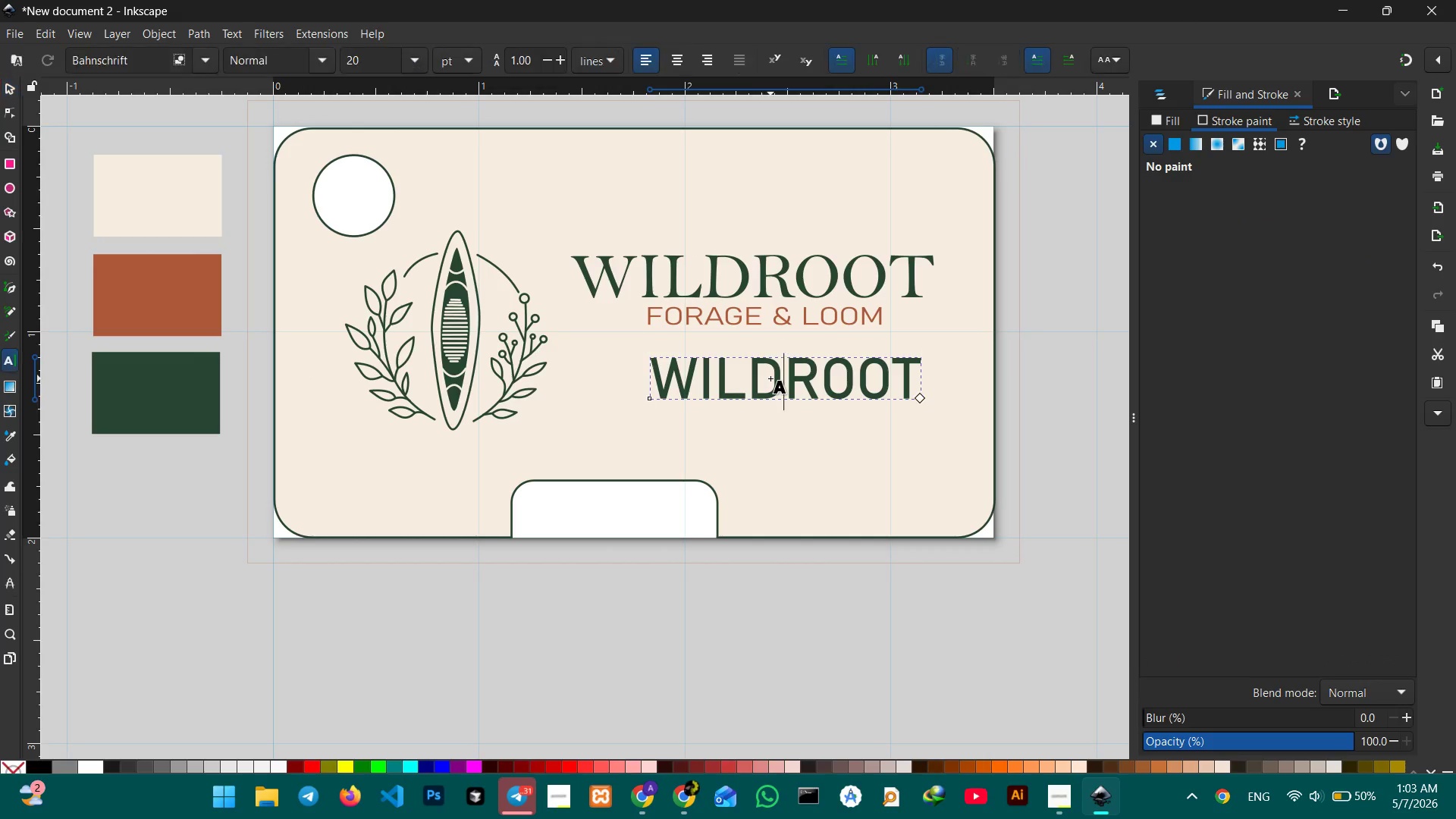 
triple_click([770, 378])
 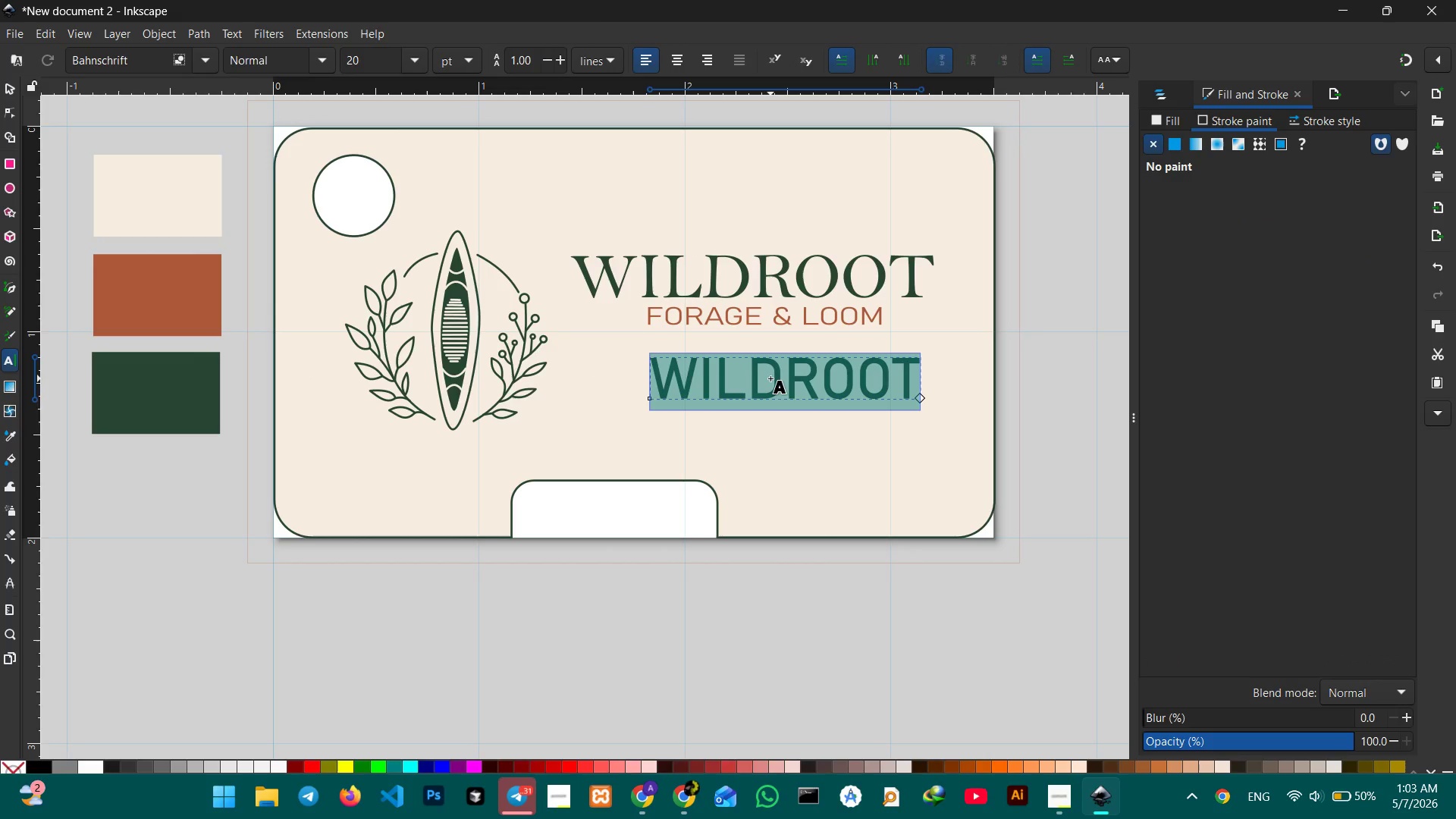 
type(BOTANICAL DYE KITS & HERITAGE Q)
key(Backspace)
type(WOOL)
 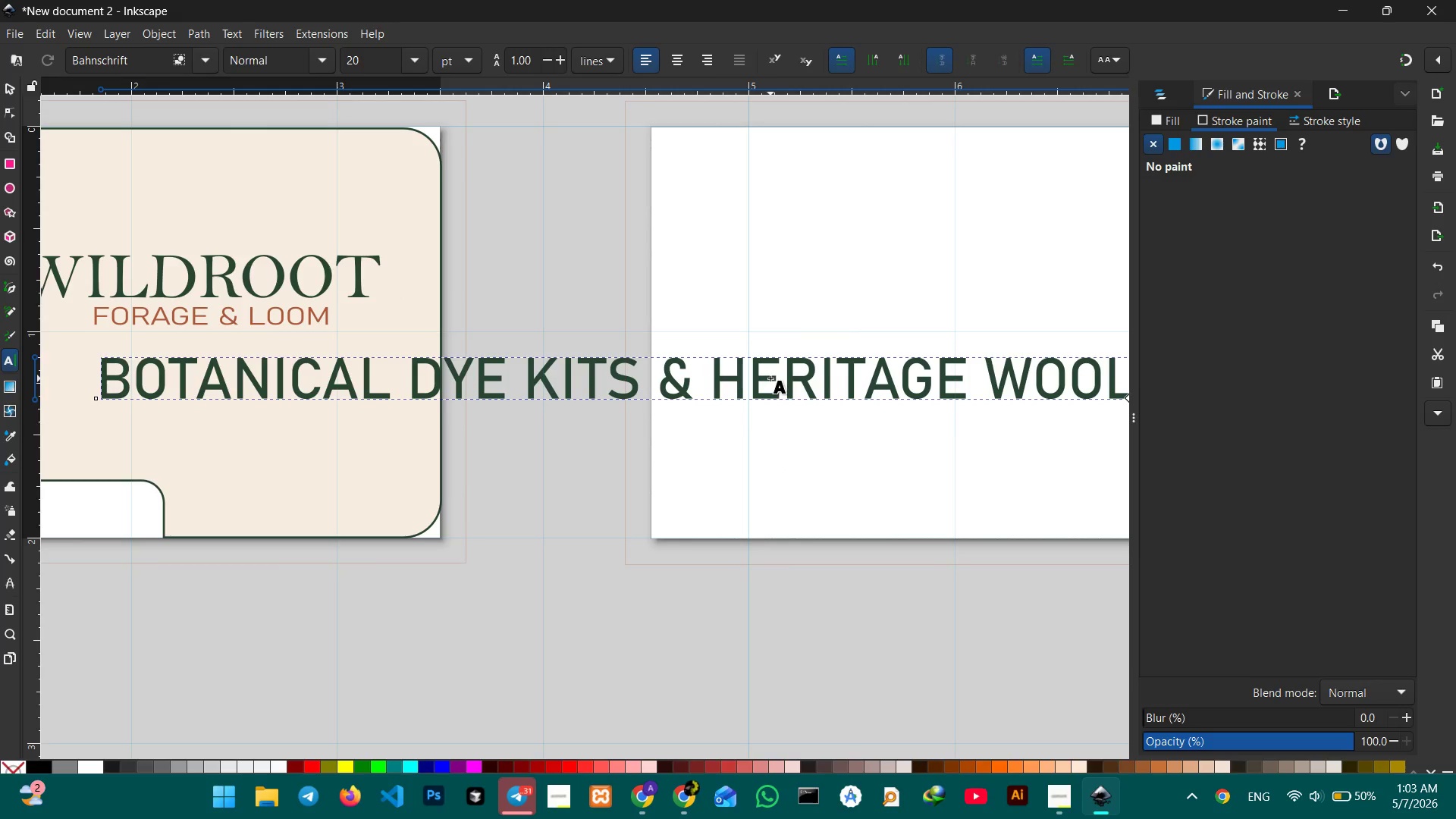 
left_click([16, 89])
 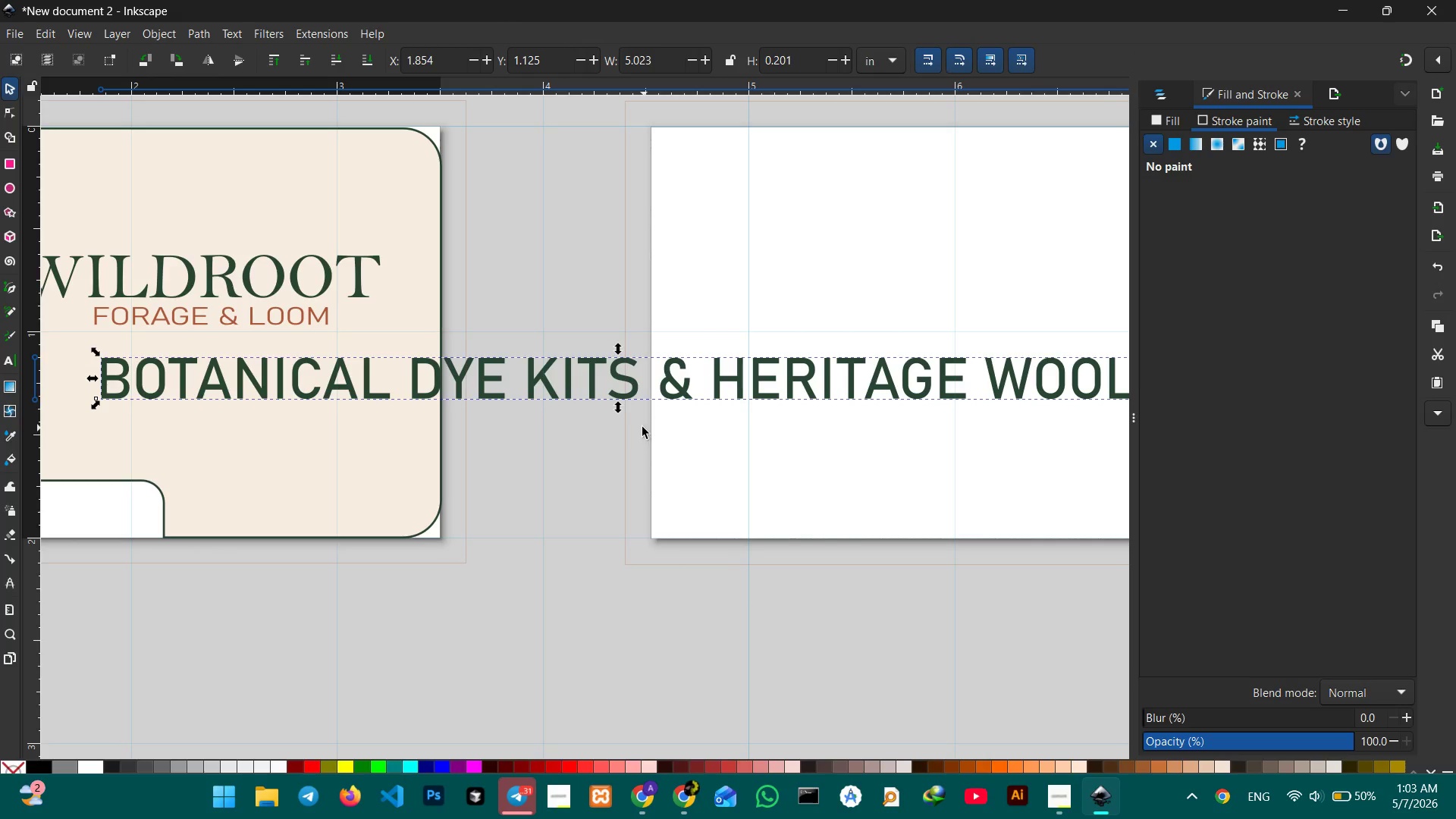 
hold_key(key=ControlLeft, duration=0.42)
scroll: coordinate [643, 426], scroll_direction: none, amount: 0.0
 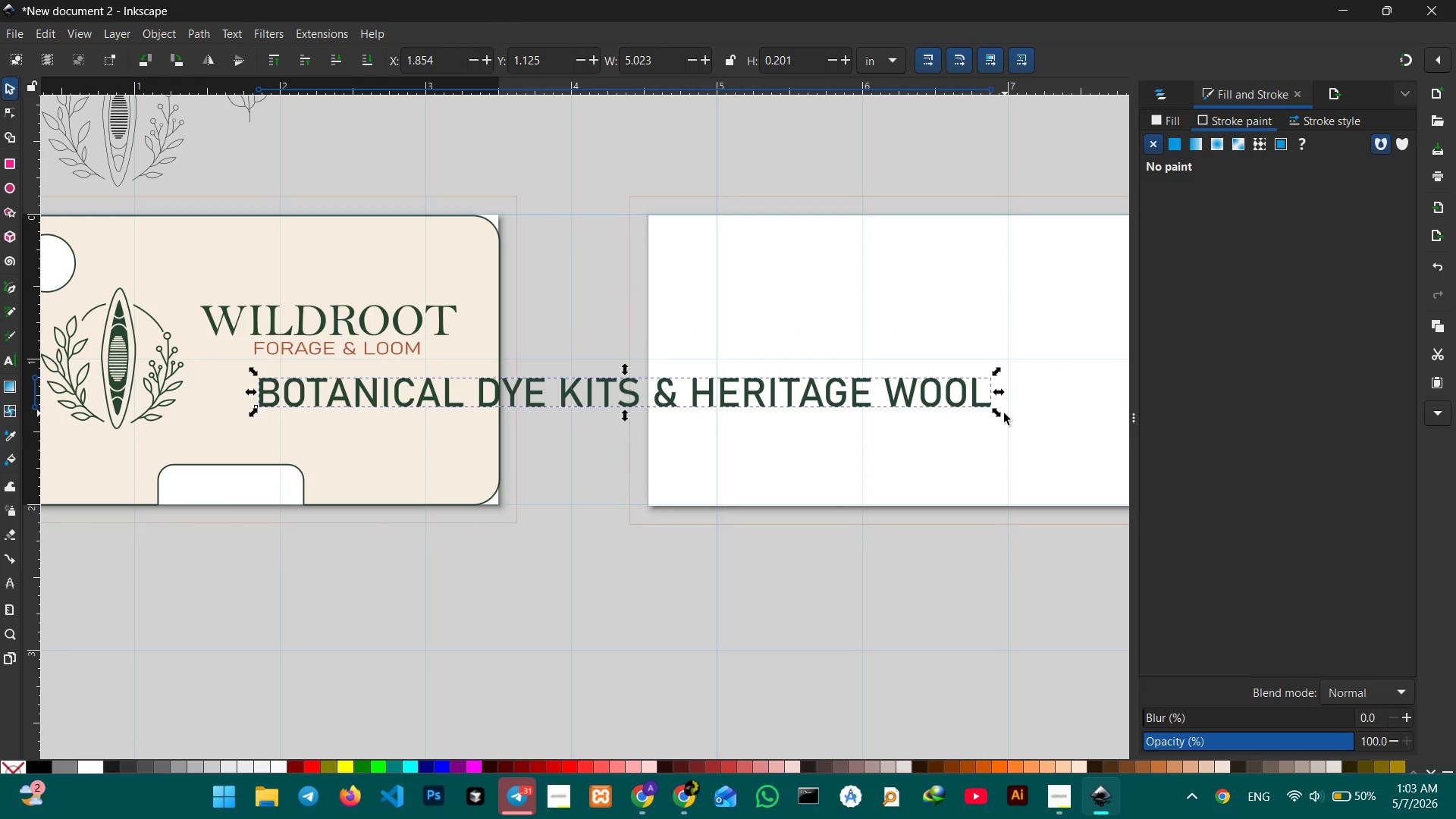 
left_click_drag(start_coordinate=[1003, 416], to_coordinate=[538, 396])
 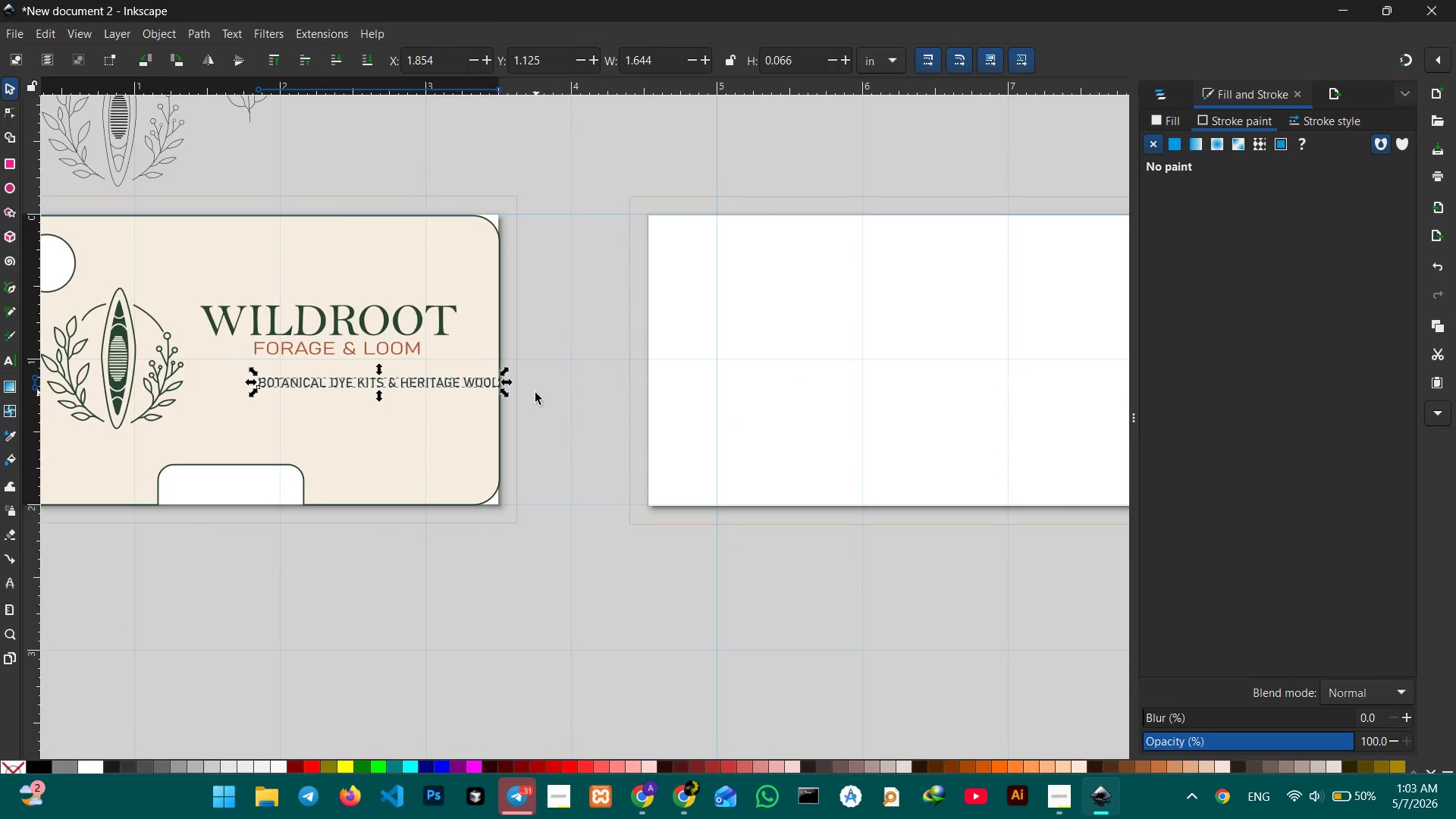 
hold_key(key=ControlLeft, duration=2.19)
 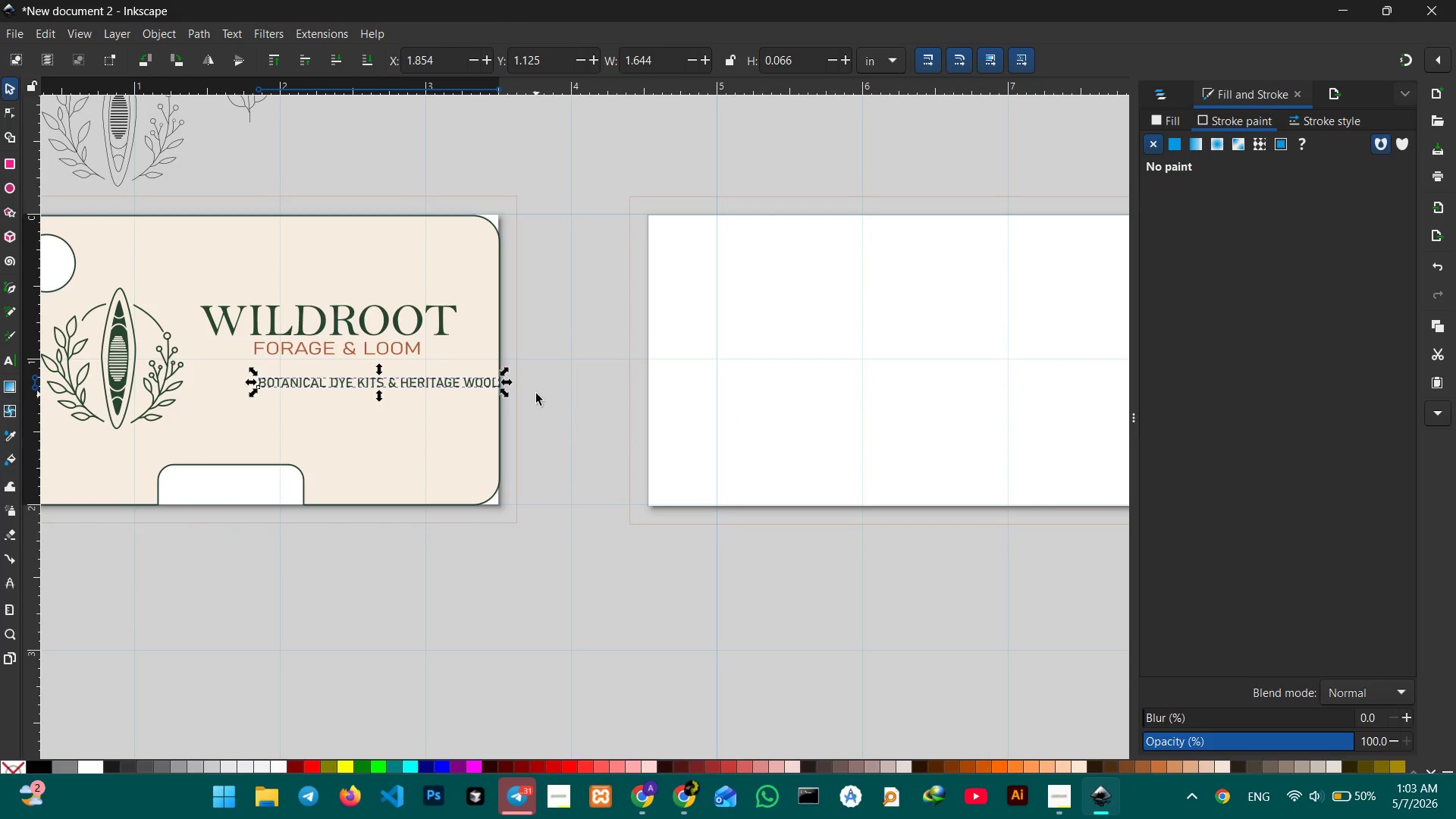 
key(Control+ControlLeft)
 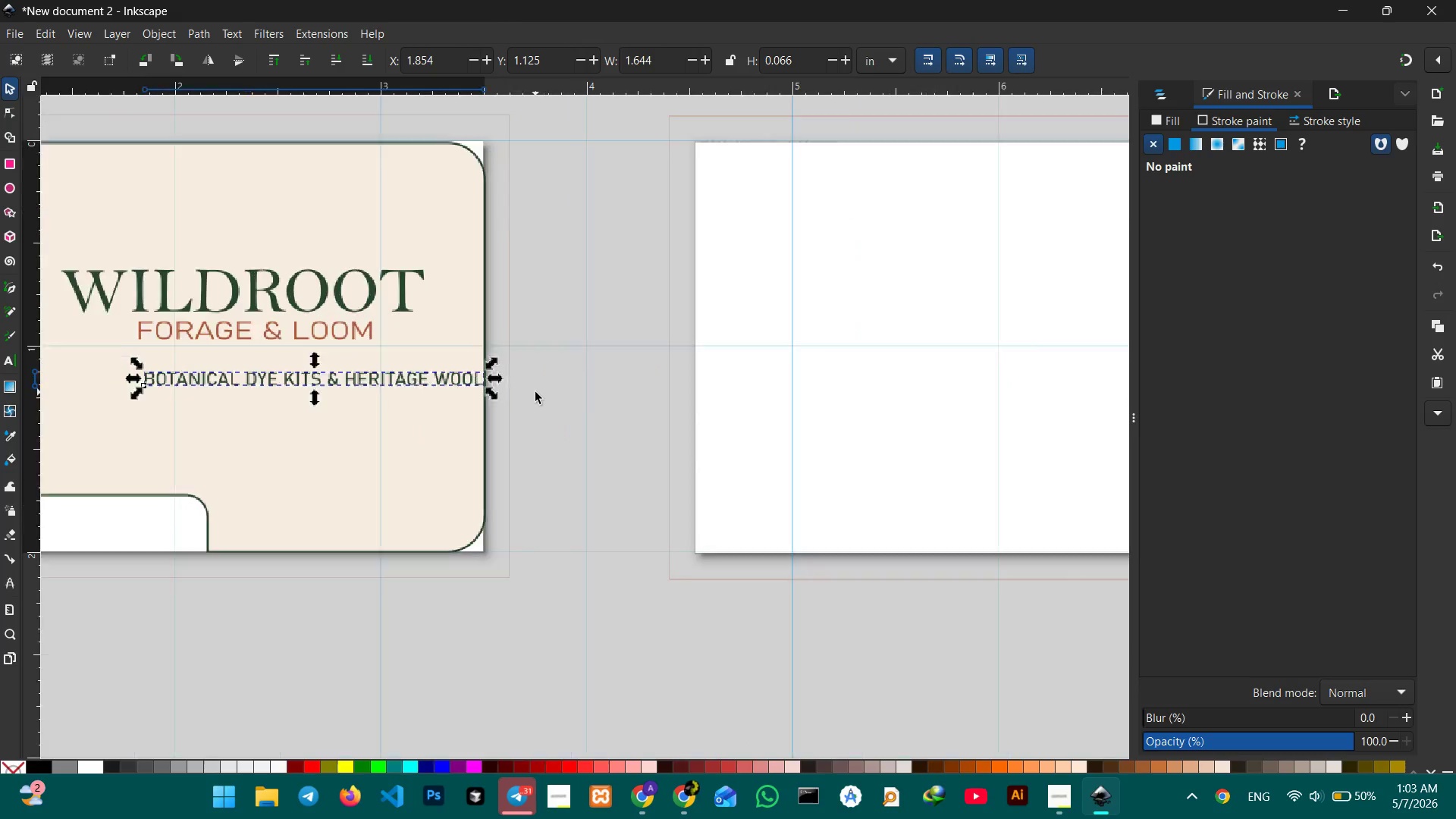 
scroll: coordinate [535, 392], scroll_direction: up, amount: 1.0
 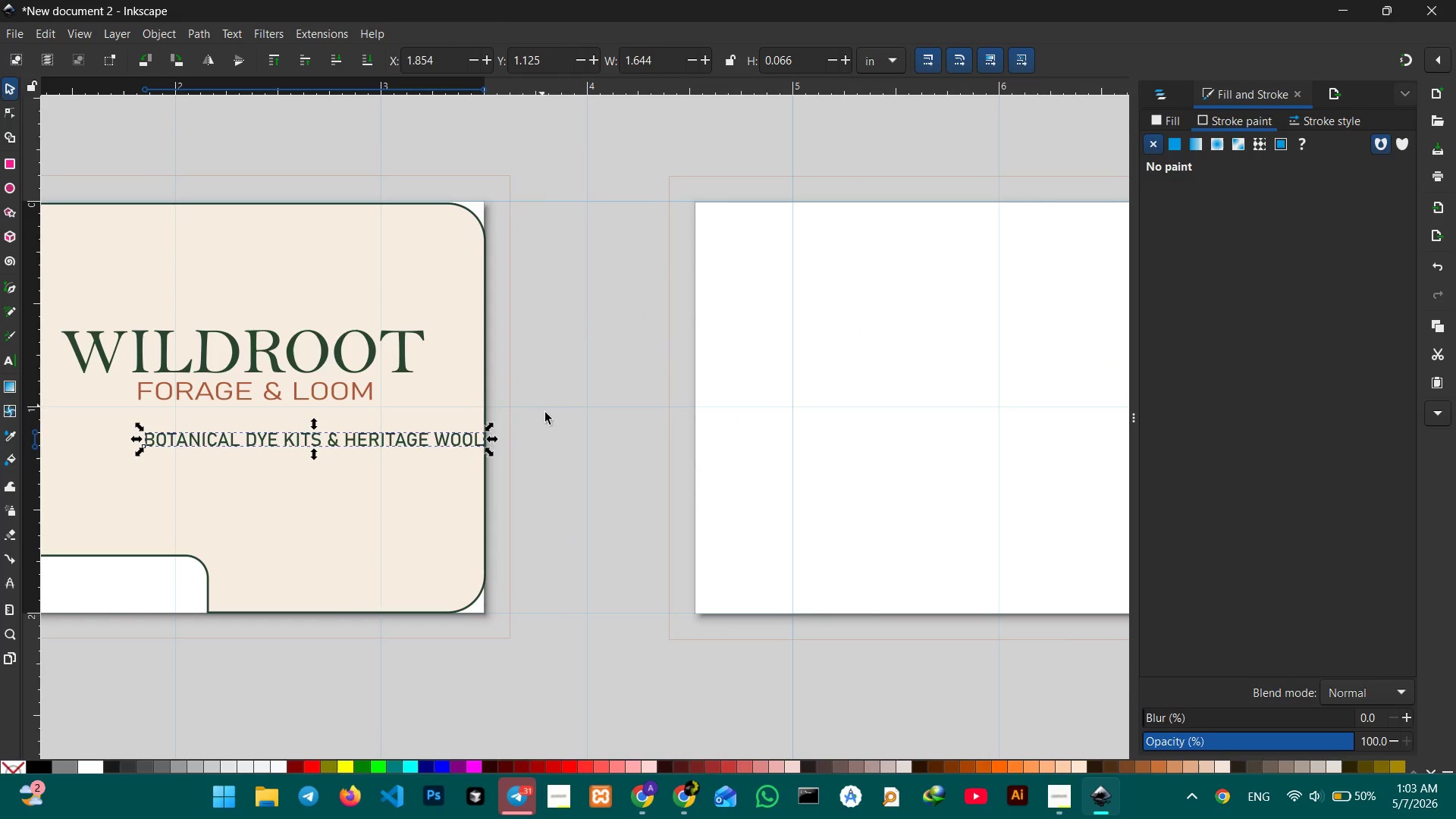 
hold_key(key=Space, duration=1.06)
 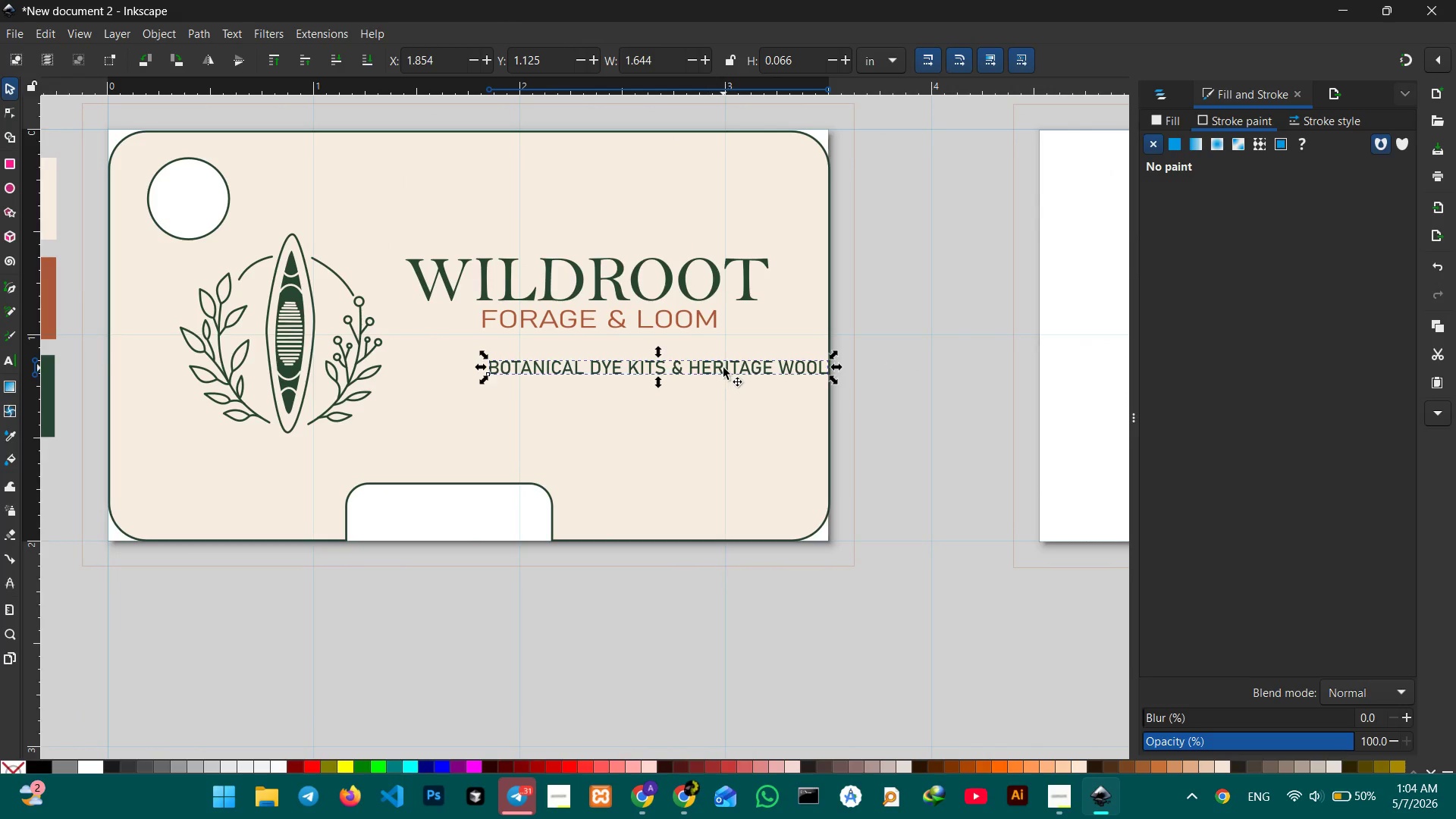 
left_click_drag(start_coordinate=[567, 428], to_coordinate=[912, 356])
 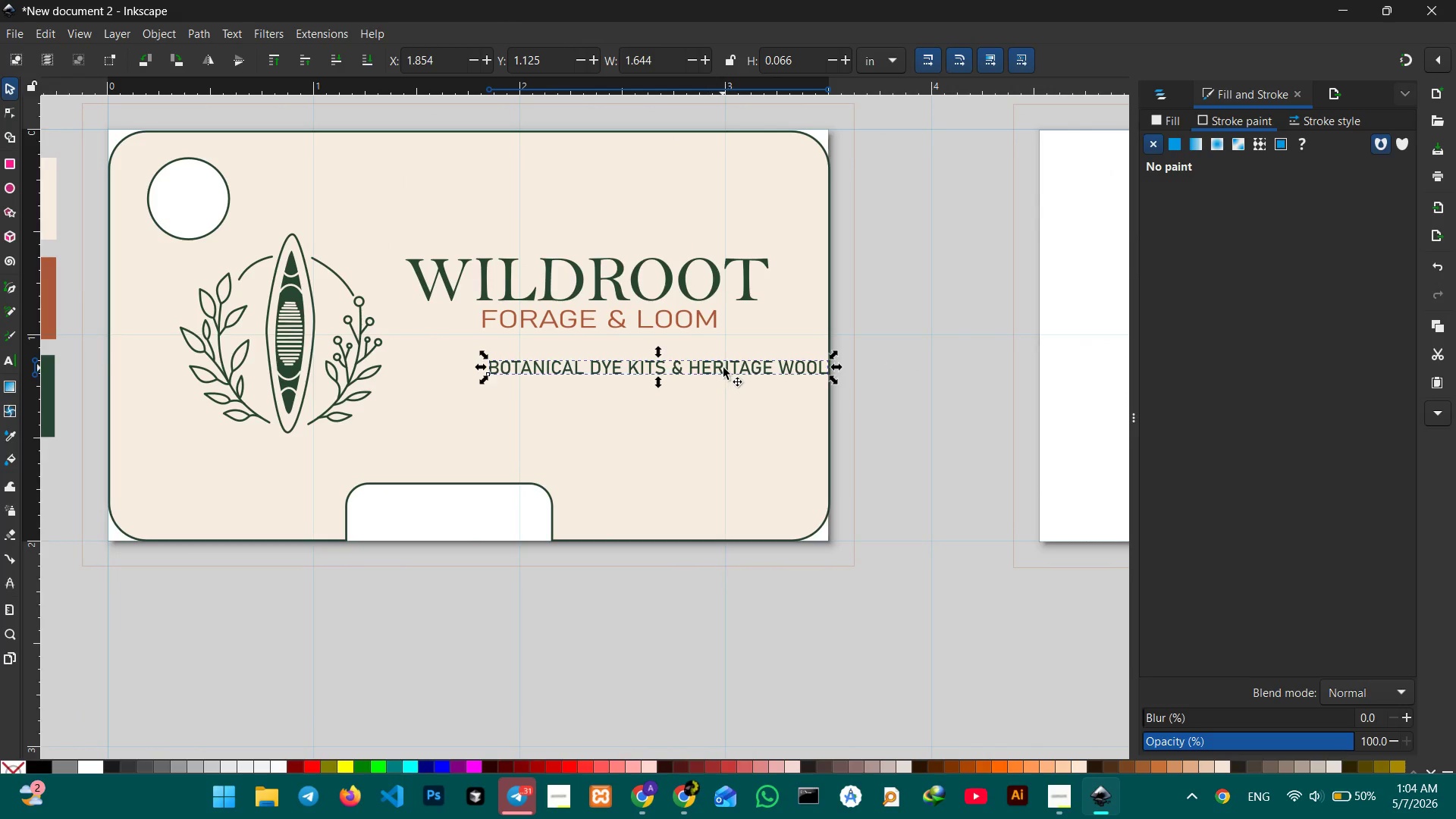 
left_click_drag(start_coordinate=[723, 368], to_coordinate=[660, 362])
 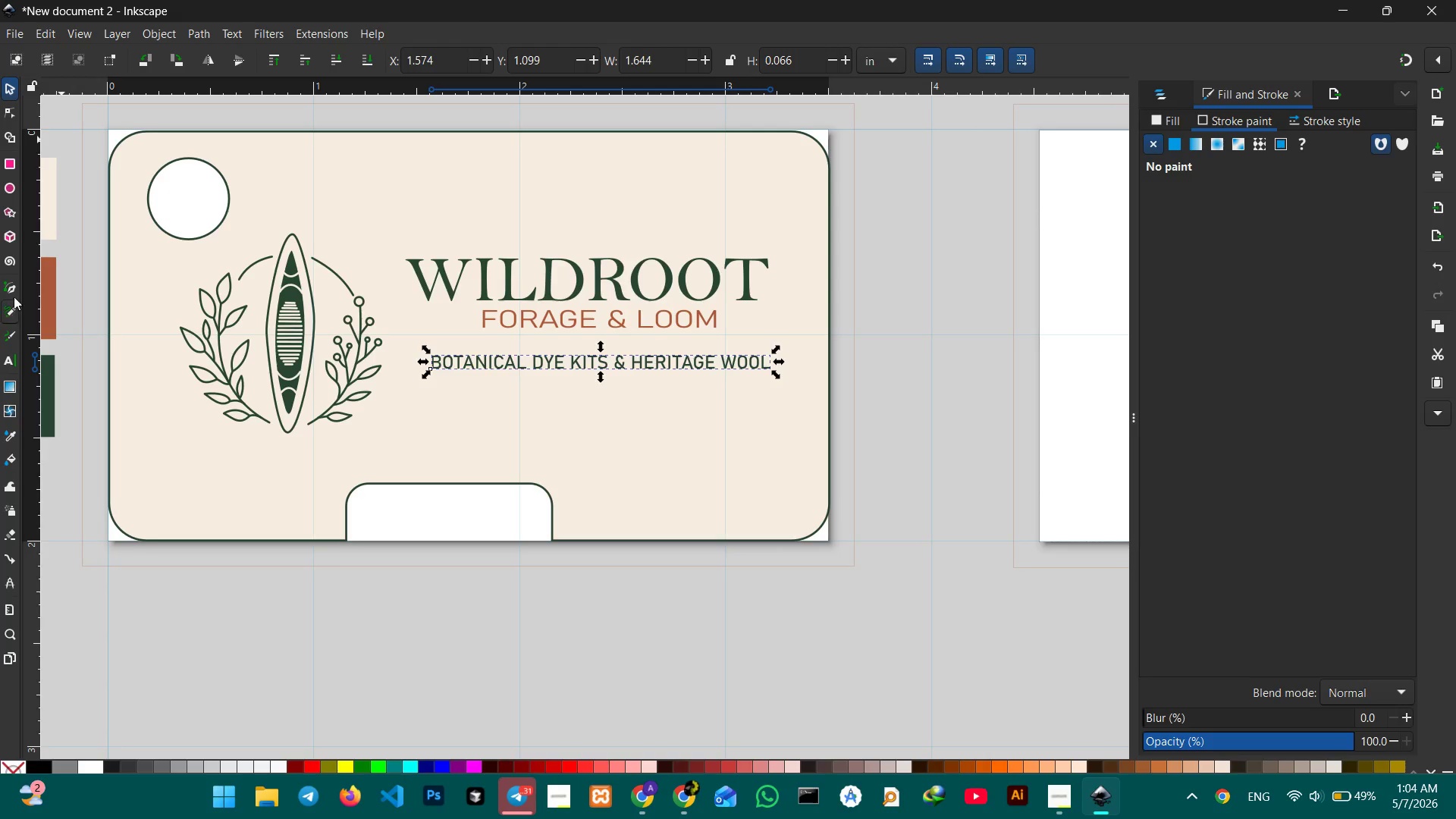 
left_click([5, 286])
 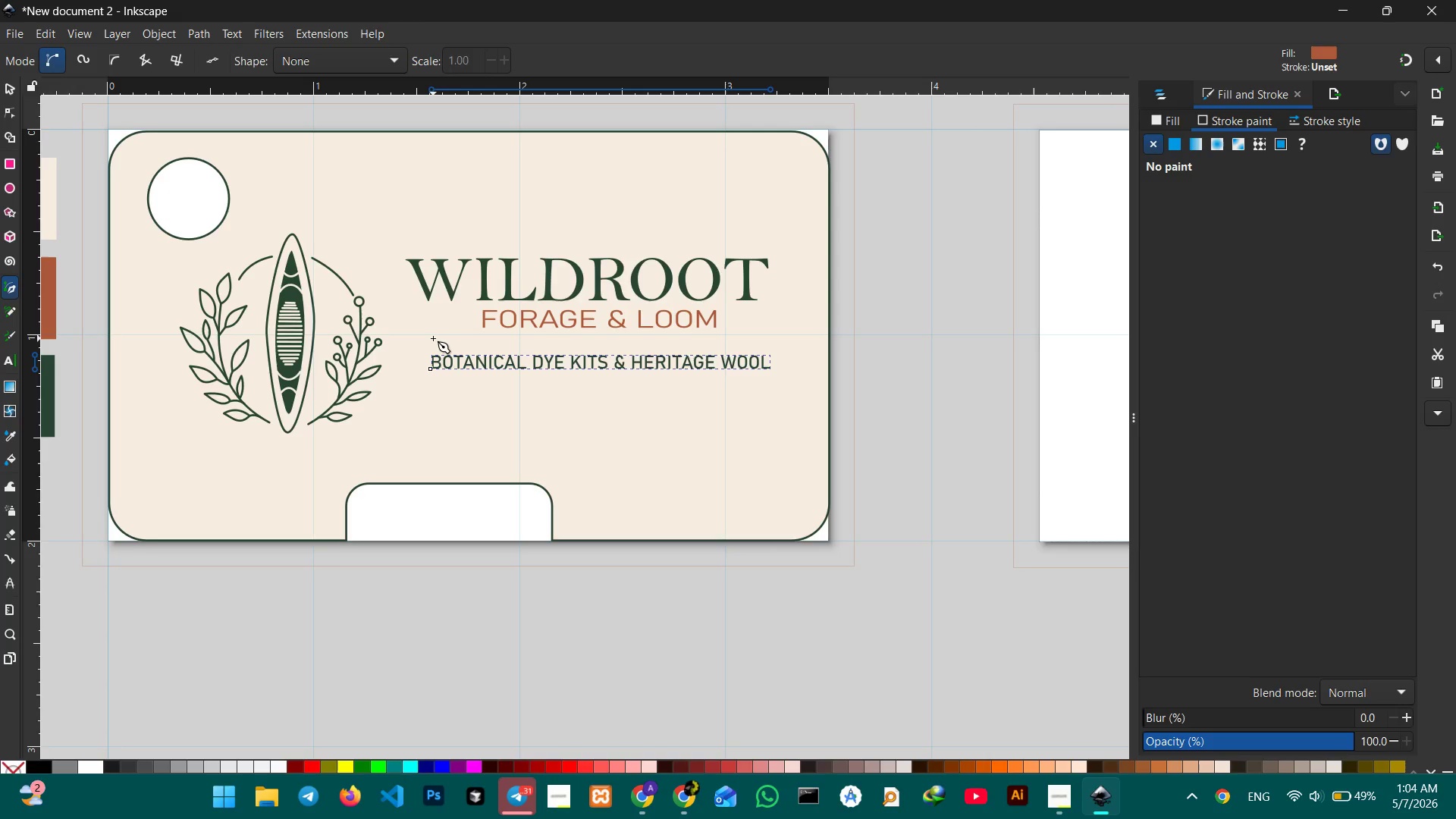 
left_click_drag(start_coordinate=[433, 335], to_coordinate=[580, 340])
 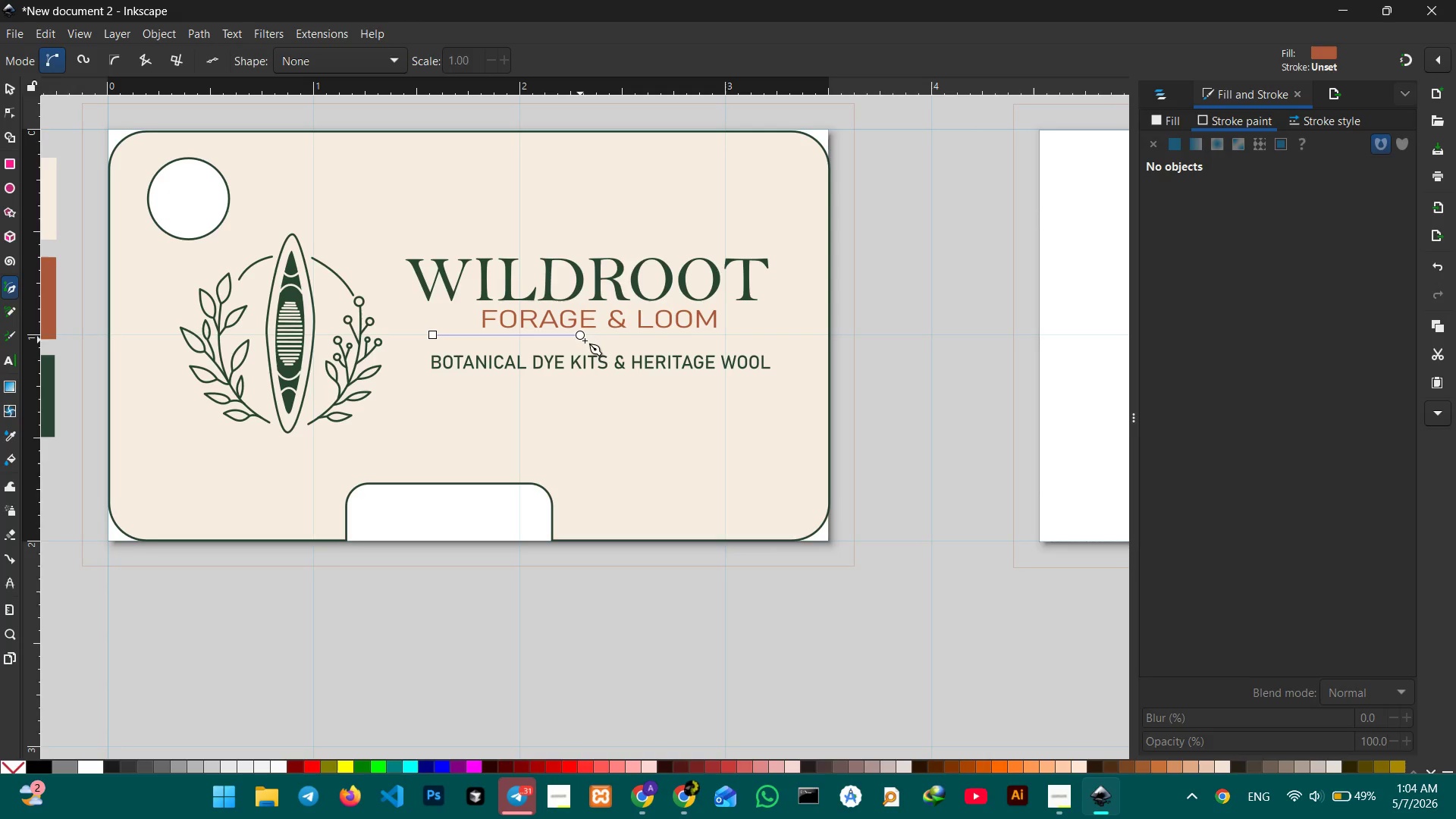 
hold_key(key=ControlLeft, duration=2.53)
 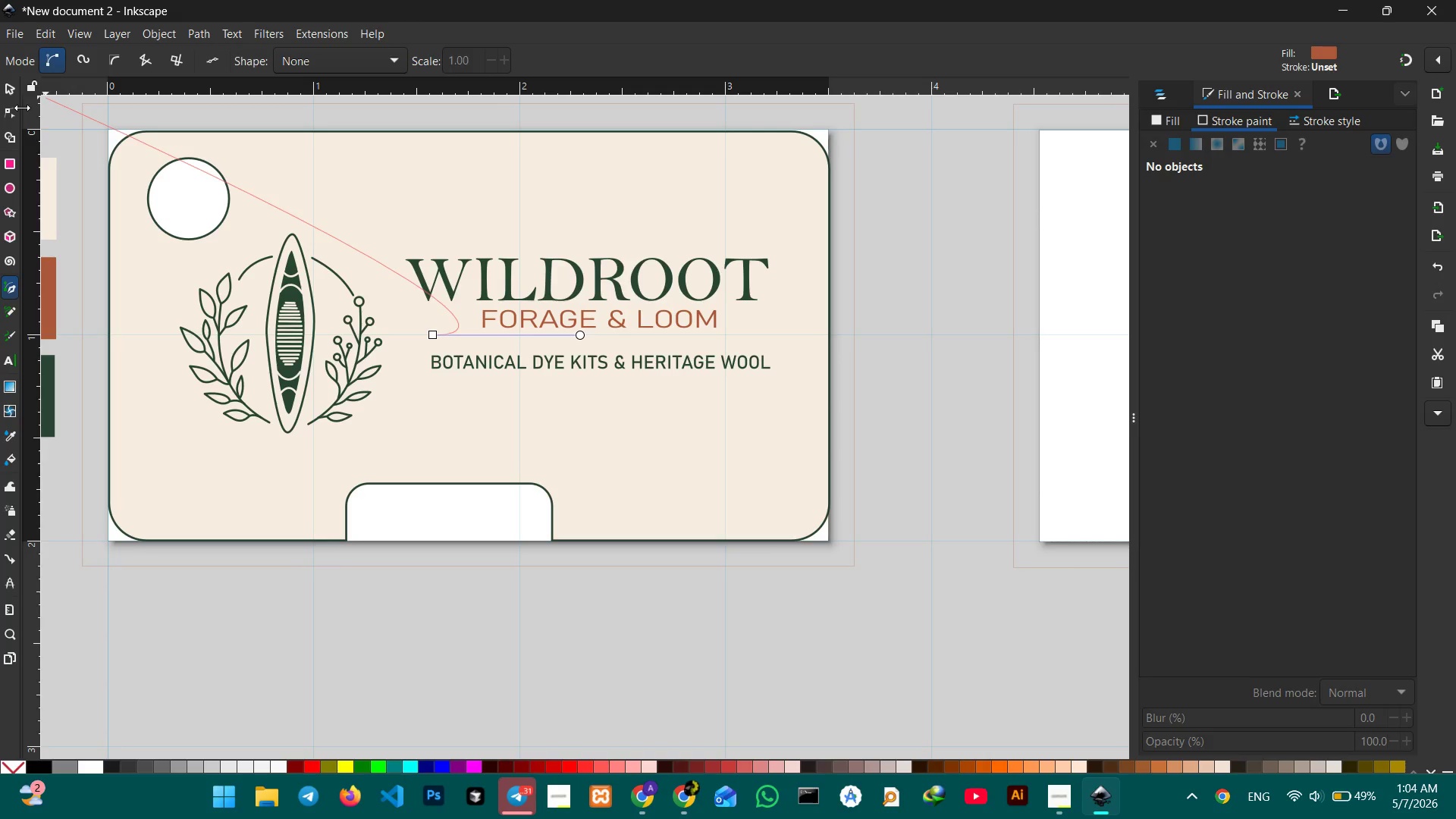 
key(Enter)
 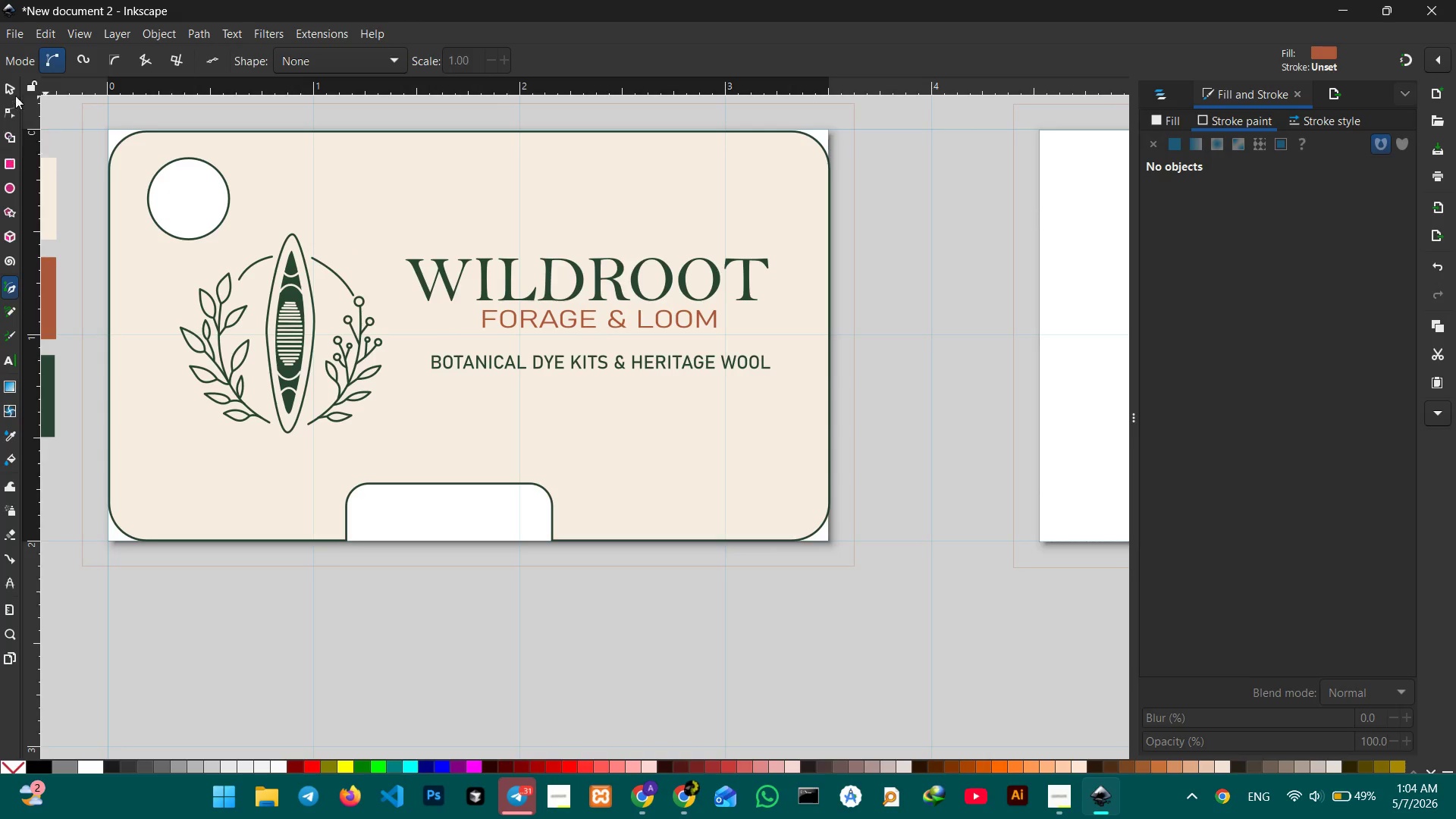 
left_click([12, 85])
 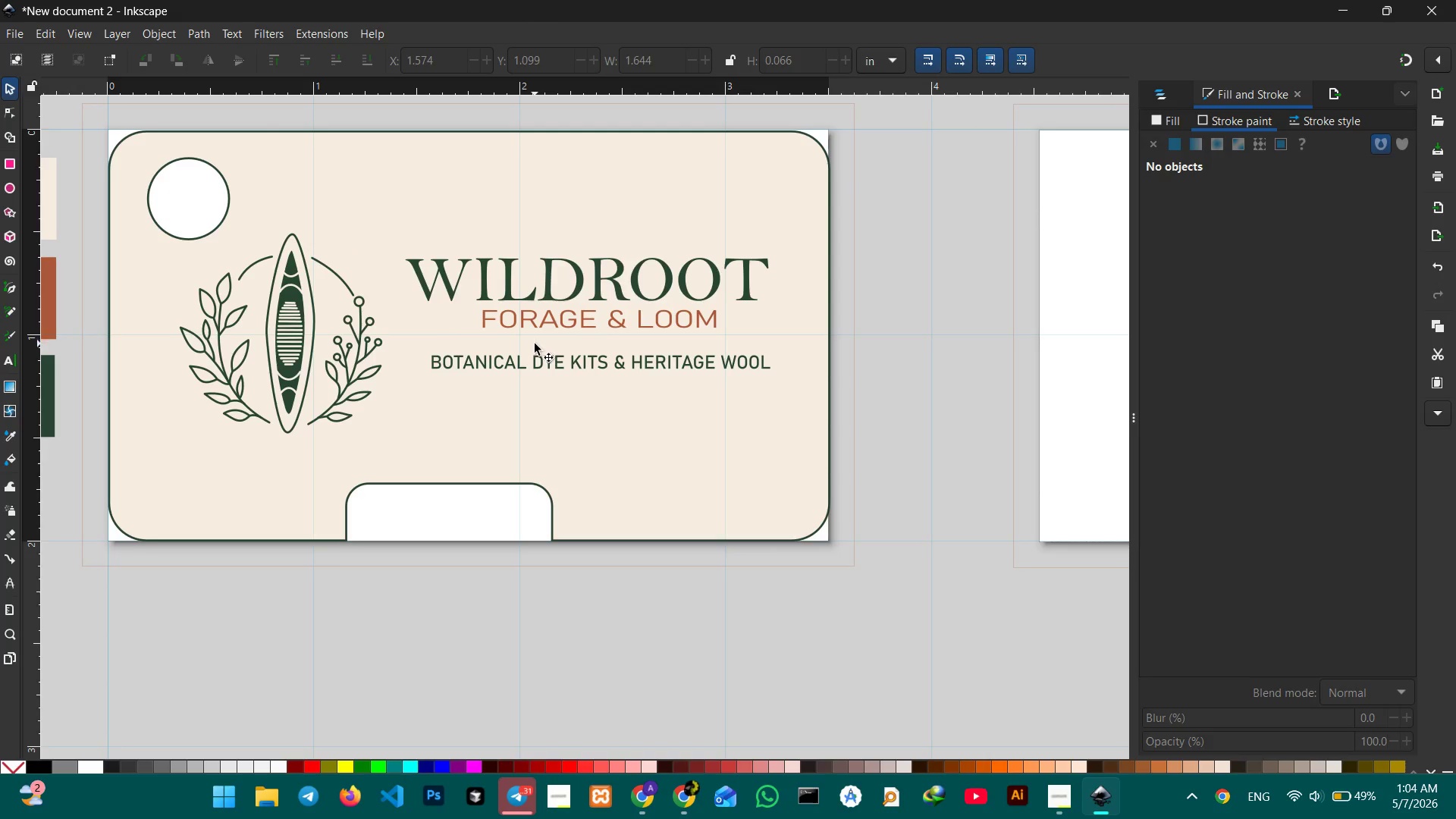 
left_click([533, 342])
 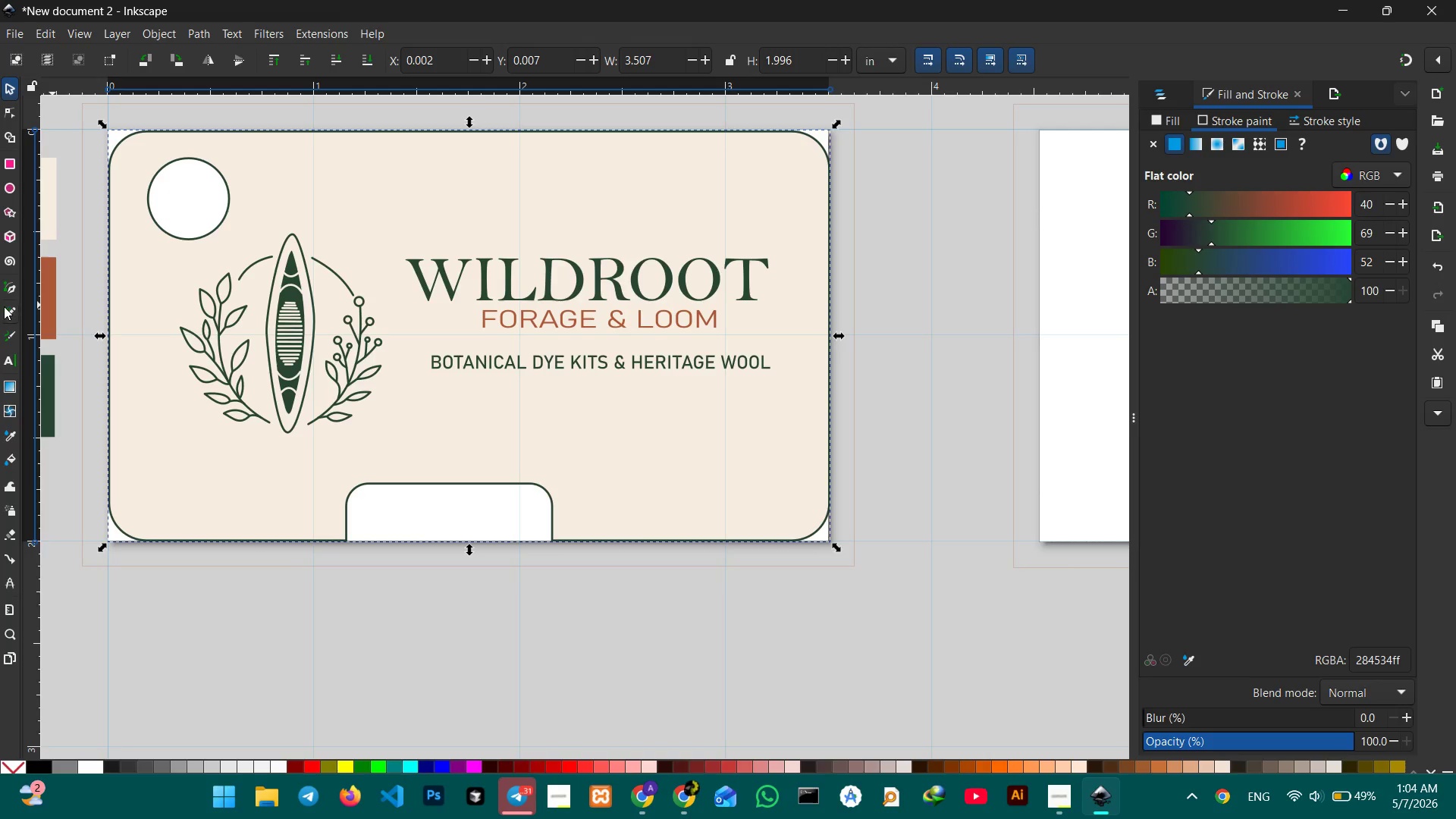 
left_click([8, 289])
 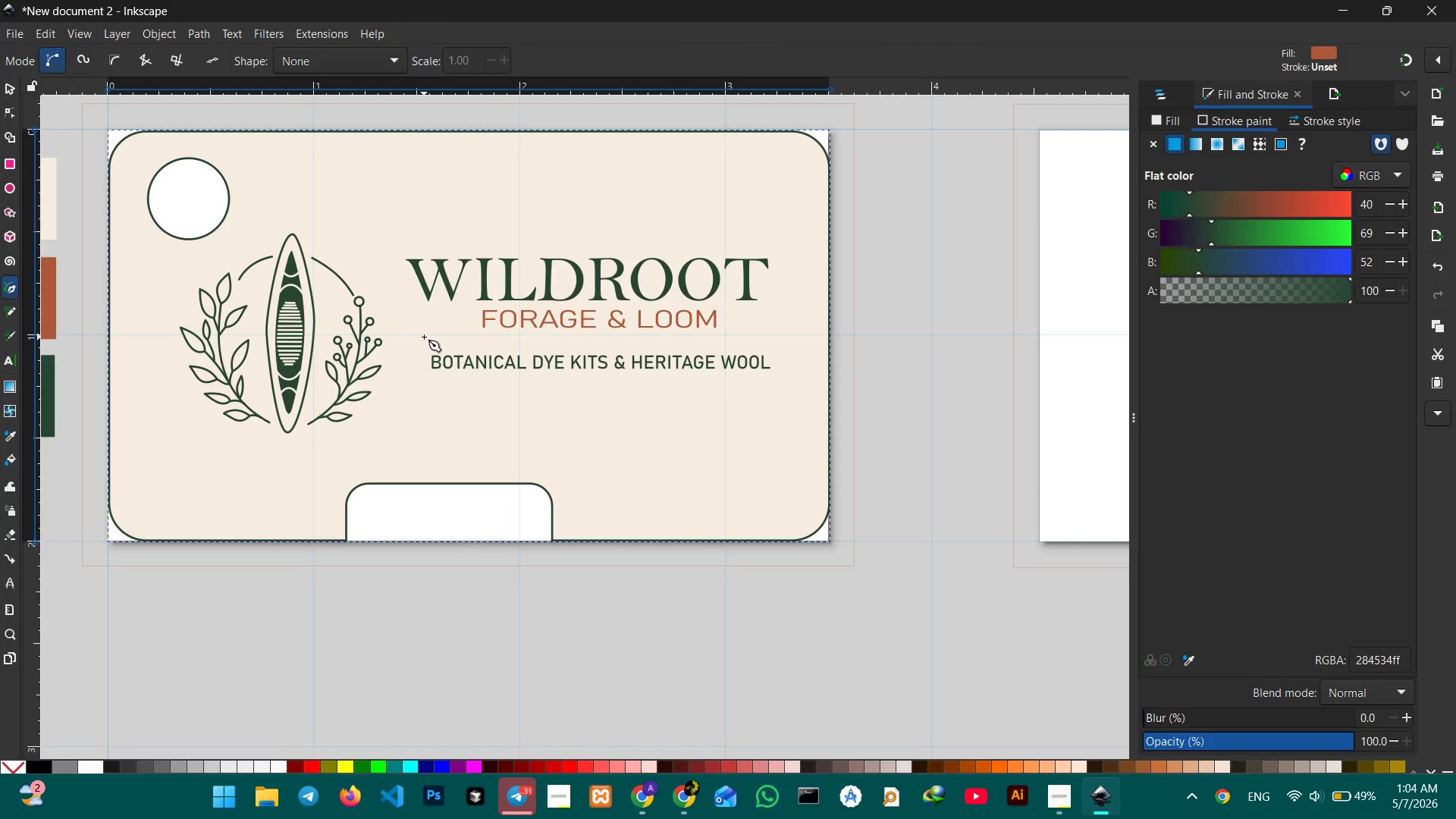 
left_click([430, 337])
 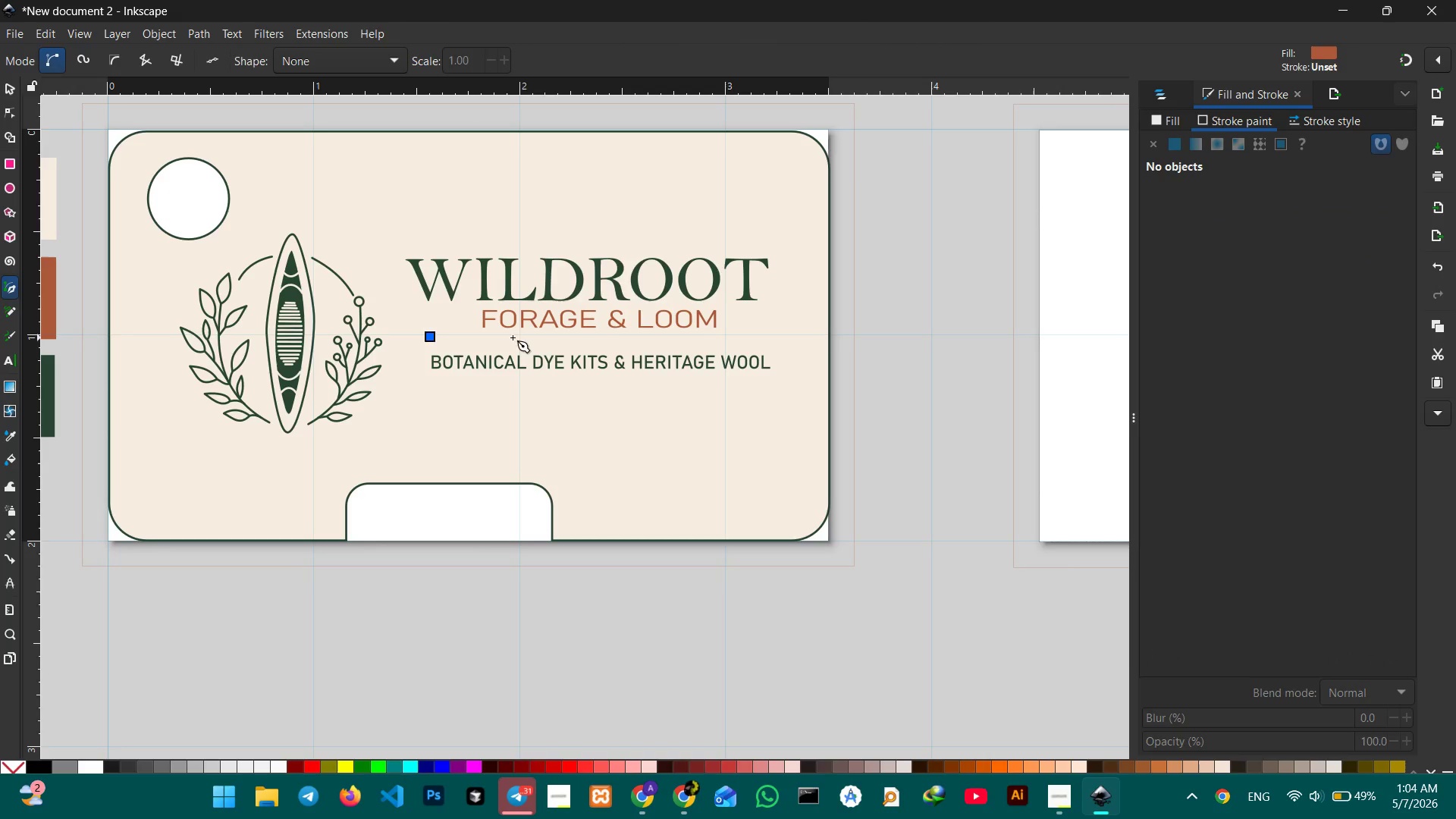 
hold_key(key=ControlLeft, duration=3.0)
left_click([585, 338])
 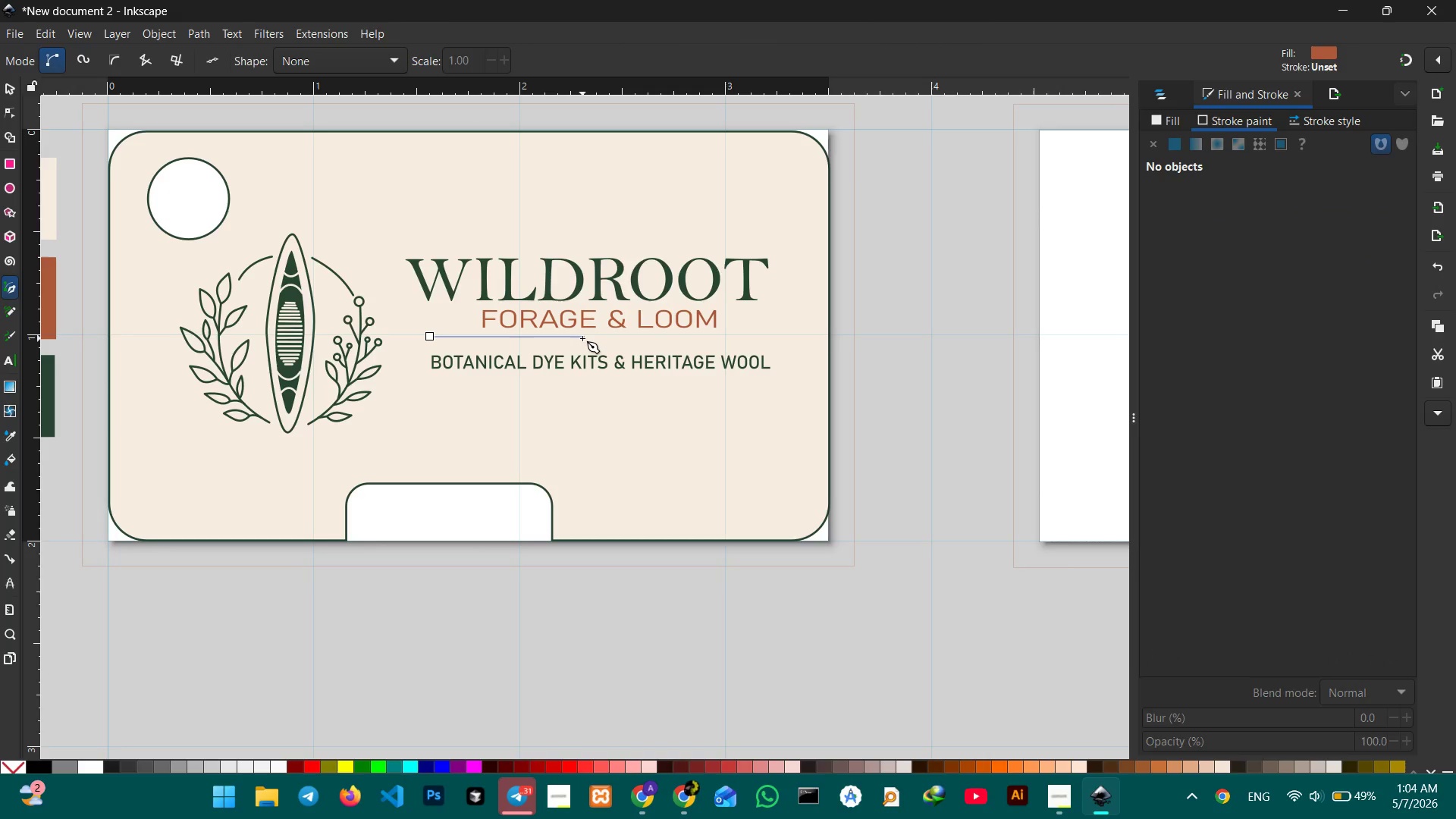 
key(Enter)
 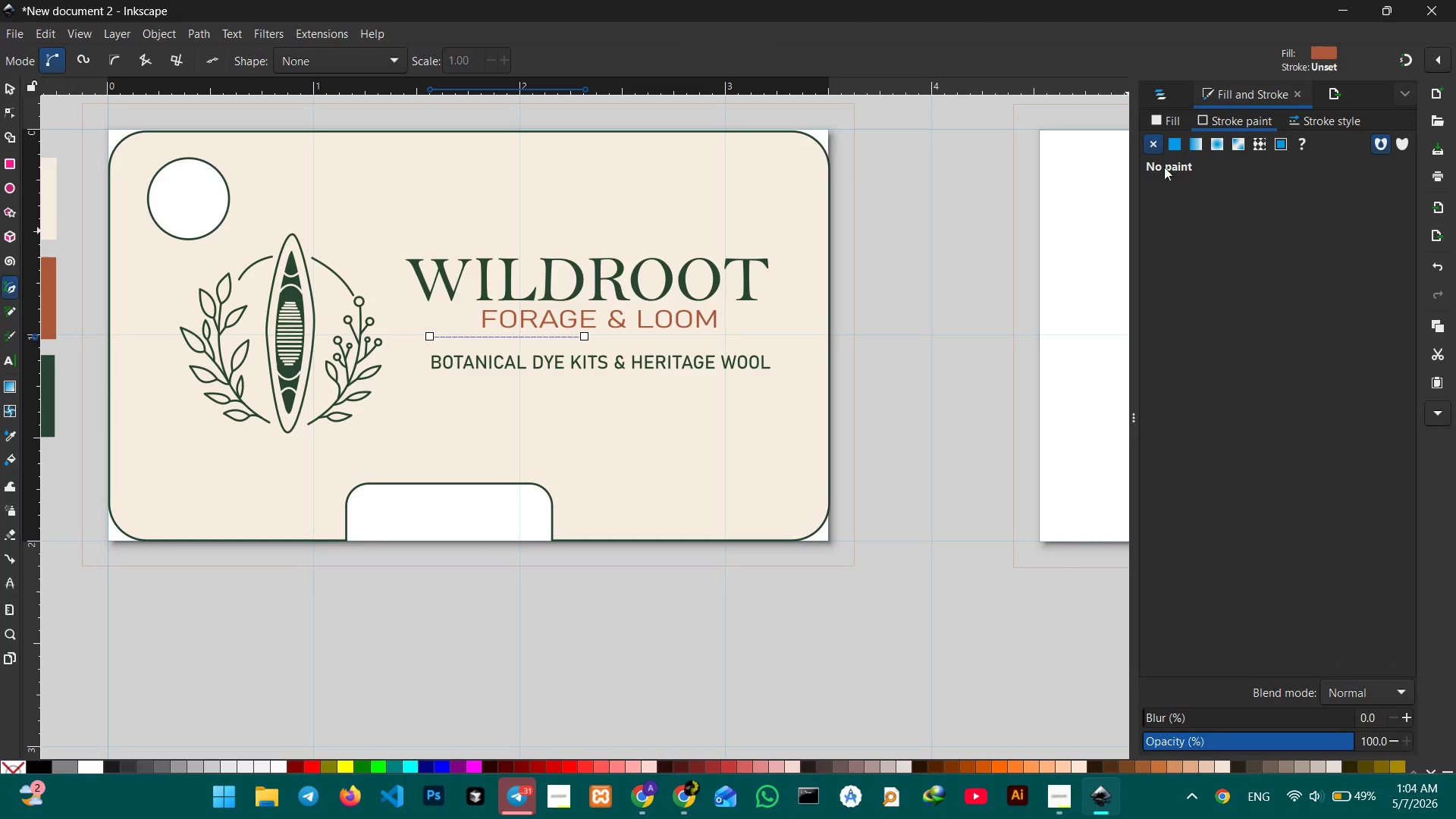 
left_click([1173, 147])
 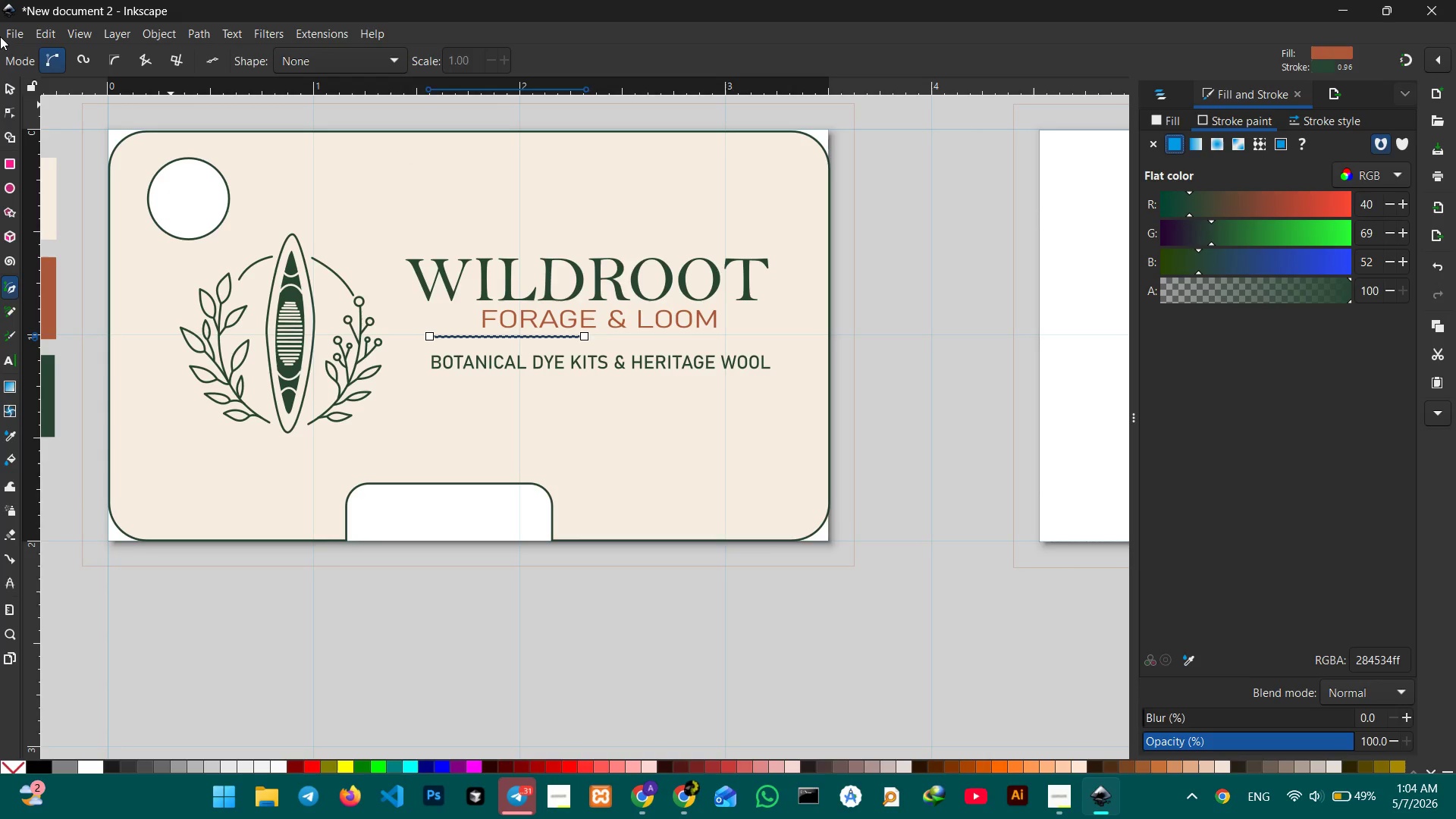 
left_click([0, 93])
 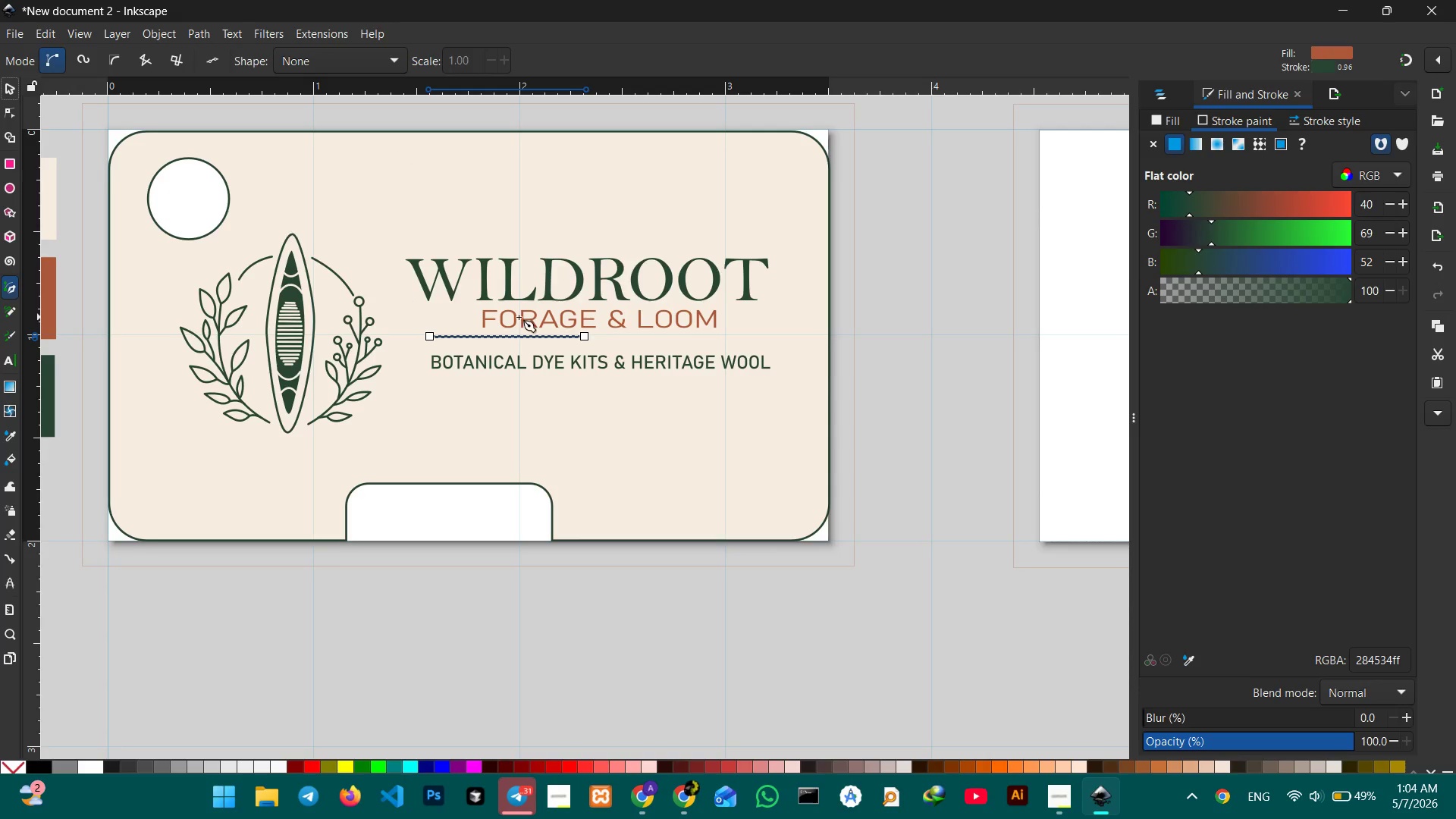 
key(Control+C)
 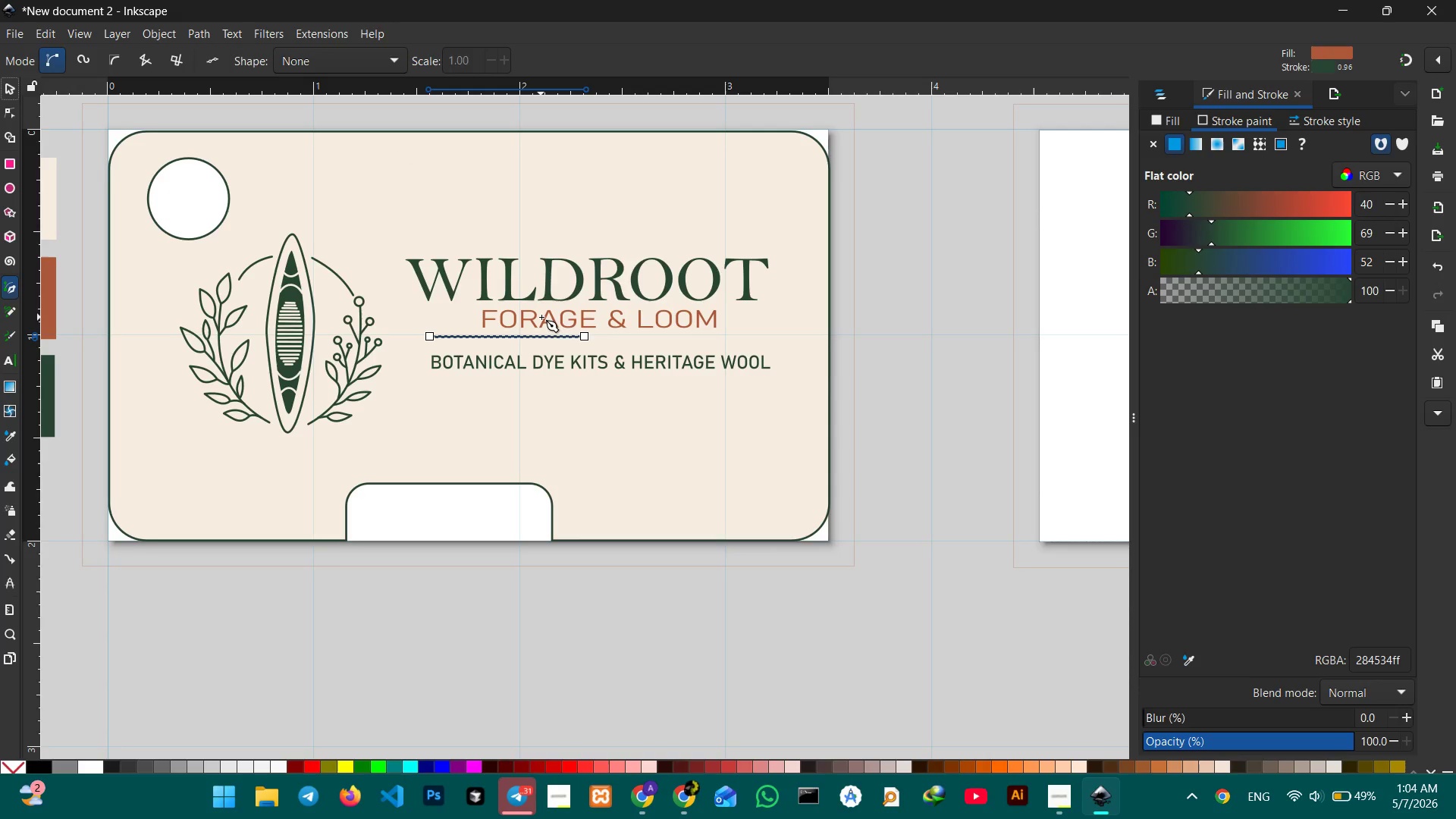 
key(Control+V)
 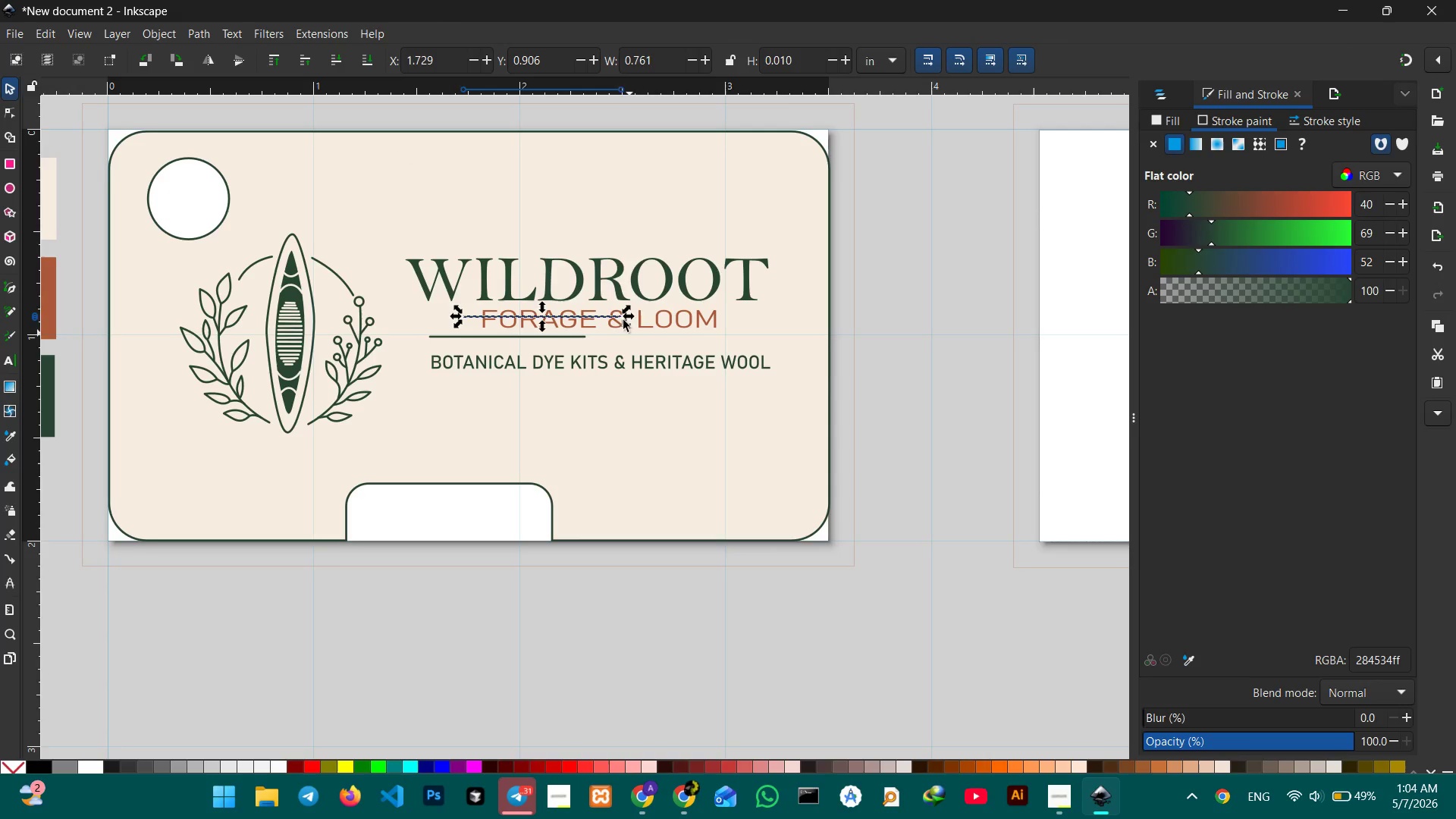 
left_click_drag(start_coordinate=[597, 318], to_coordinate=[752, 340])
 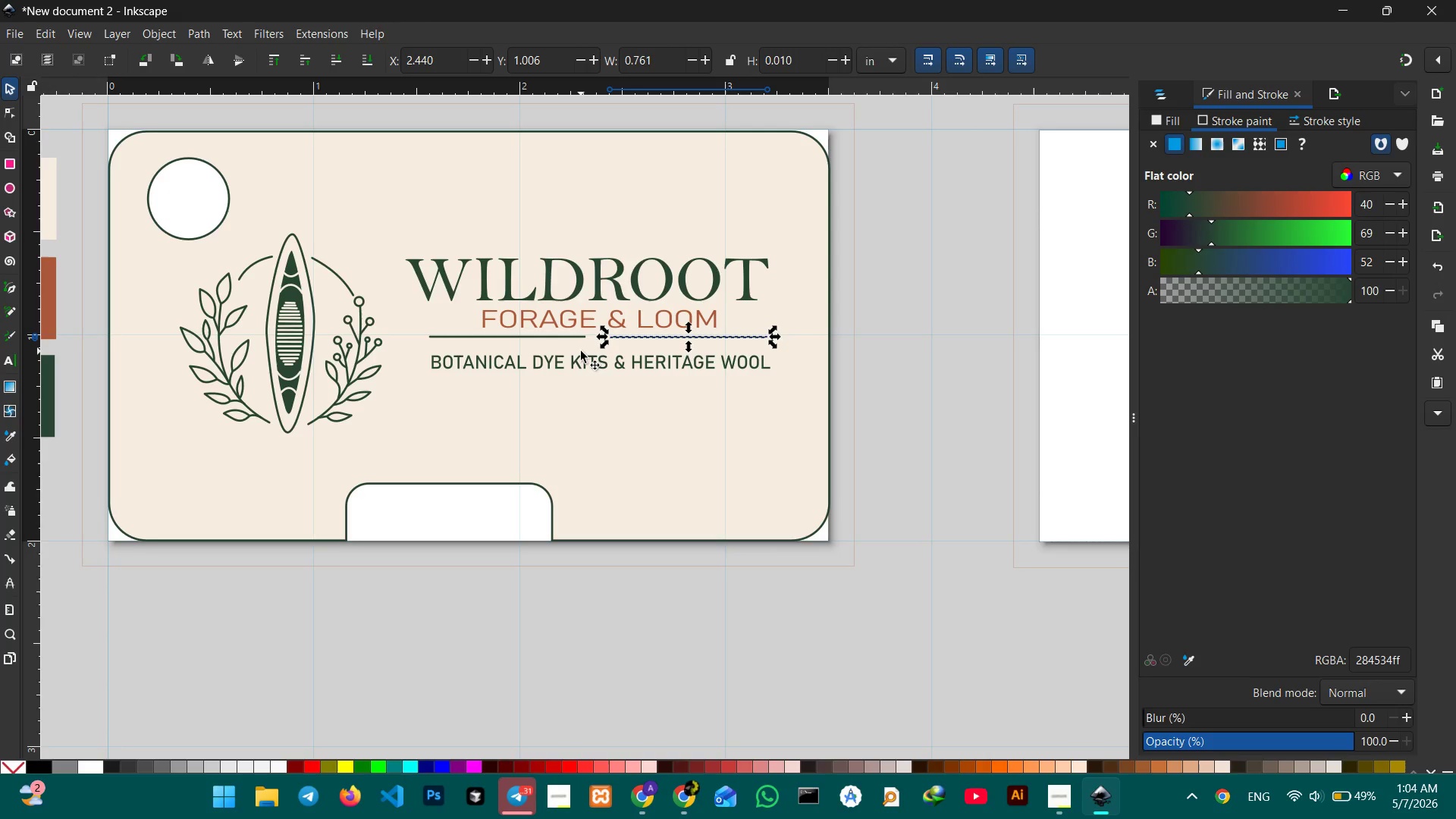 
hold_key(key=ControlLeft, duration=0.44)
scroll: coordinate [581, 350], scroll_direction: up, amount: 2.0
 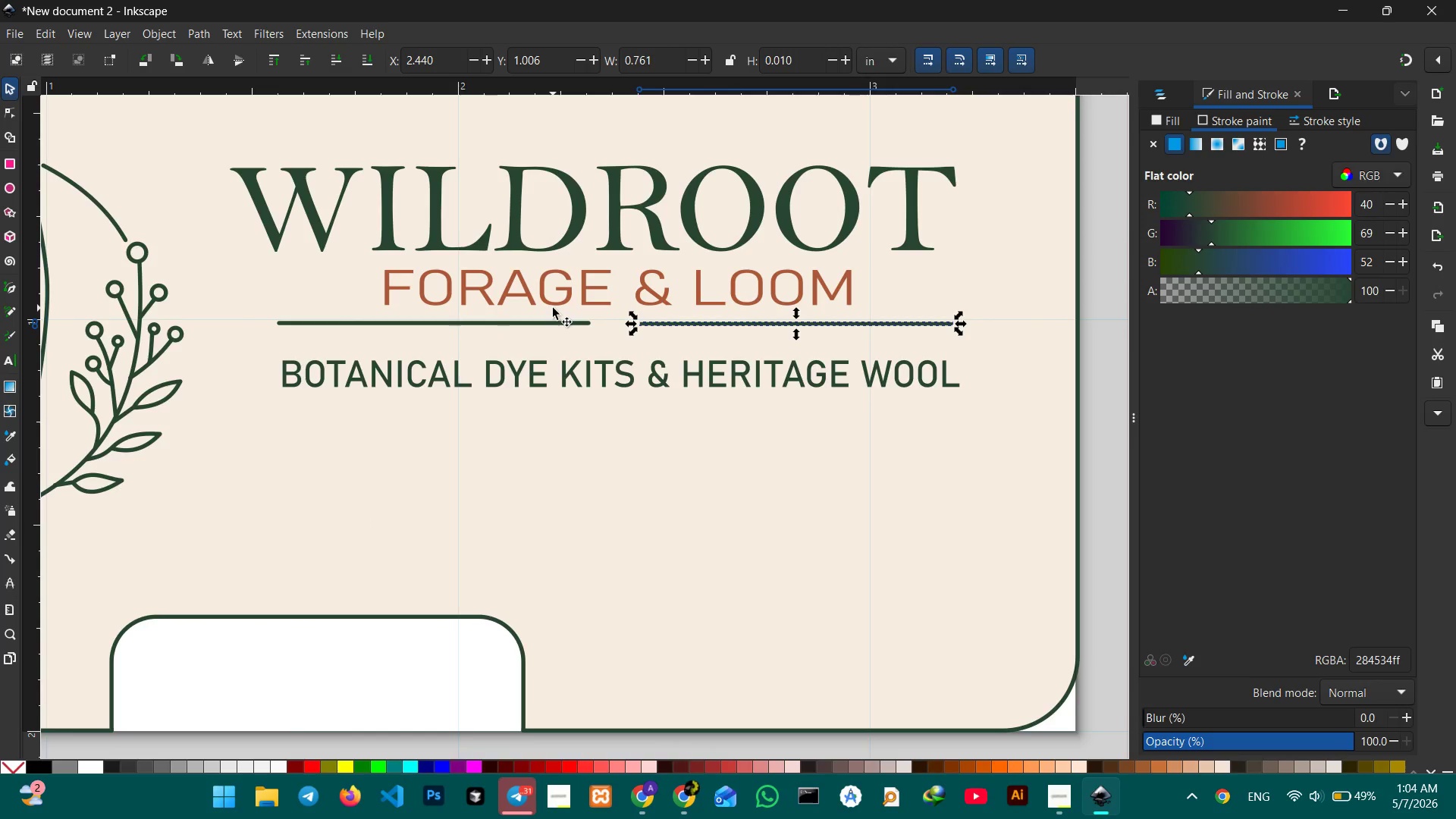 
hold_key(key=ShiftLeft, duration=1.66)
left_click([553, 322])
 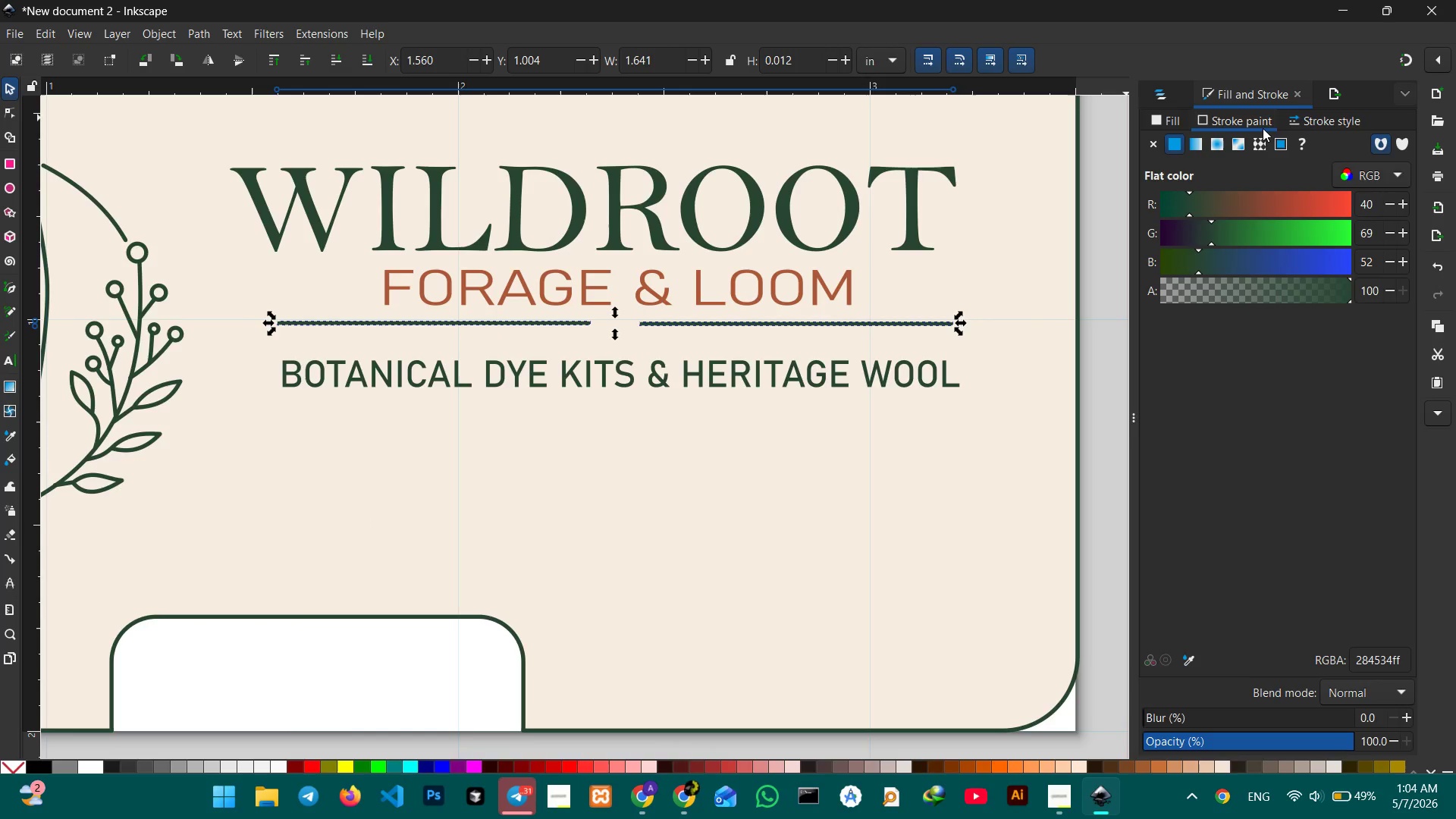 
left_click([1323, 125])
 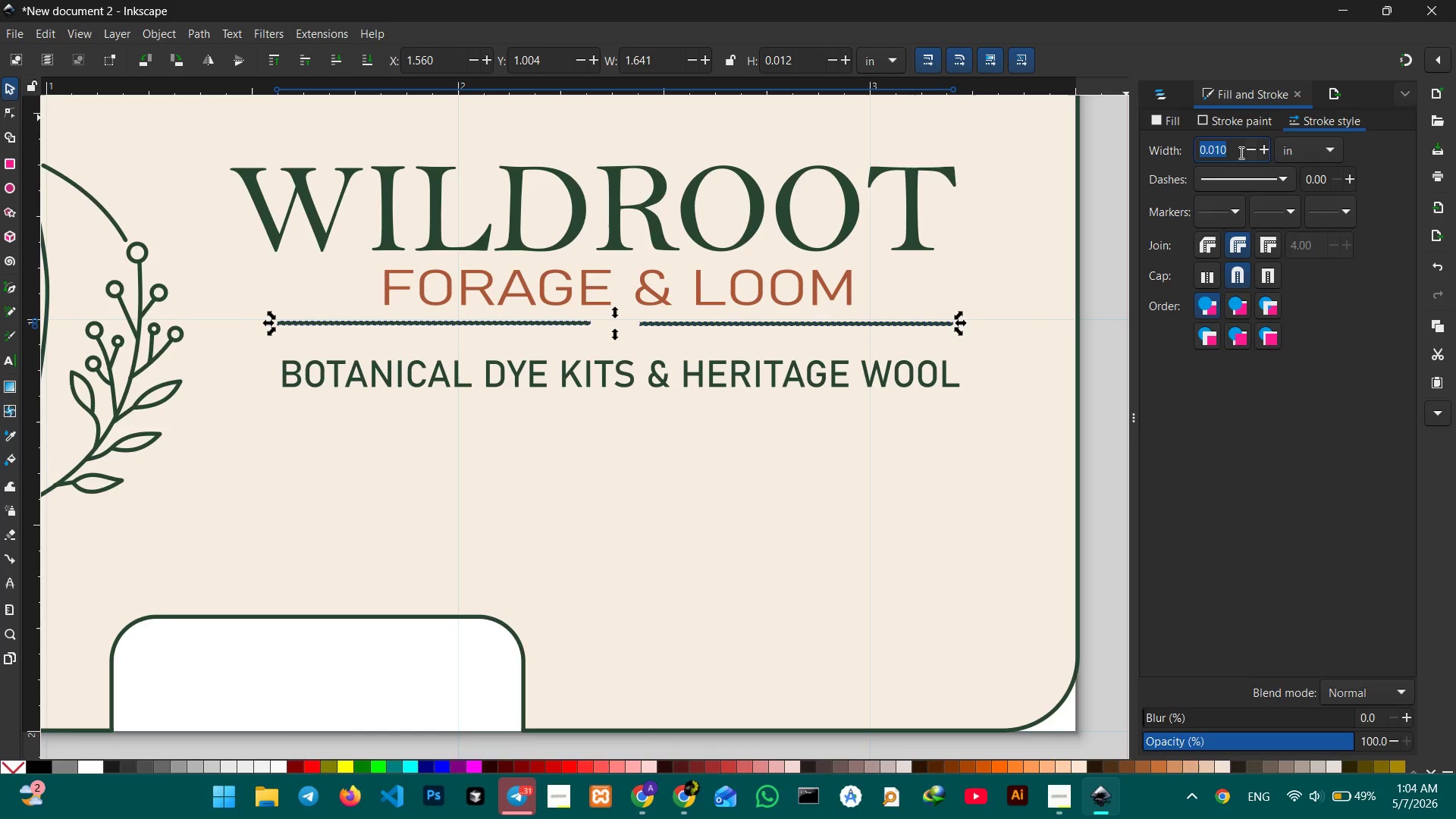 
left_click([1233, 152])
 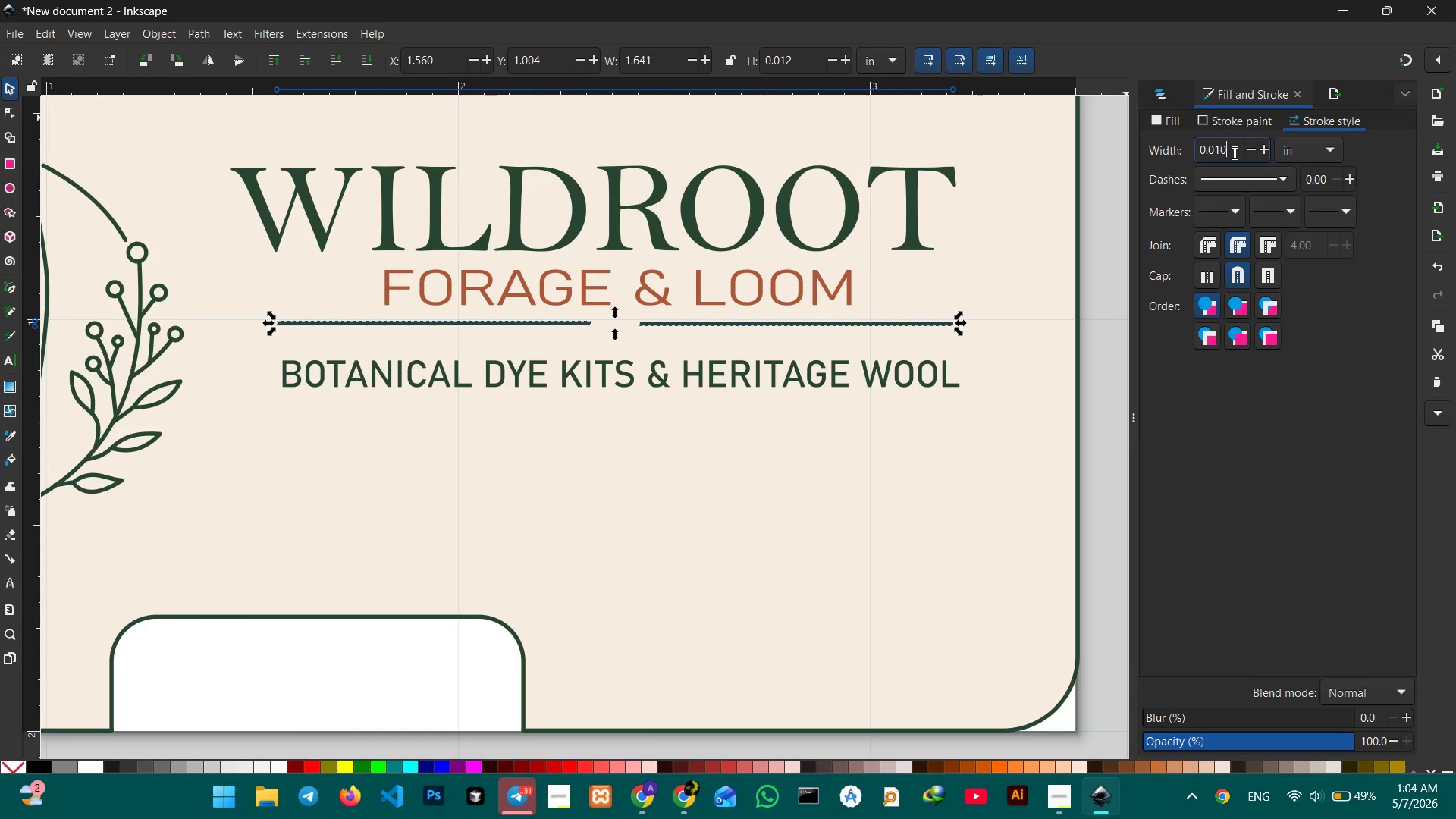 
key(Backspace)
 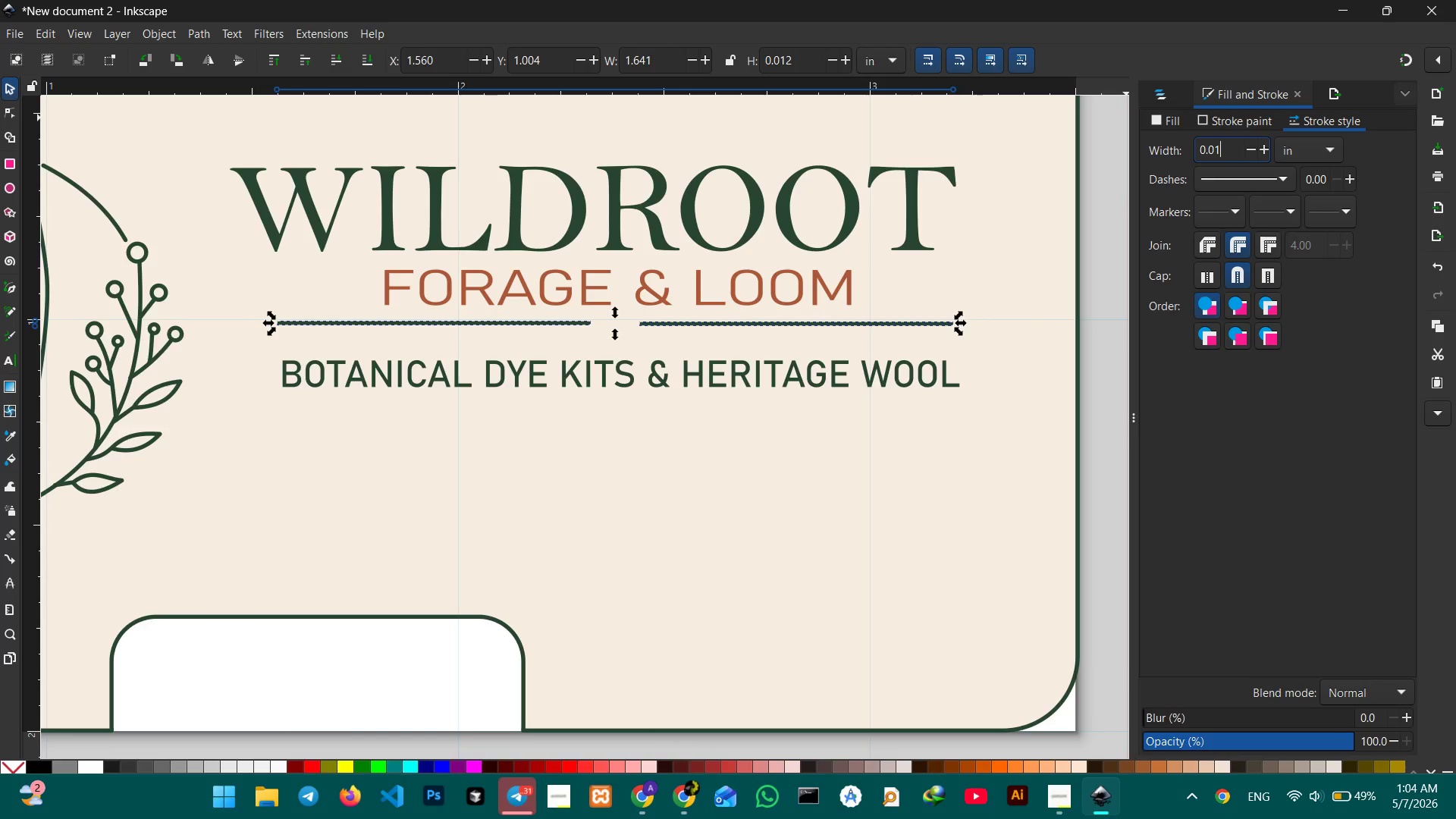 
key(Backspace)
 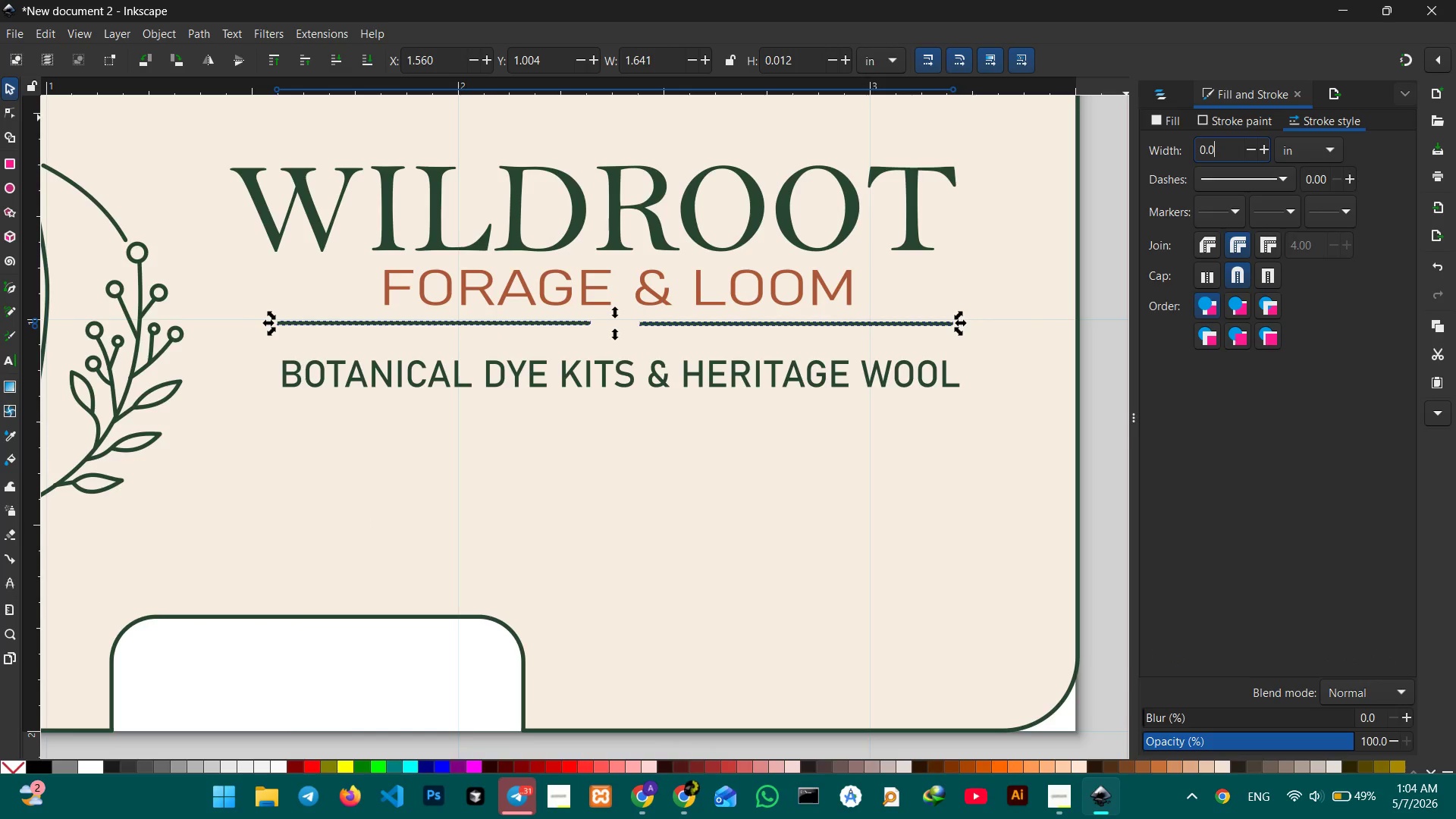 
key(Numpad2)
 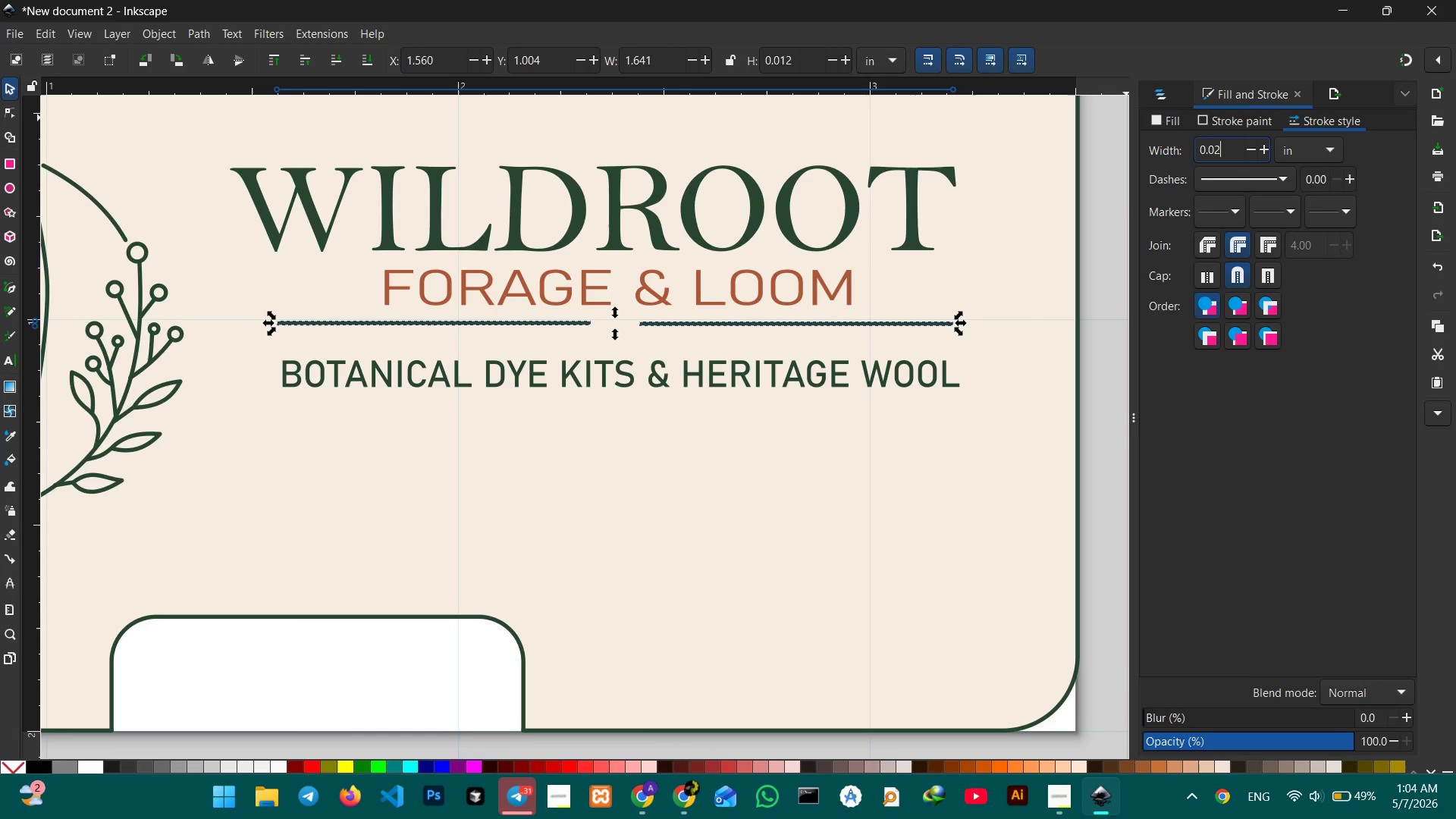 
key(Backspace)
 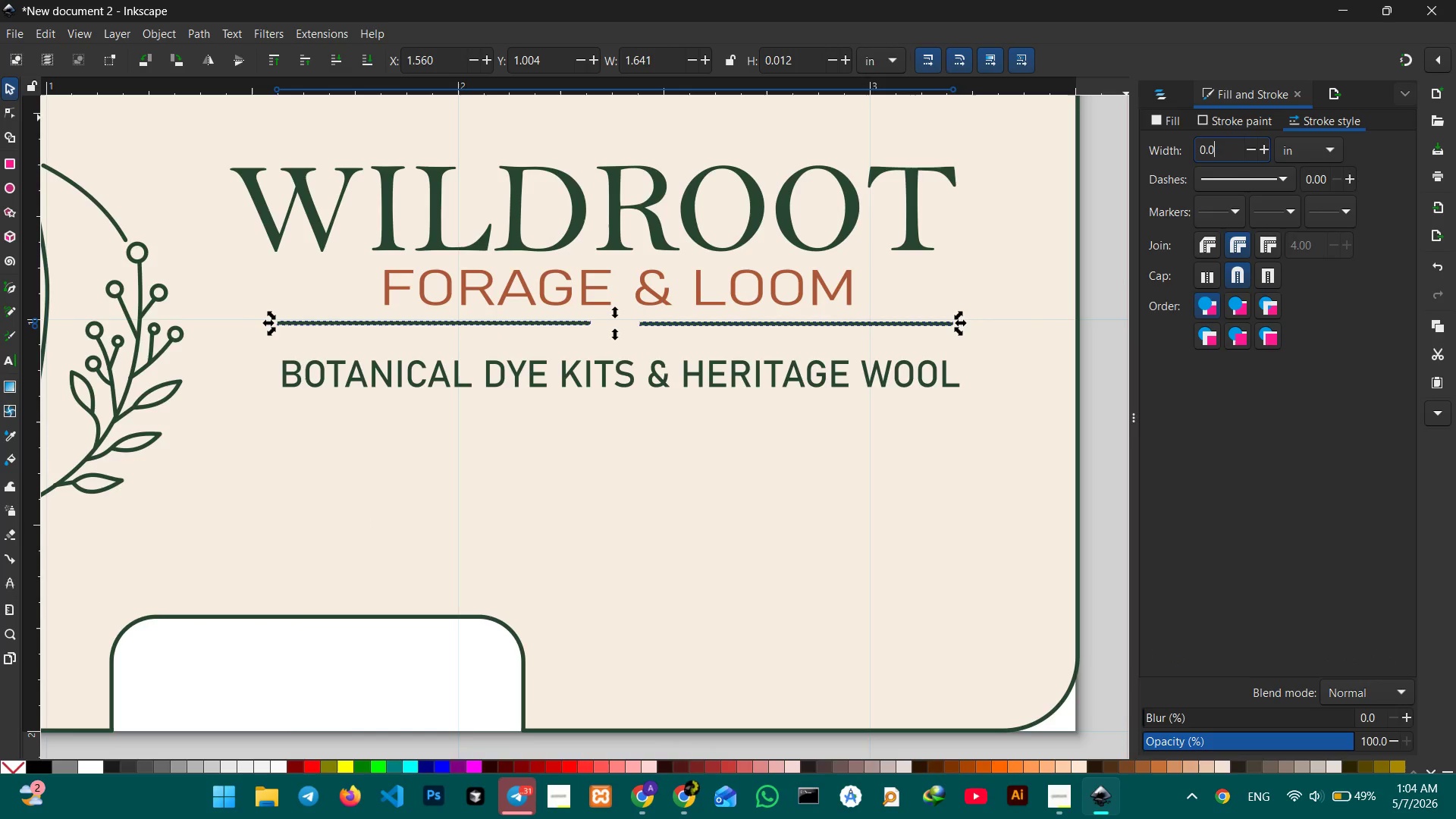 
key(Numpad0)
 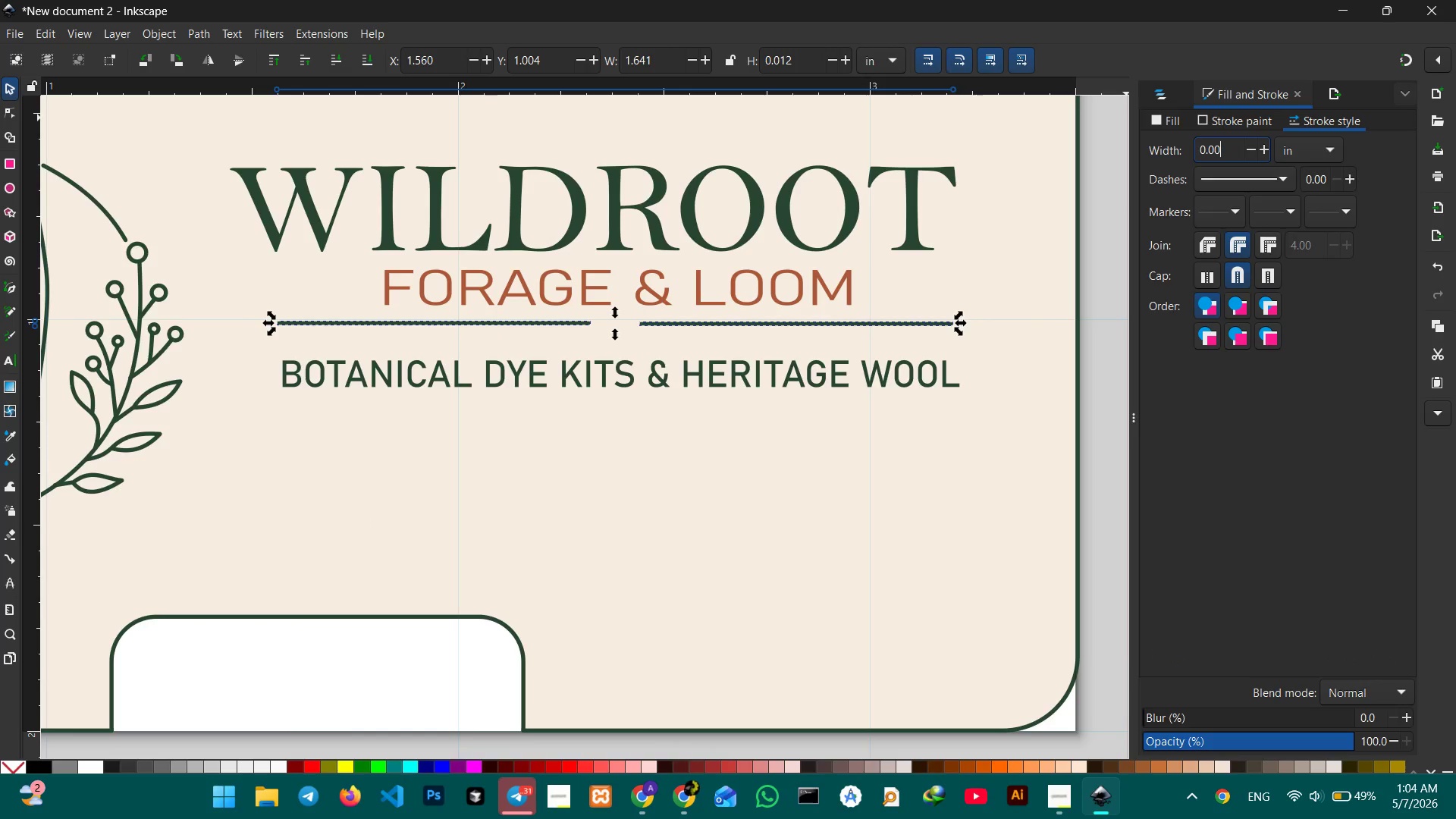 
key(Numpad2)
 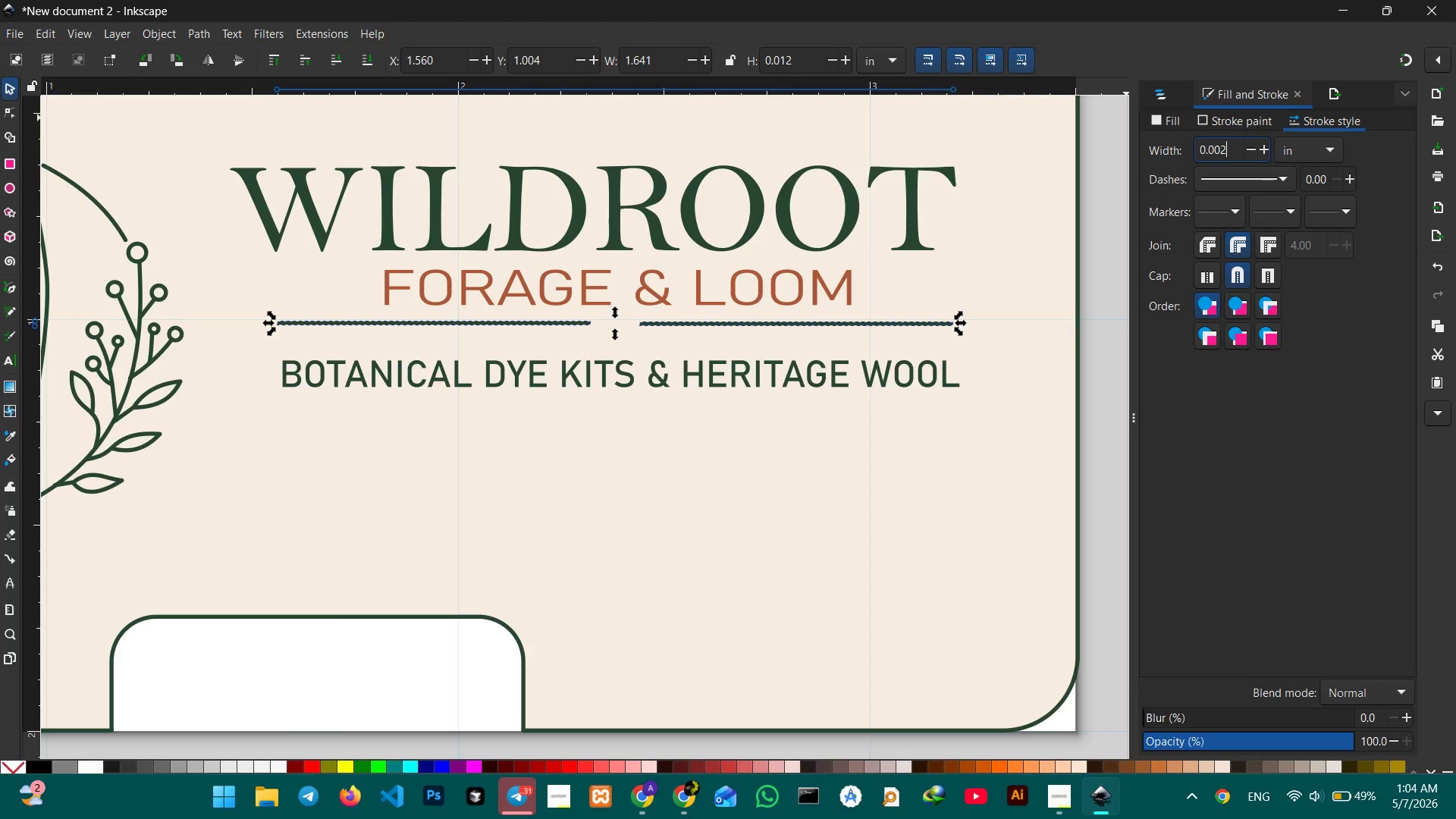 
key(Enter)
 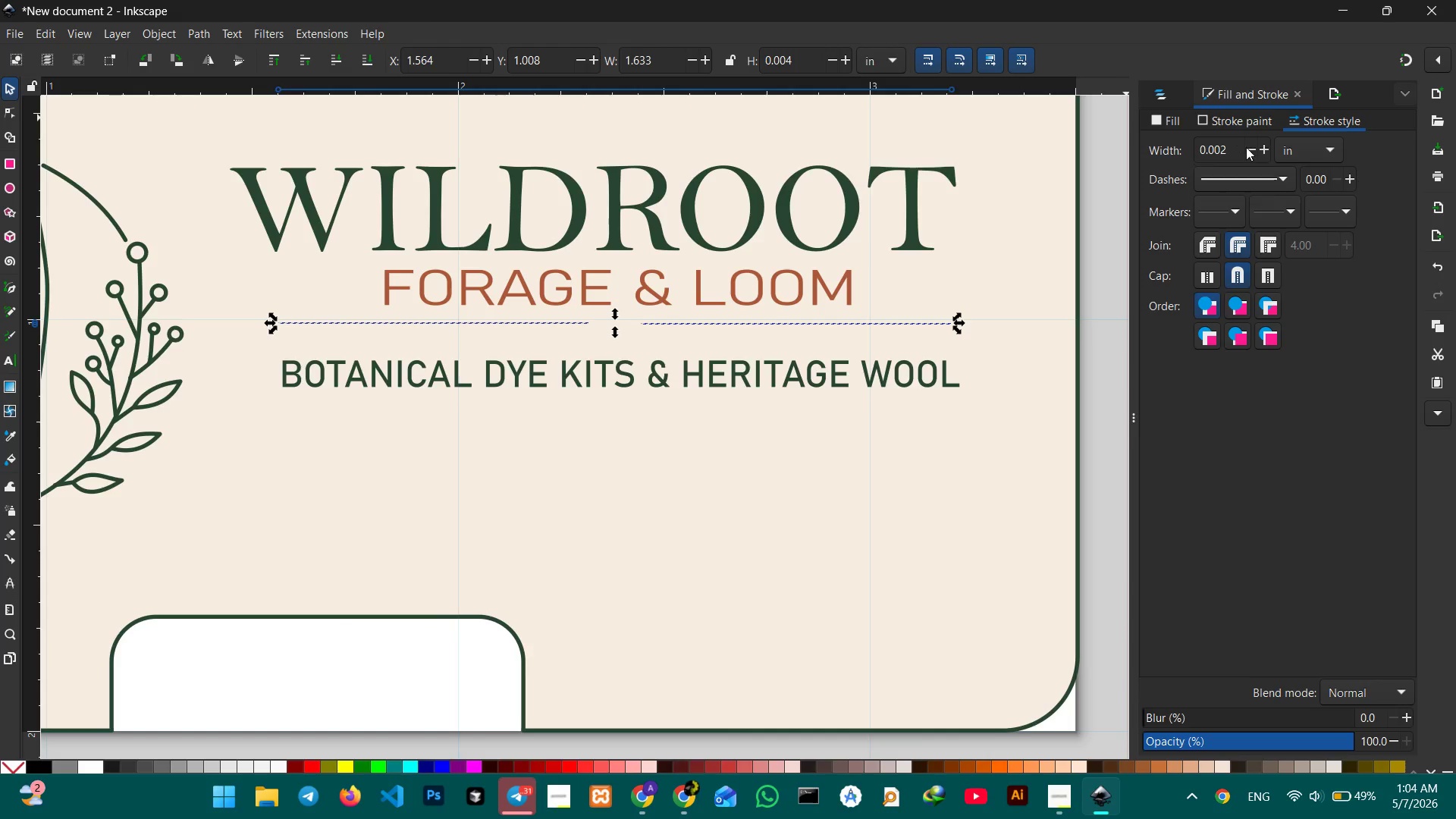 
left_click([1233, 150])
 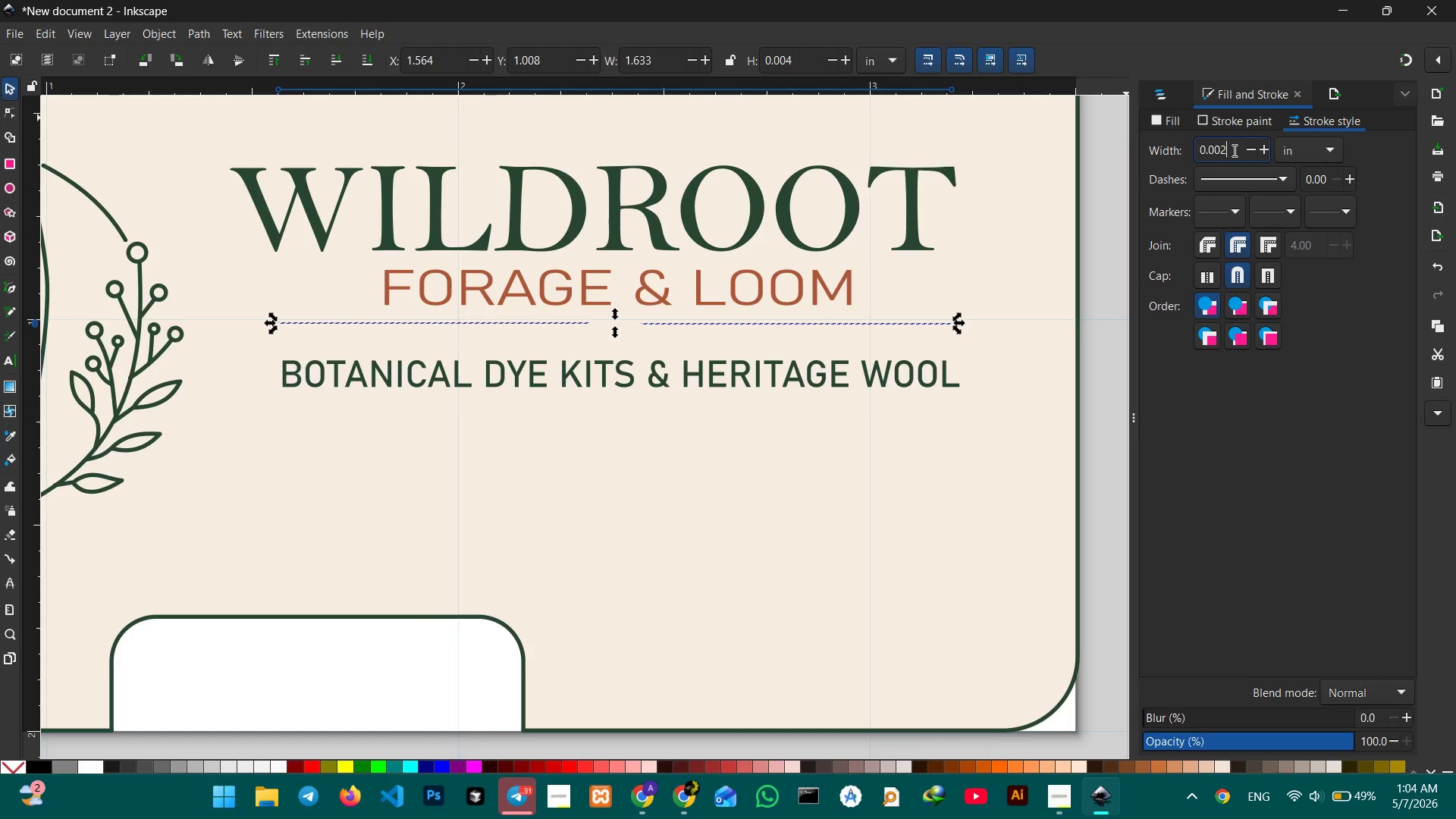 
key(Backspace)
 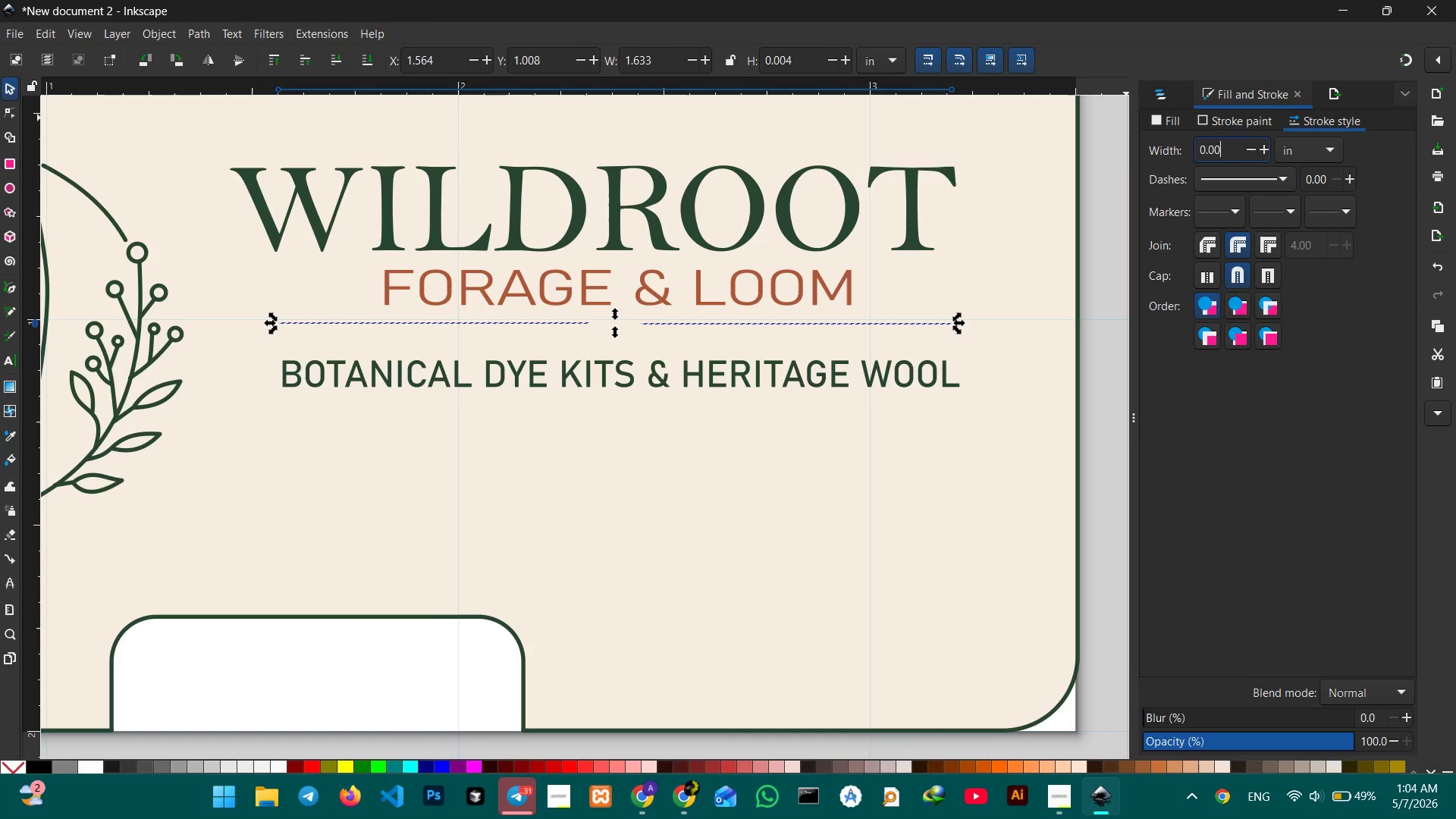 
key(Numpad5)
 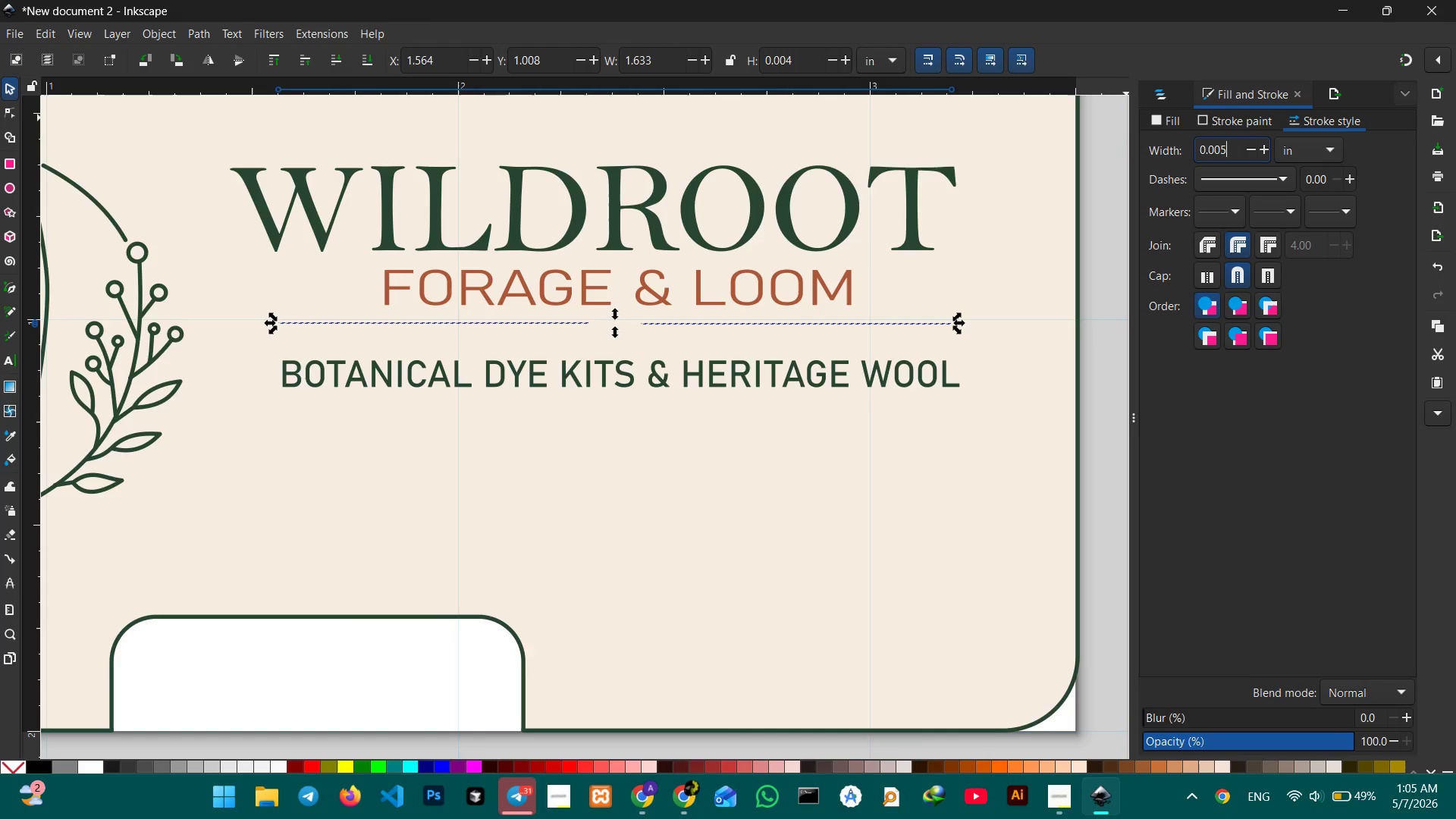 
key(Enter)
 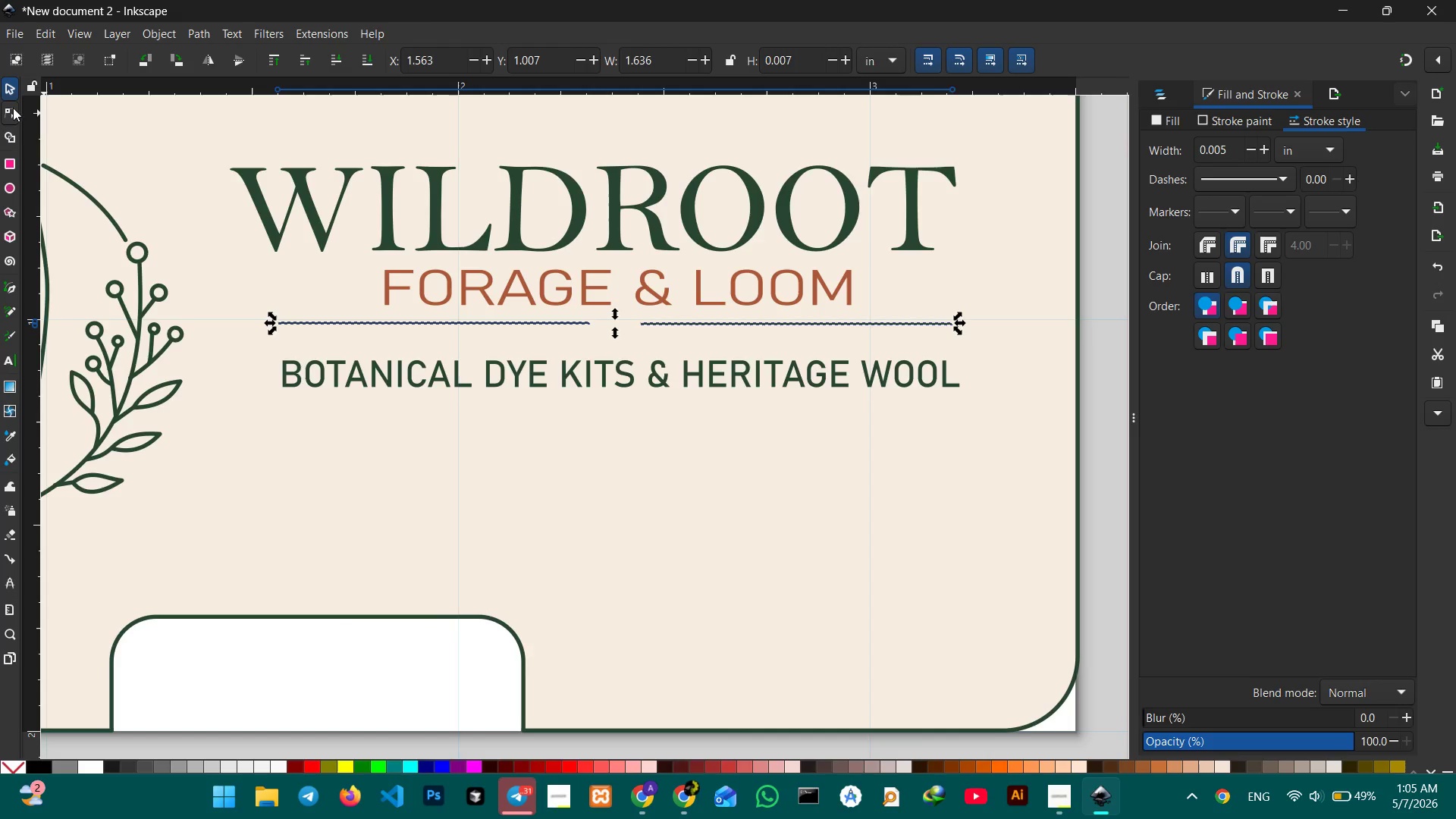 
left_click([10, 200])
 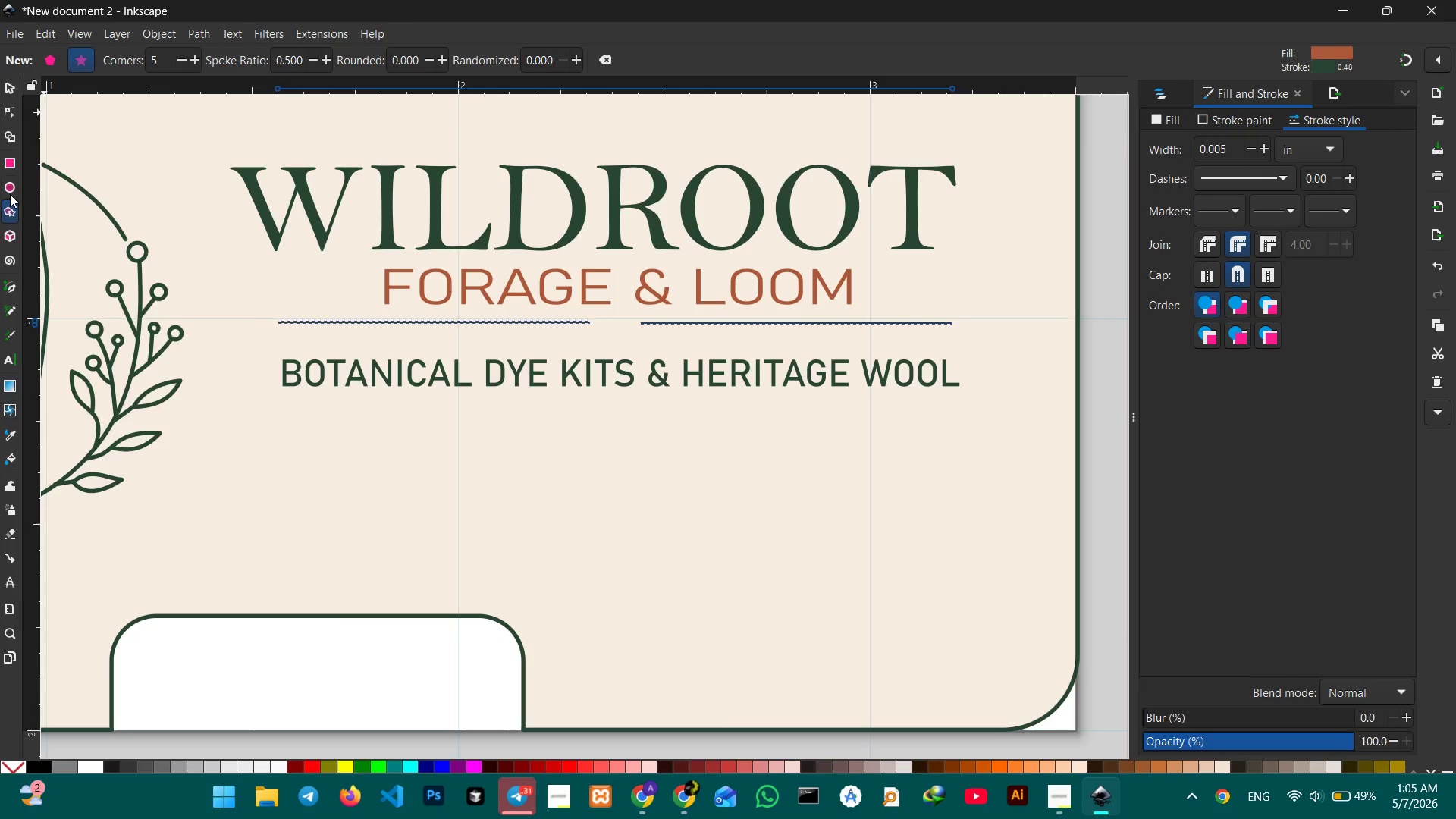 
double_click([10, 193])
 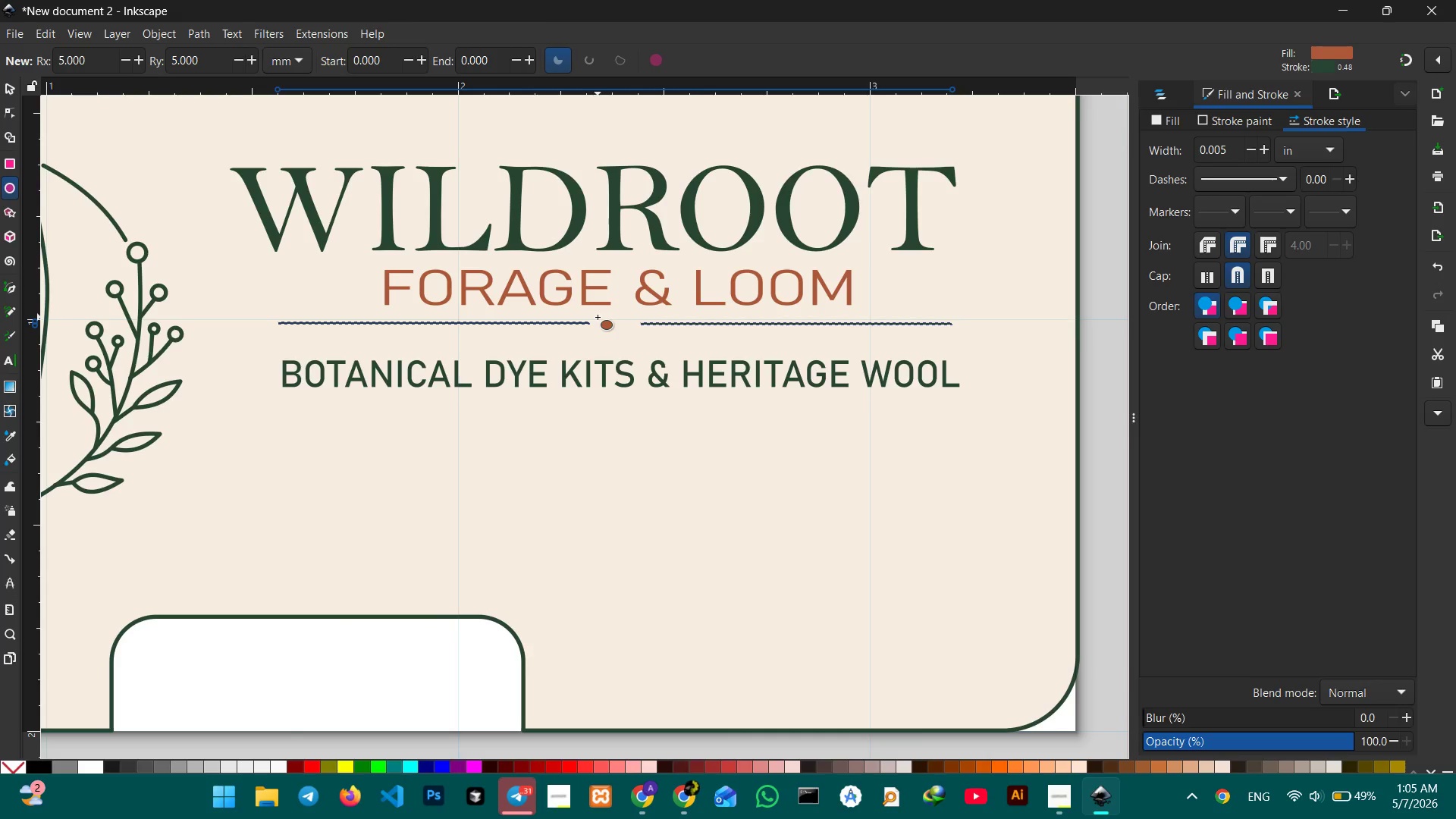 
left_click_drag(start_coordinate=[602, 318], to_coordinate=[624, 340])
 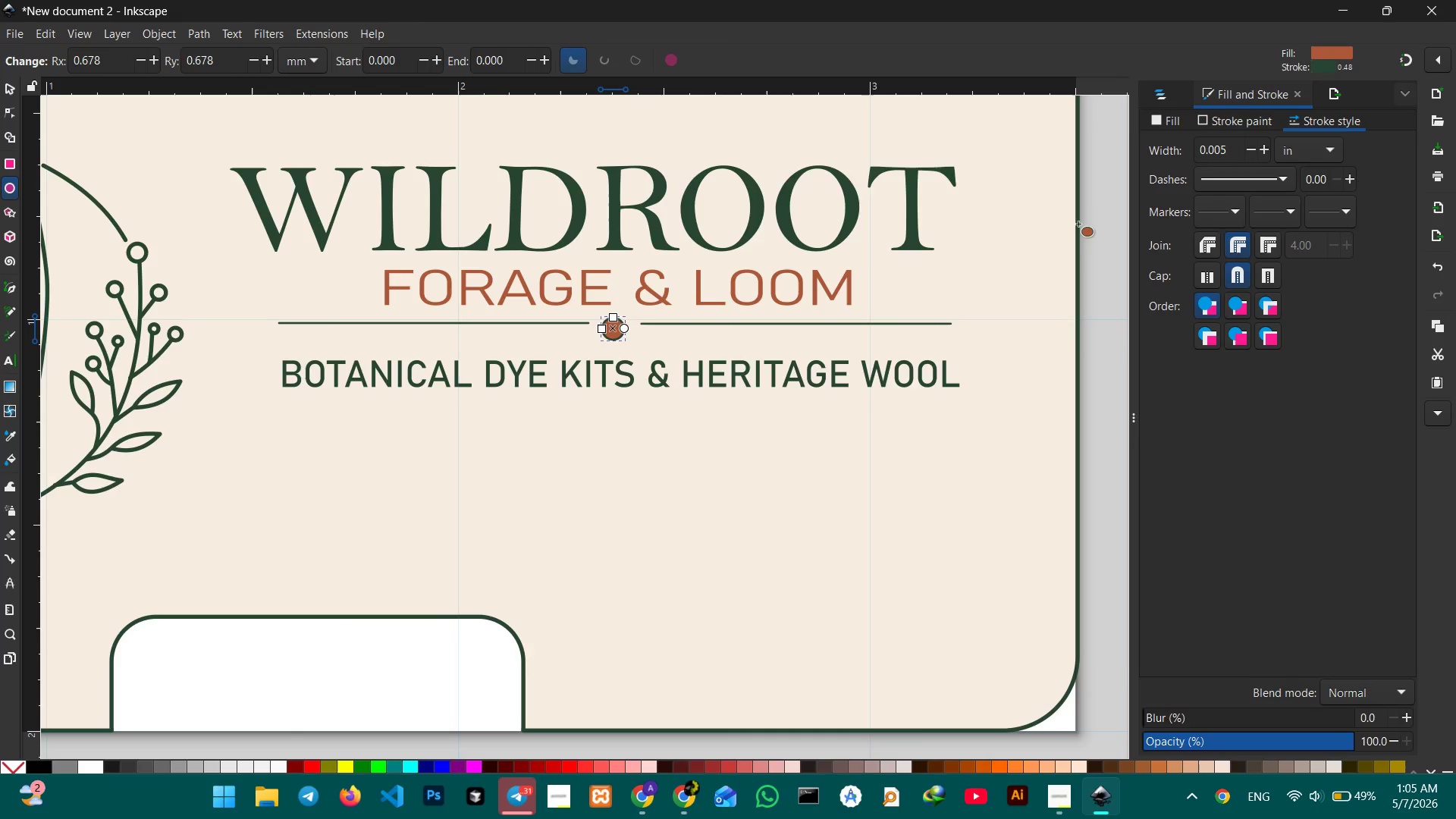 
hold_key(key=ControlLeft, duration=2.16)
 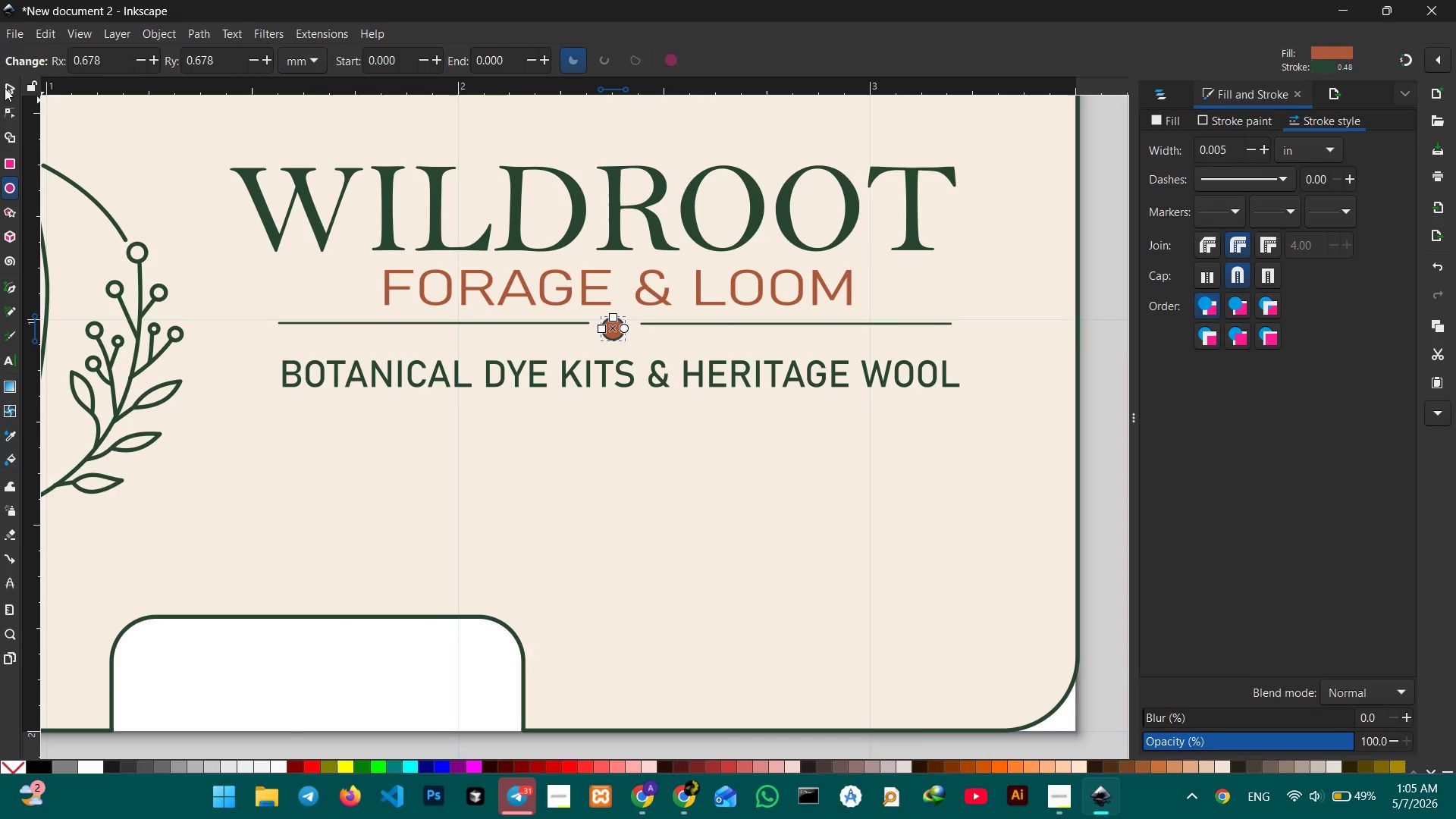 
left_click([8, 90])
 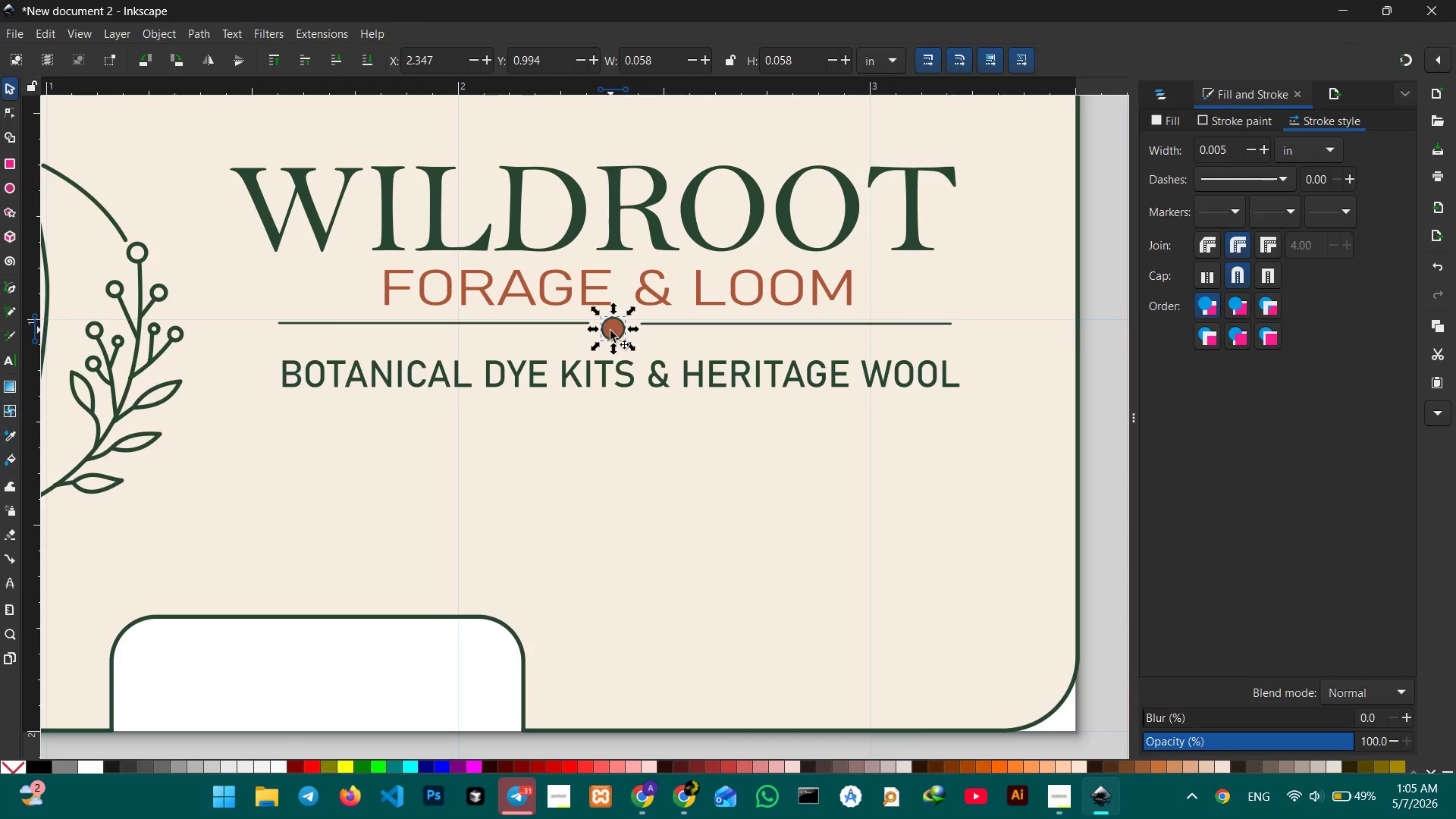 
left_click_drag(start_coordinate=[616, 330], to_coordinate=[616, 325])
 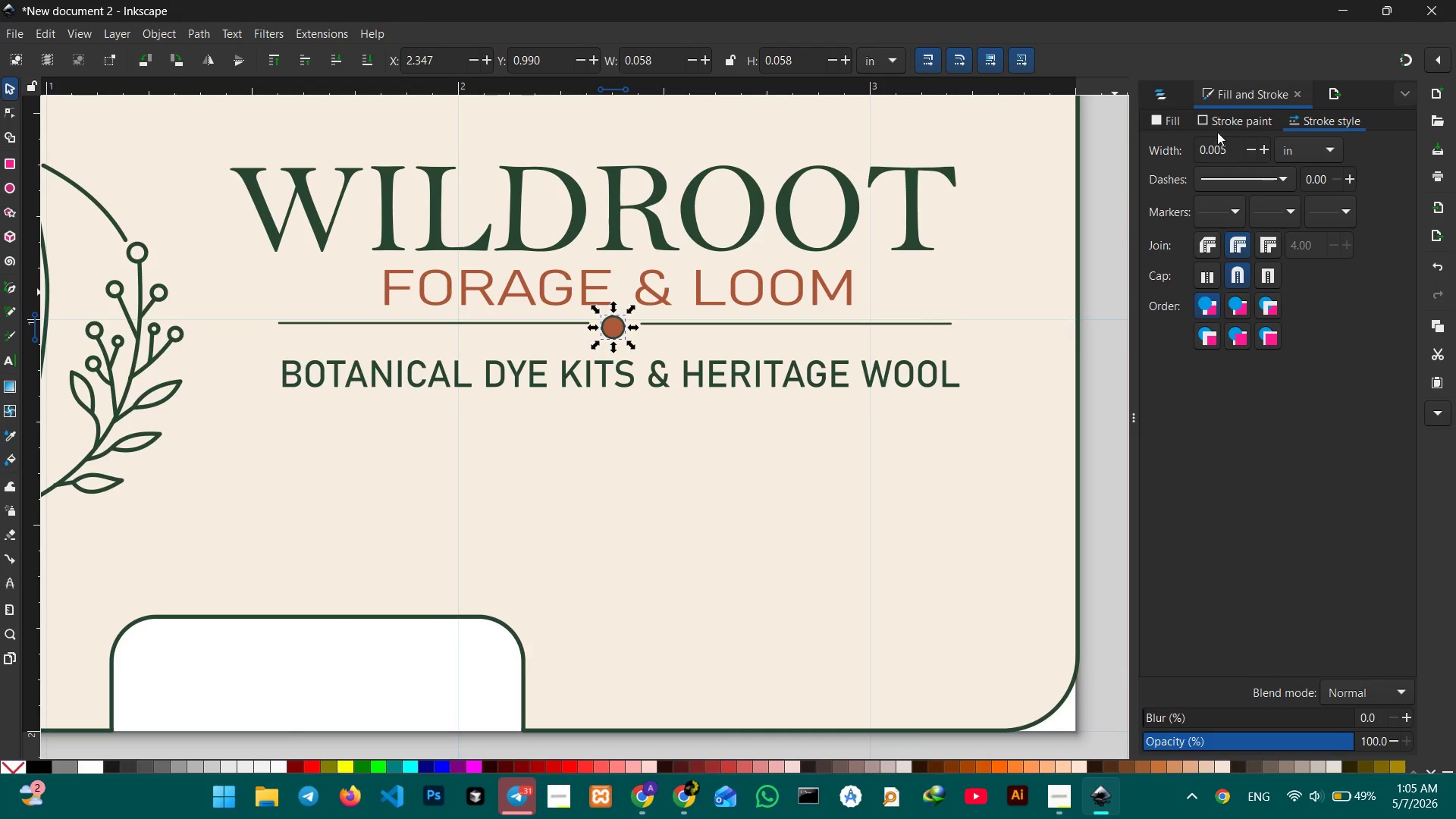 
left_click([1218, 124])
 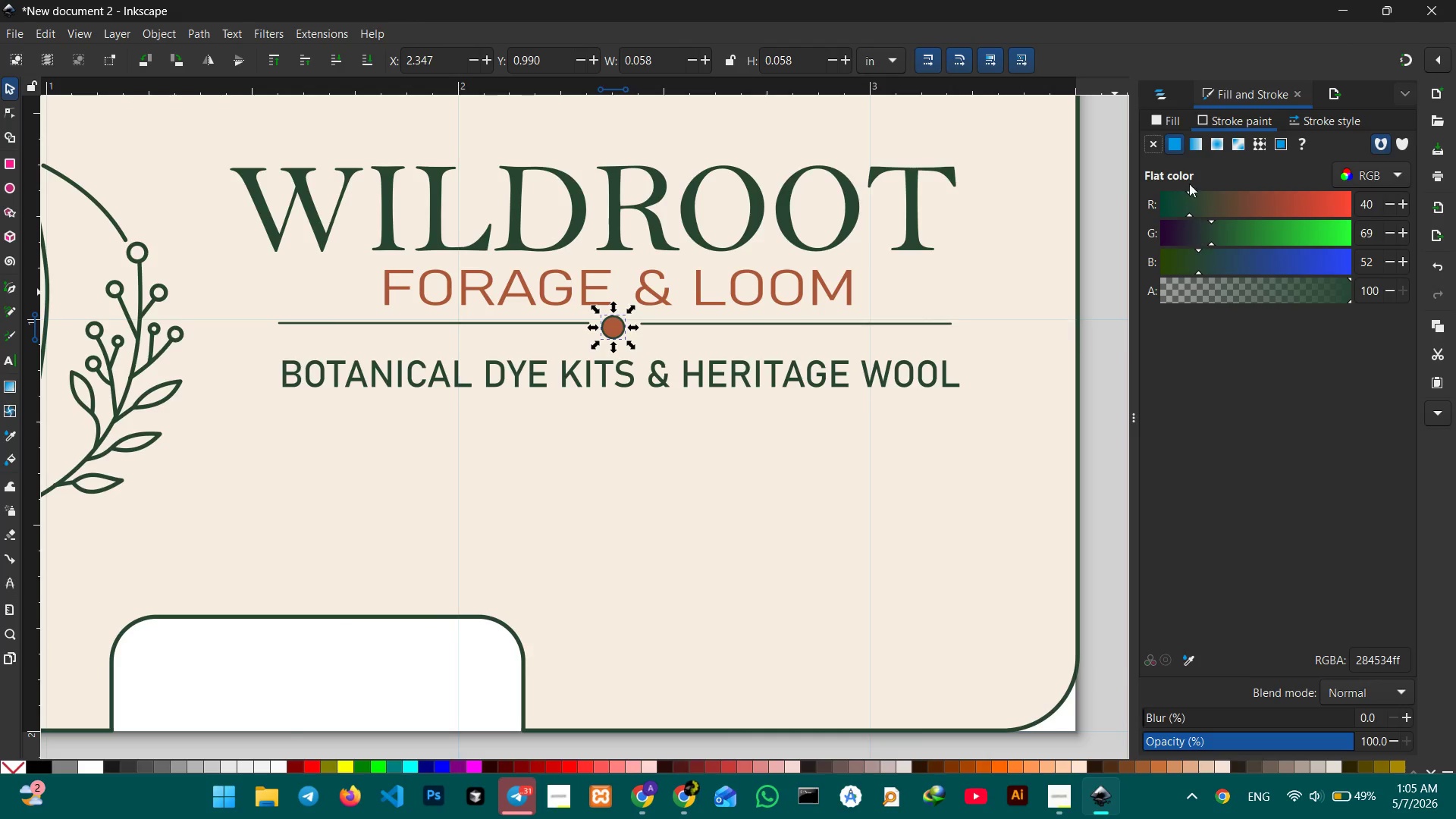 
left_click([1160, 115])
 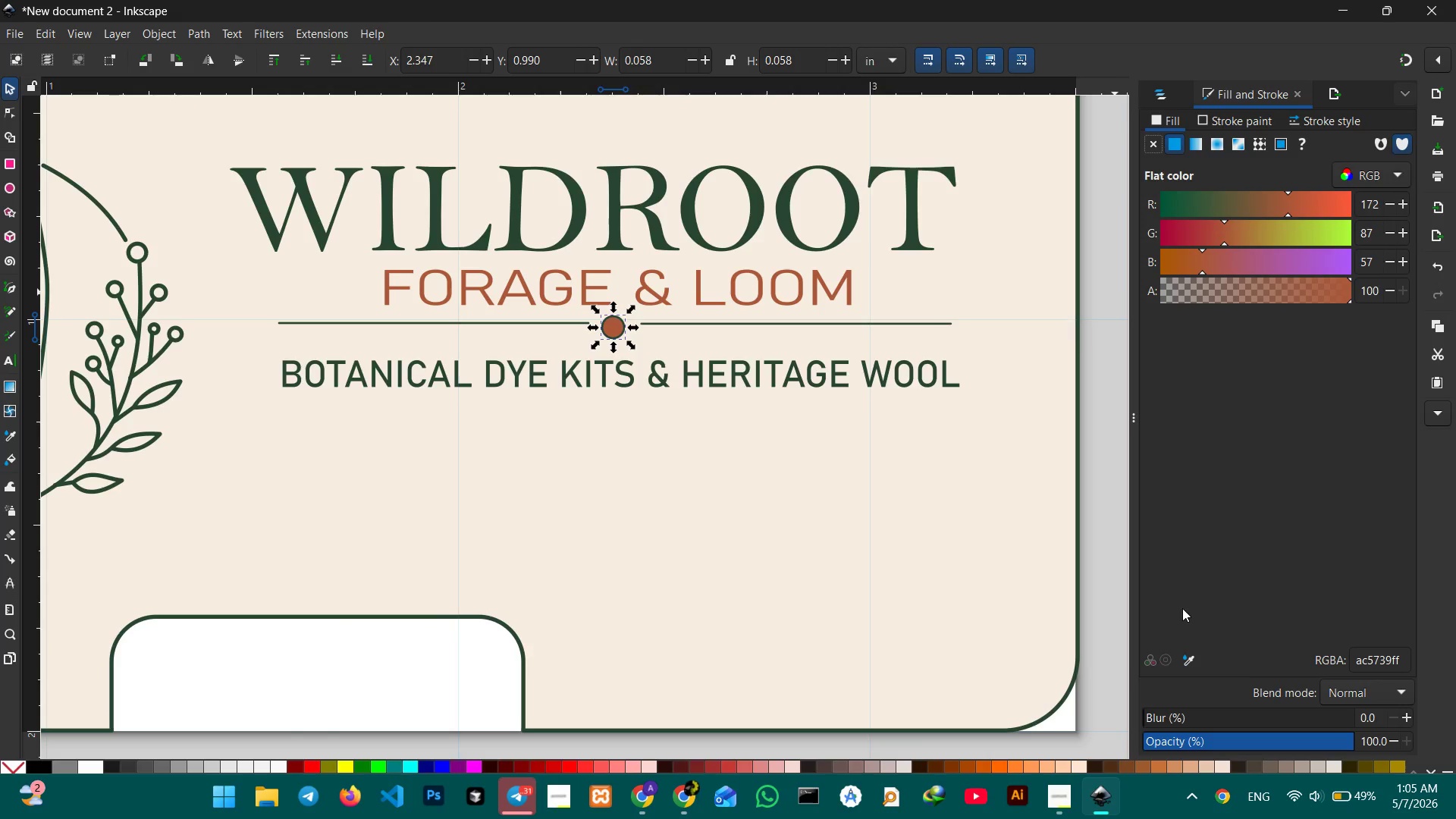 
left_click([1188, 659])
 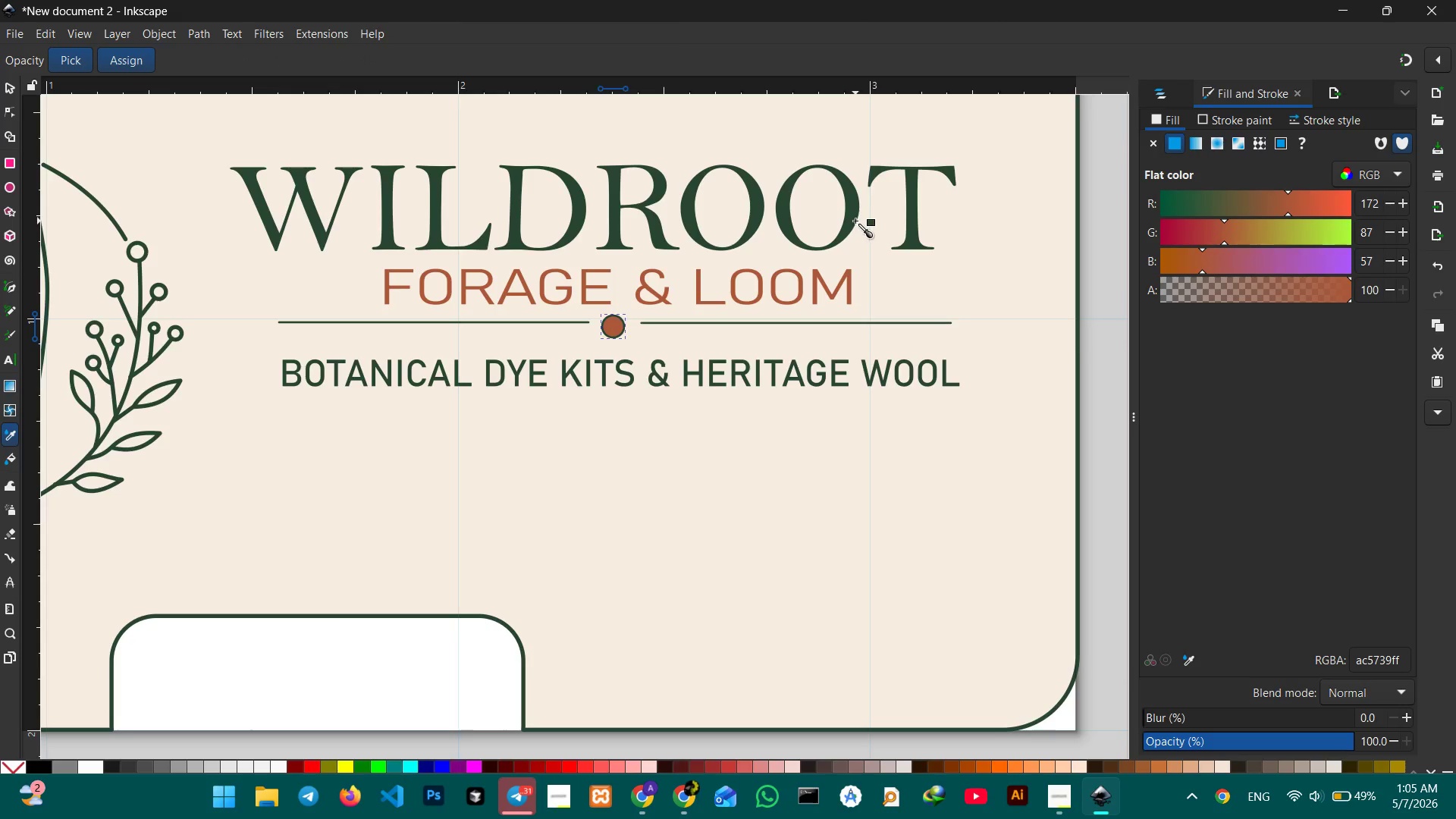 
left_click([848, 218])
 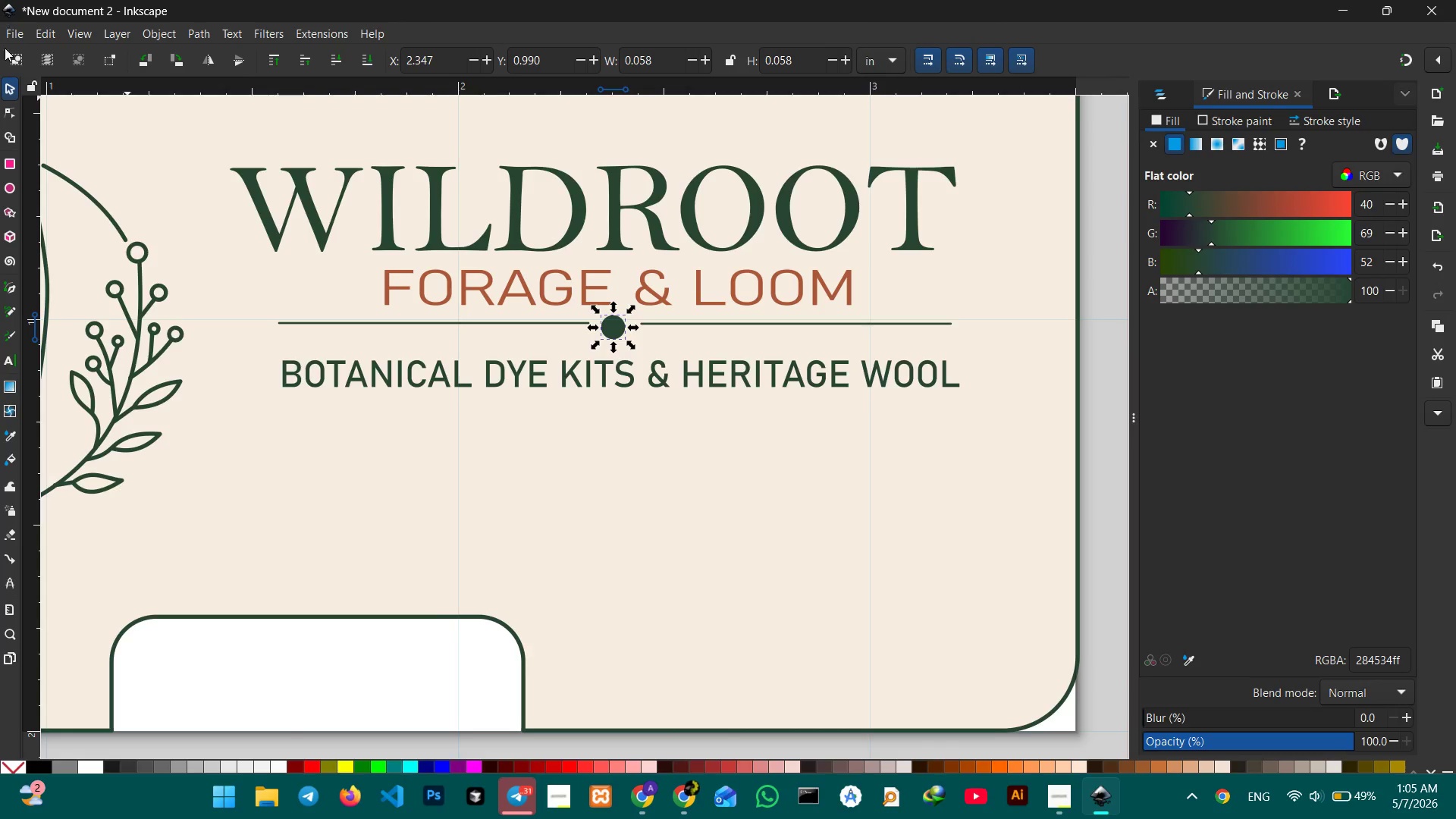 
left_click([2, 89])
 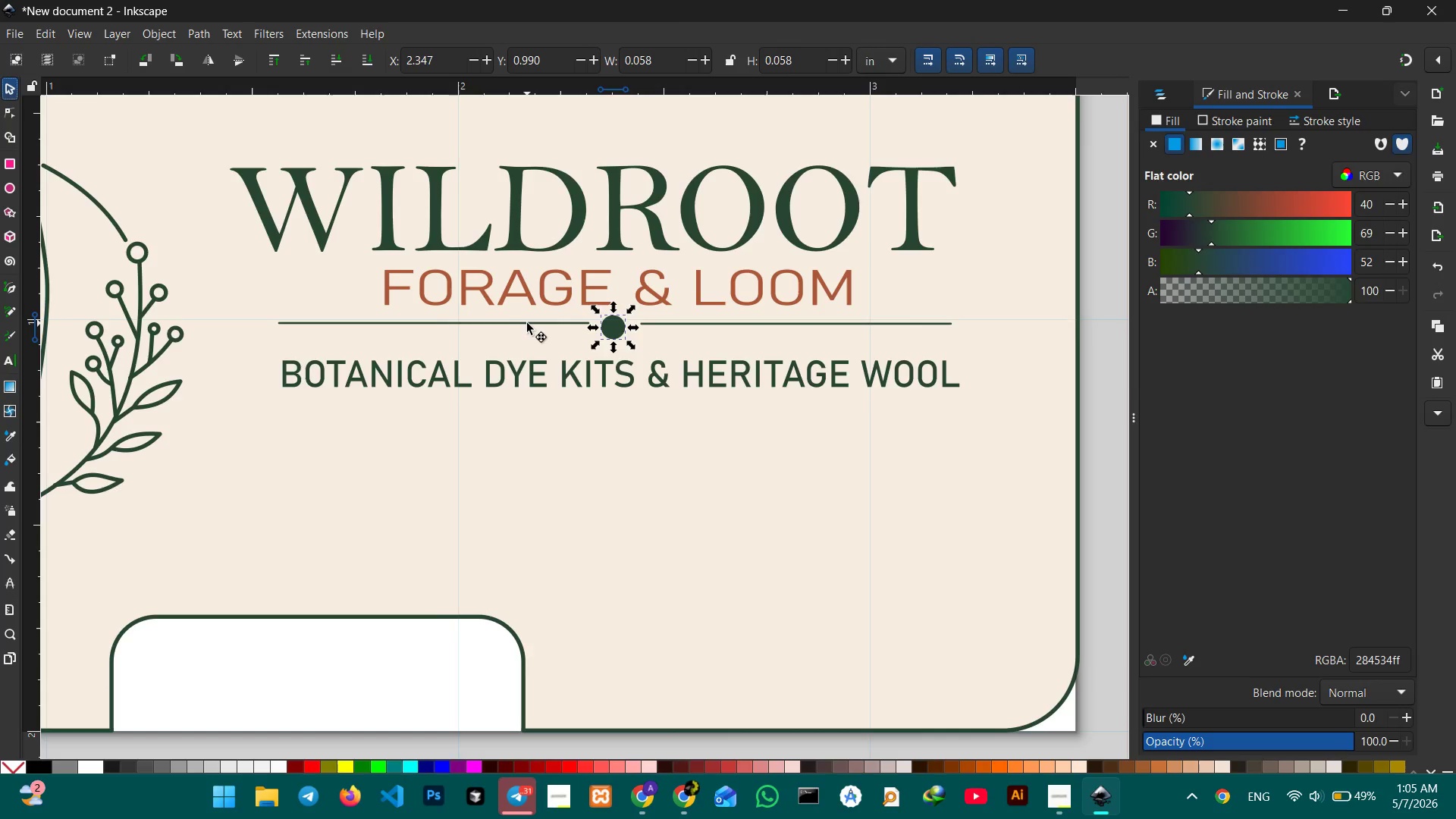 
hold_key(key=ShiftLeft, duration=1.55)
left_click([766, 325])
 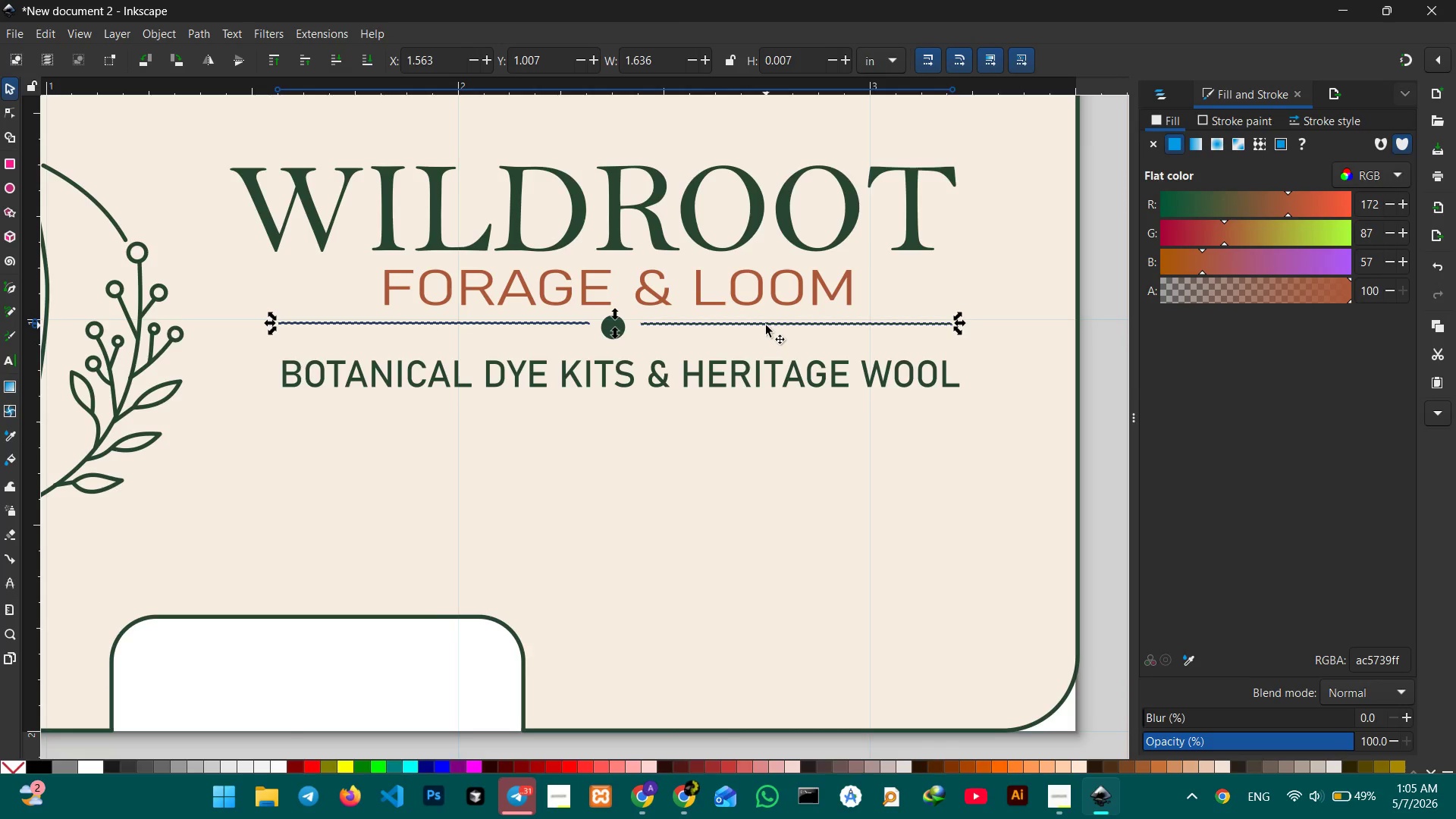 
scroll: coordinate [766, 322], scroll_direction: none, amount: 0.0
 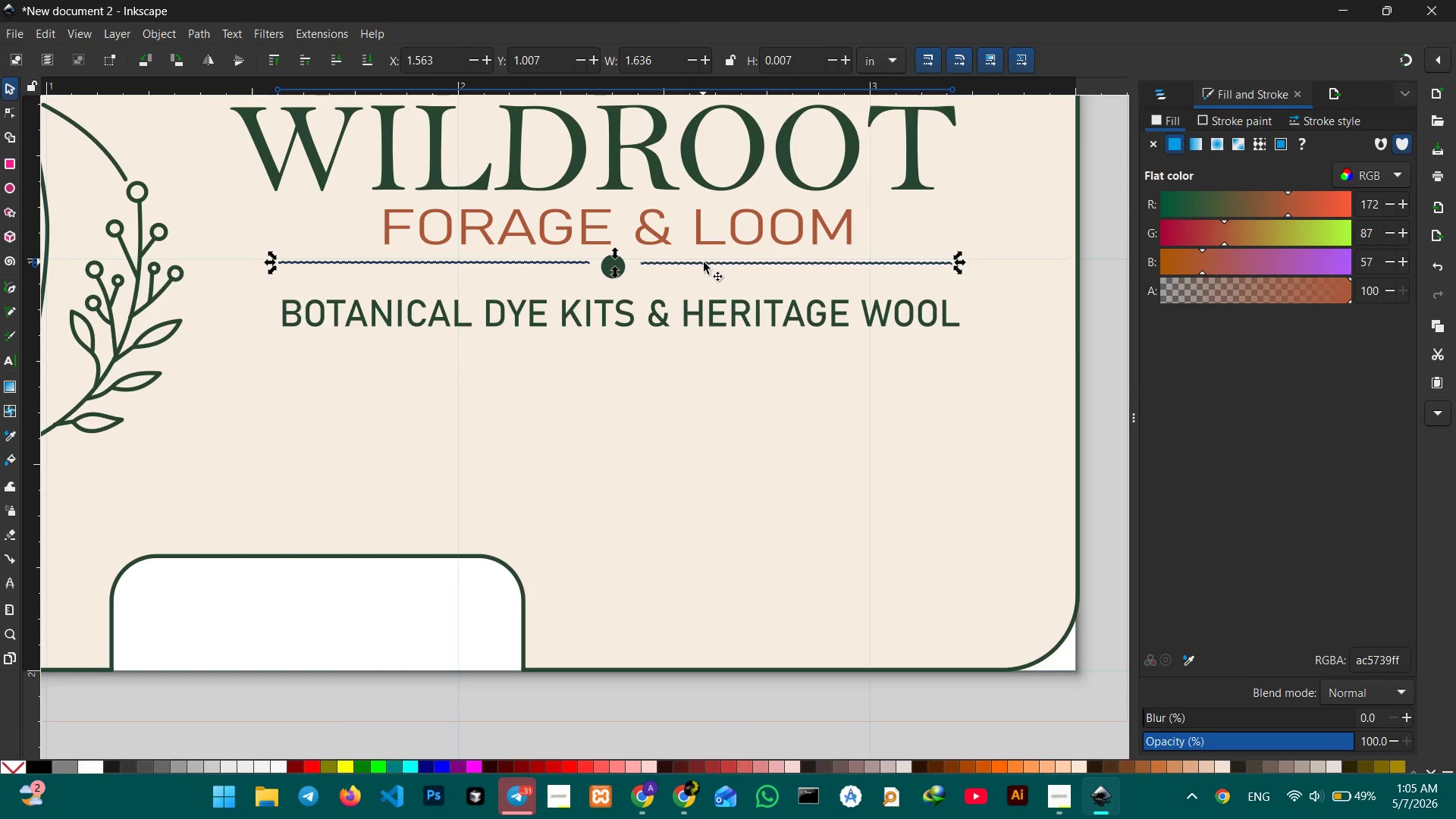 
left_click_drag(start_coordinate=[704, 262], to_coordinate=[704, 269])
 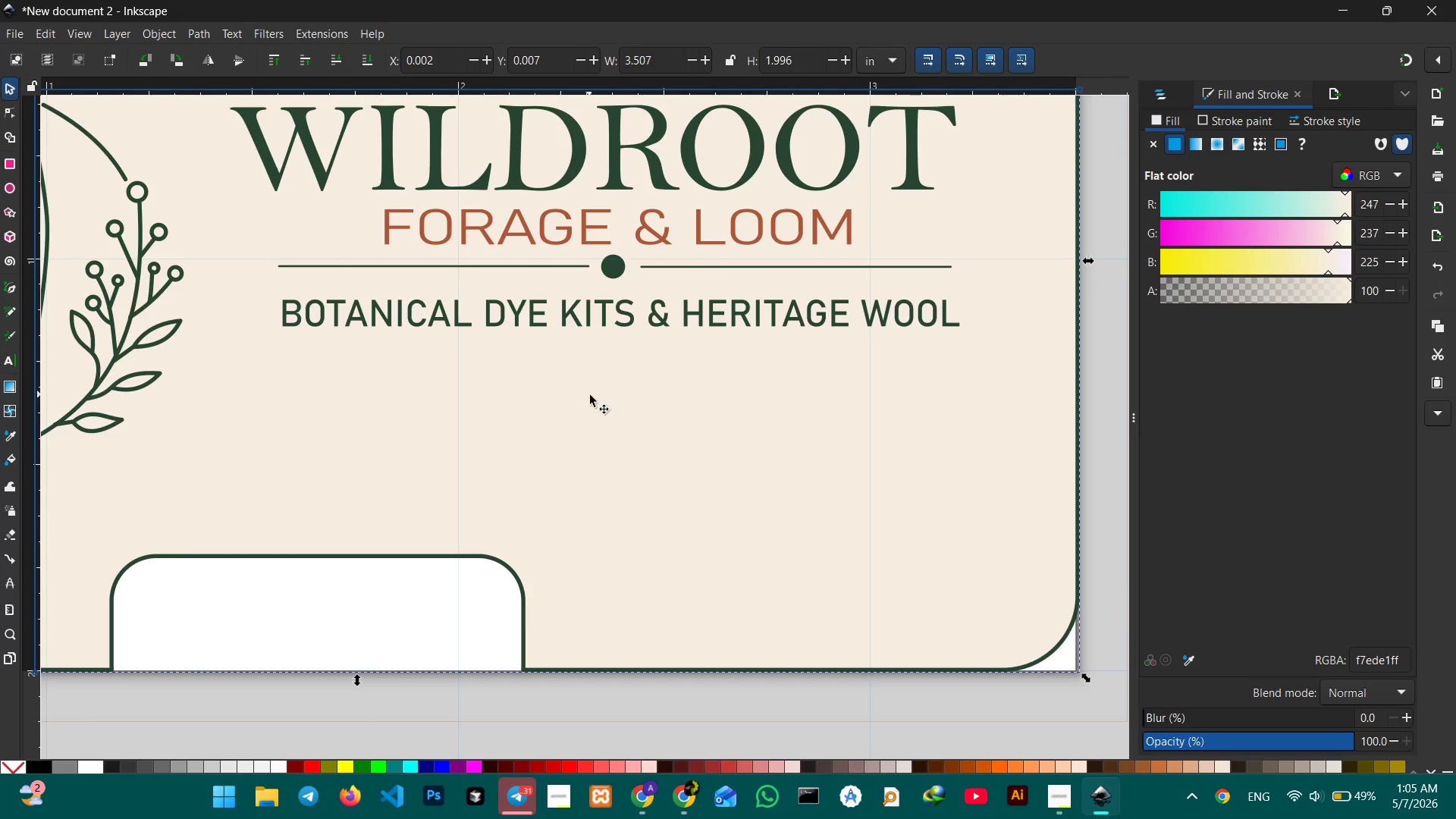 
hold_key(key=ControlLeft, duration=0.48)
 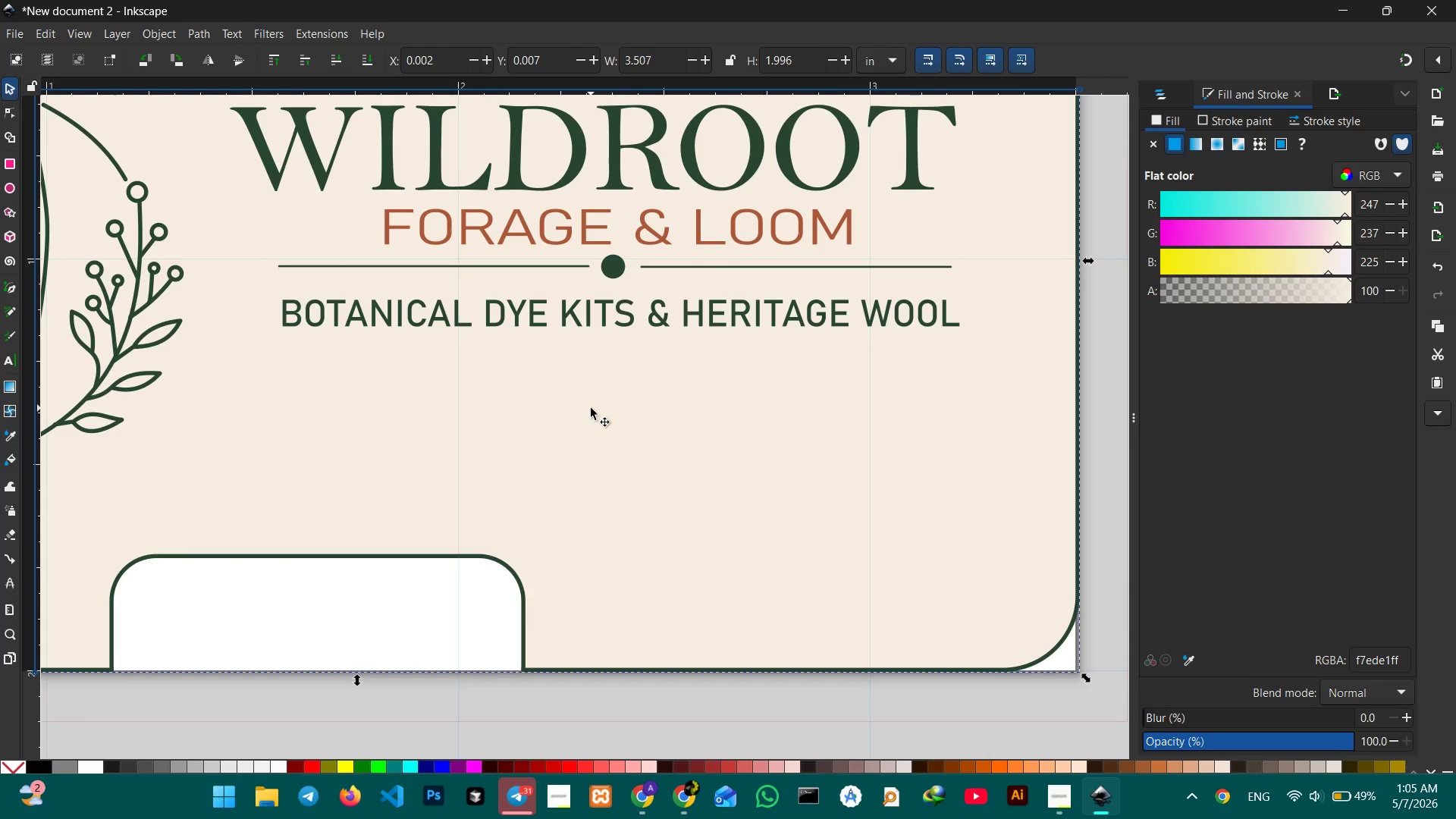 
scroll: coordinate [591, 408], scroll_direction: down, amount: 2.0
 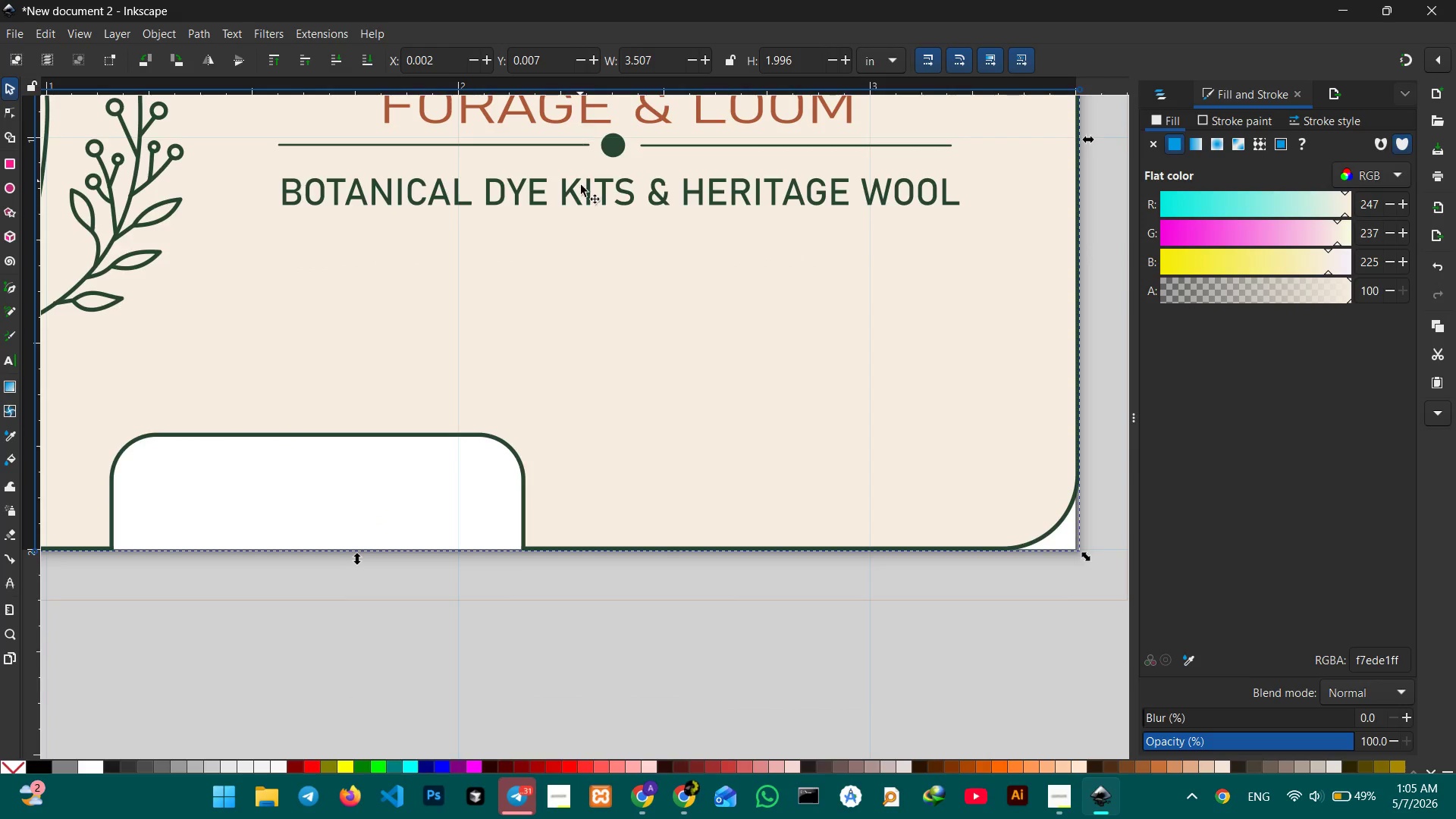 
left_click([582, 191])
 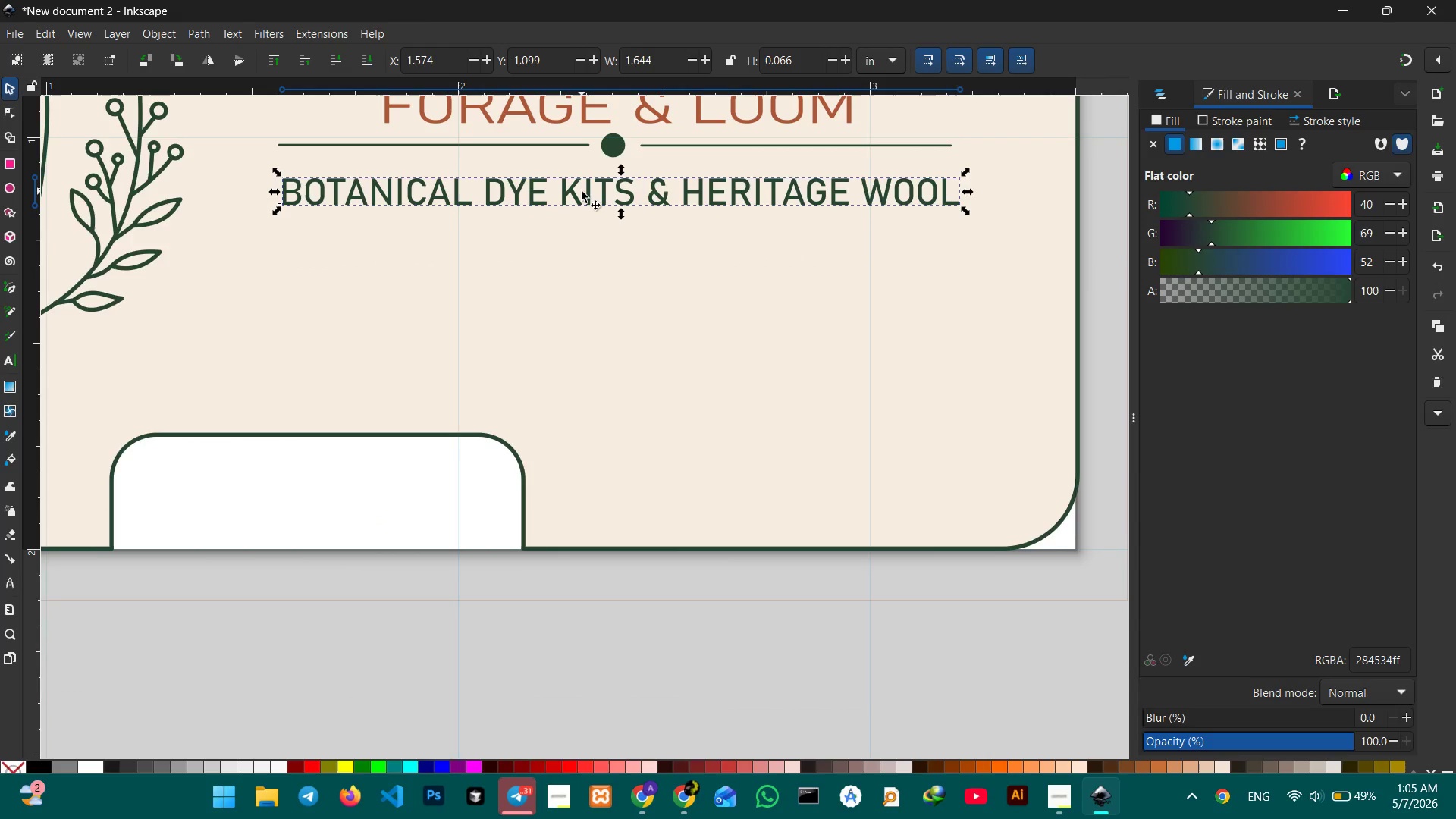 
key(Control+C)
 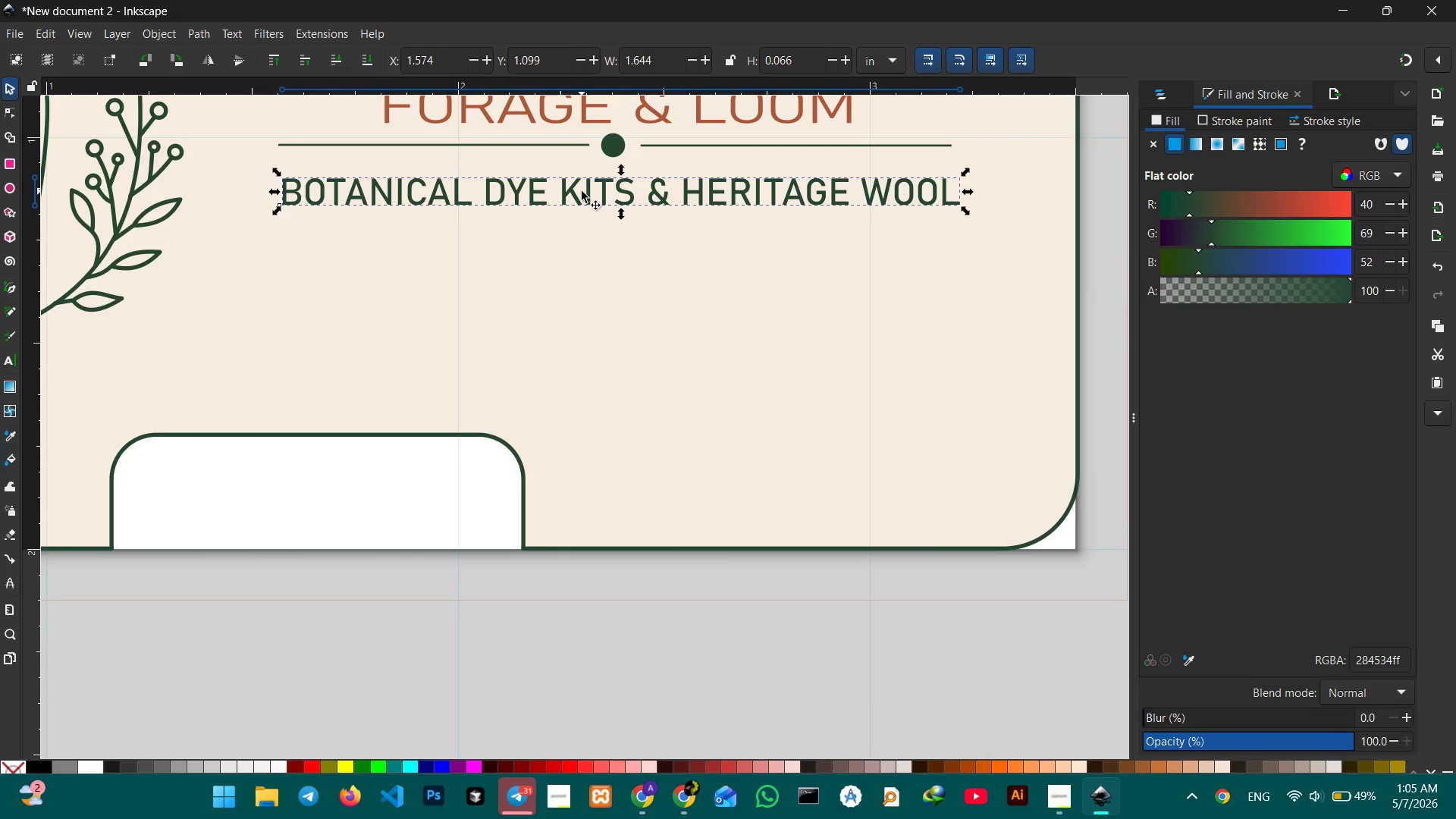 
key(Control+V)
 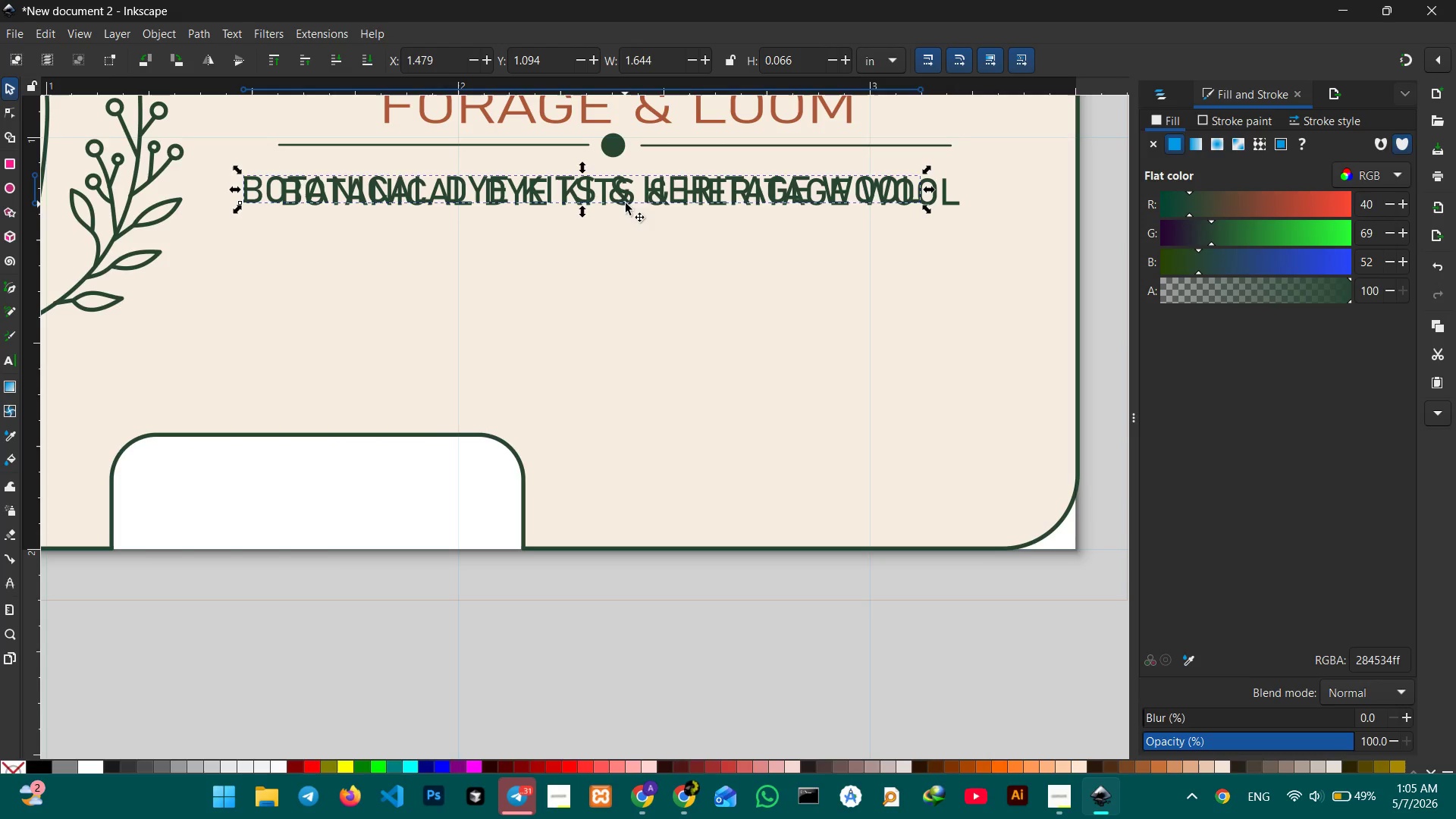 
left_click_drag(start_coordinate=[634, 193], to_coordinate=[661, 403])
 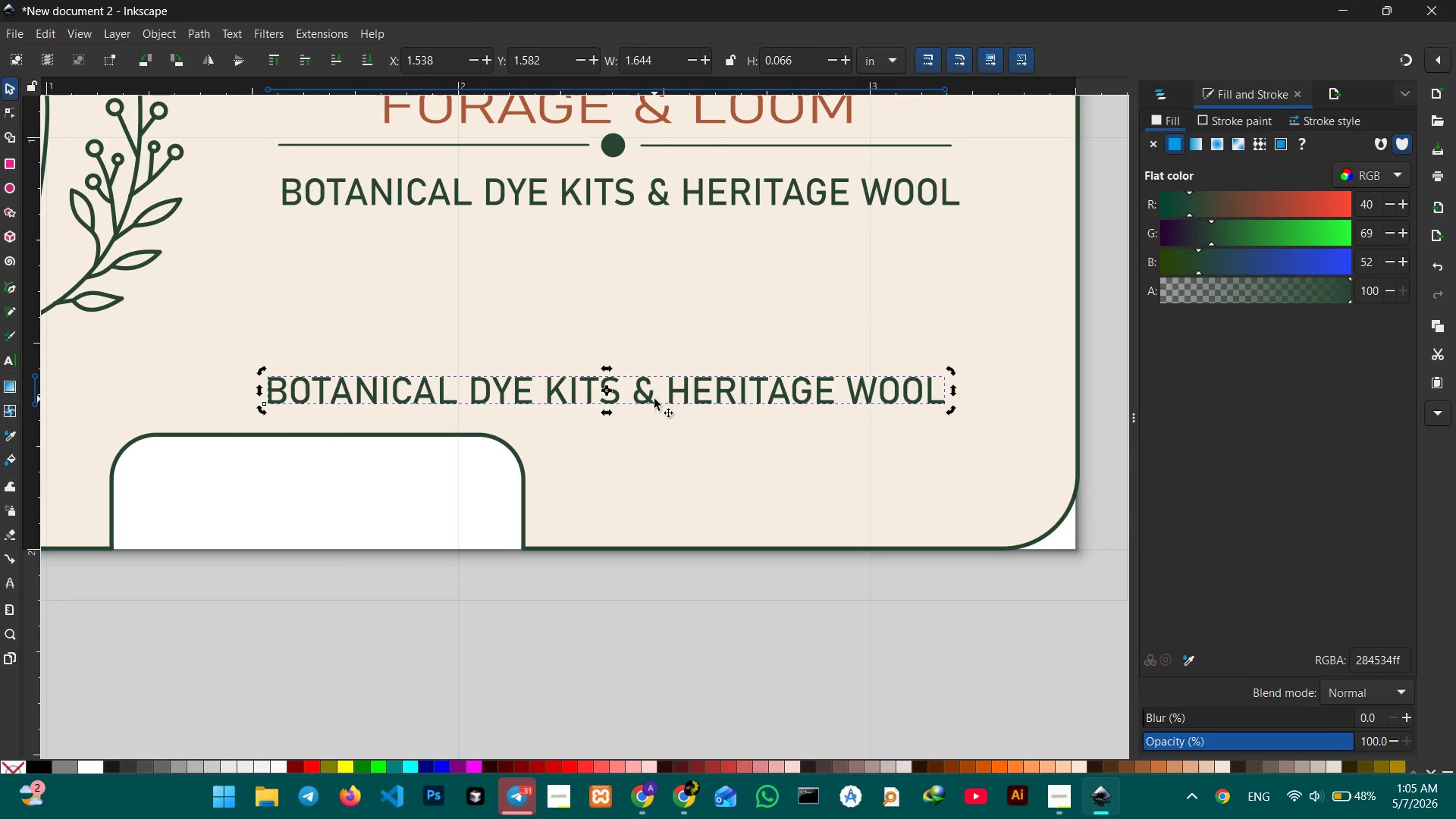 
double_click([654, 399])
 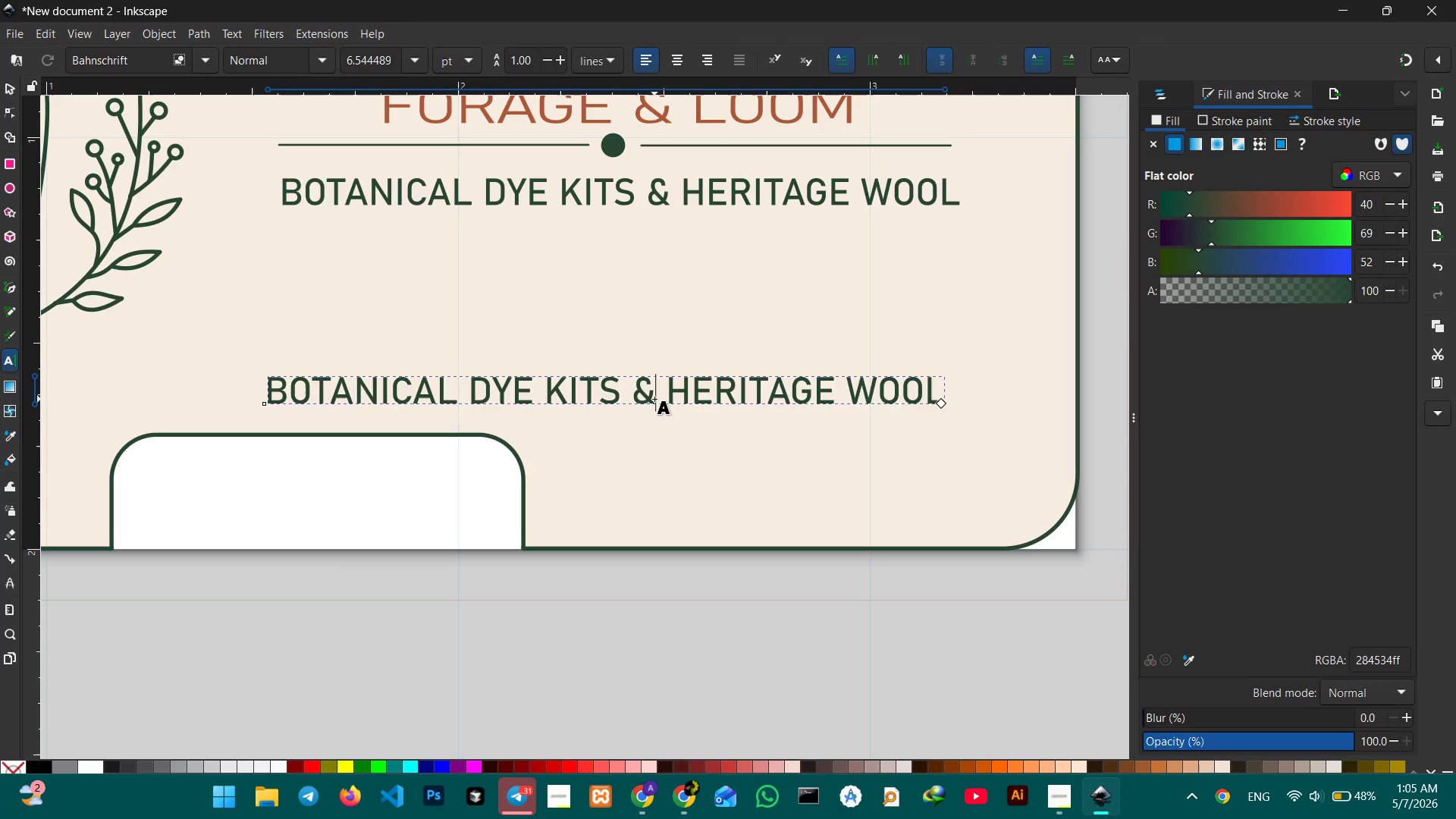 
triple_click([654, 399])
 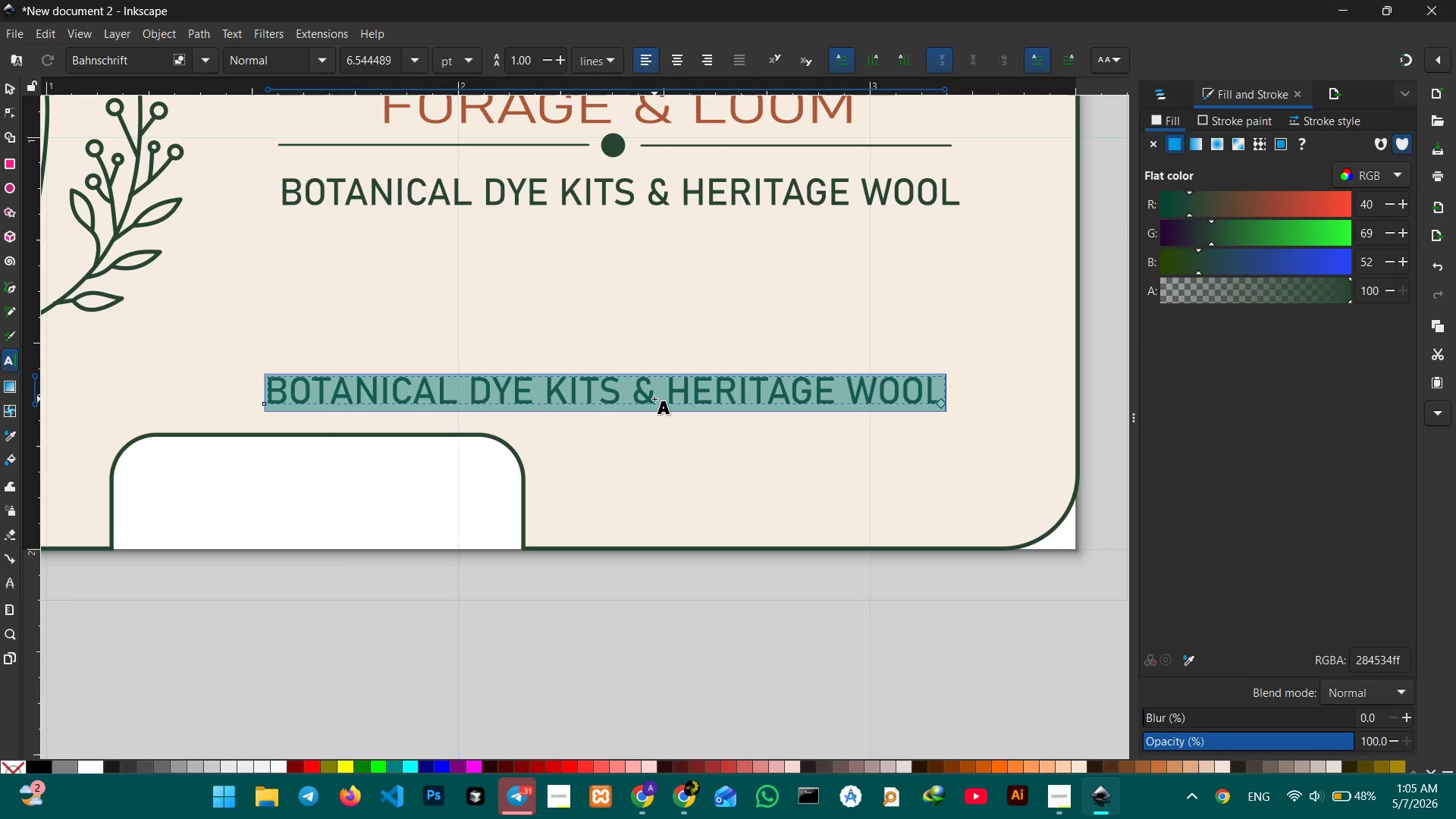 
type(WWW)
key(Backspace)
key(Backspace)
key(Backspace)
type(www.wildrootloom.com)
 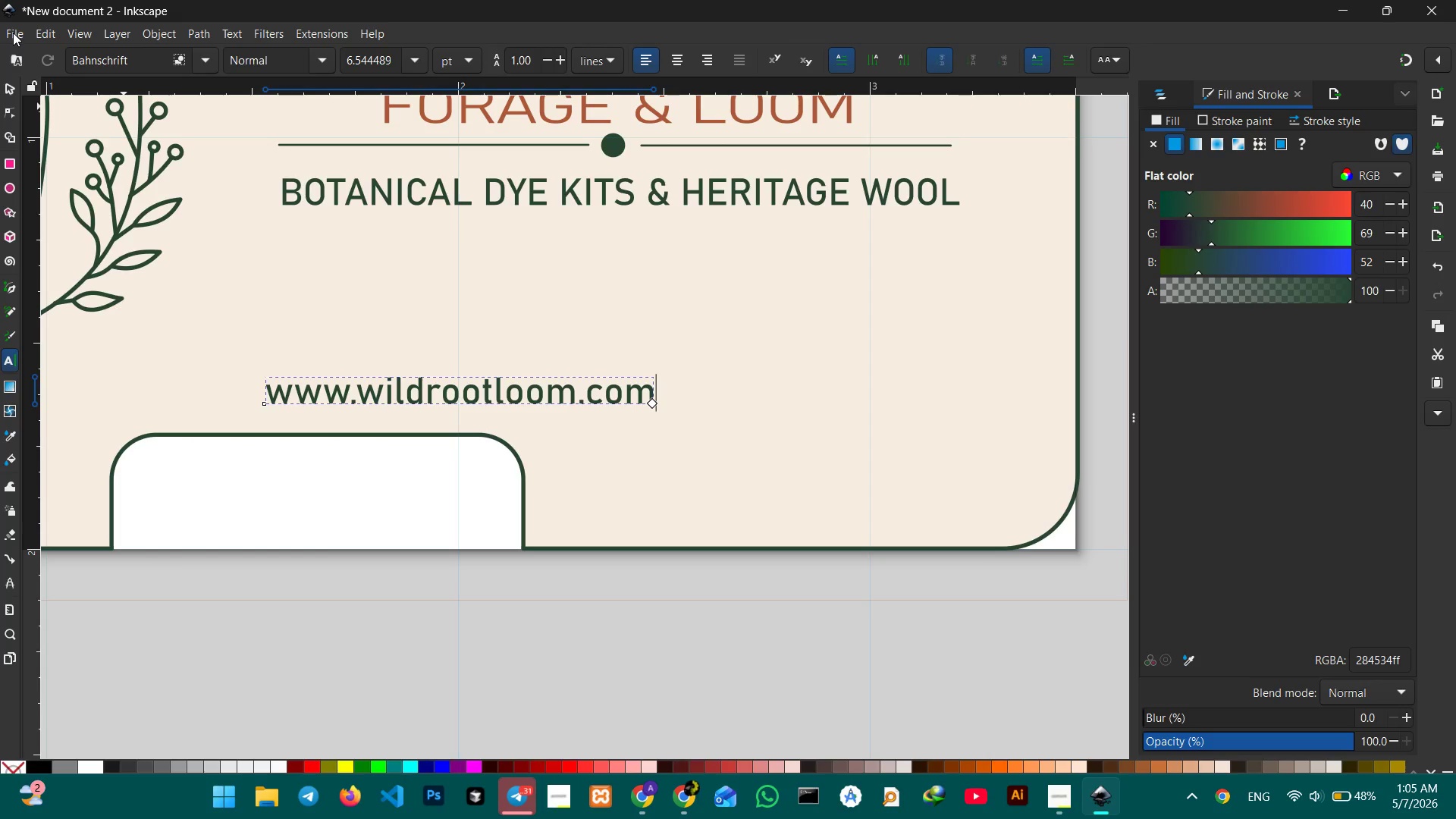 
left_click([9, 86])
 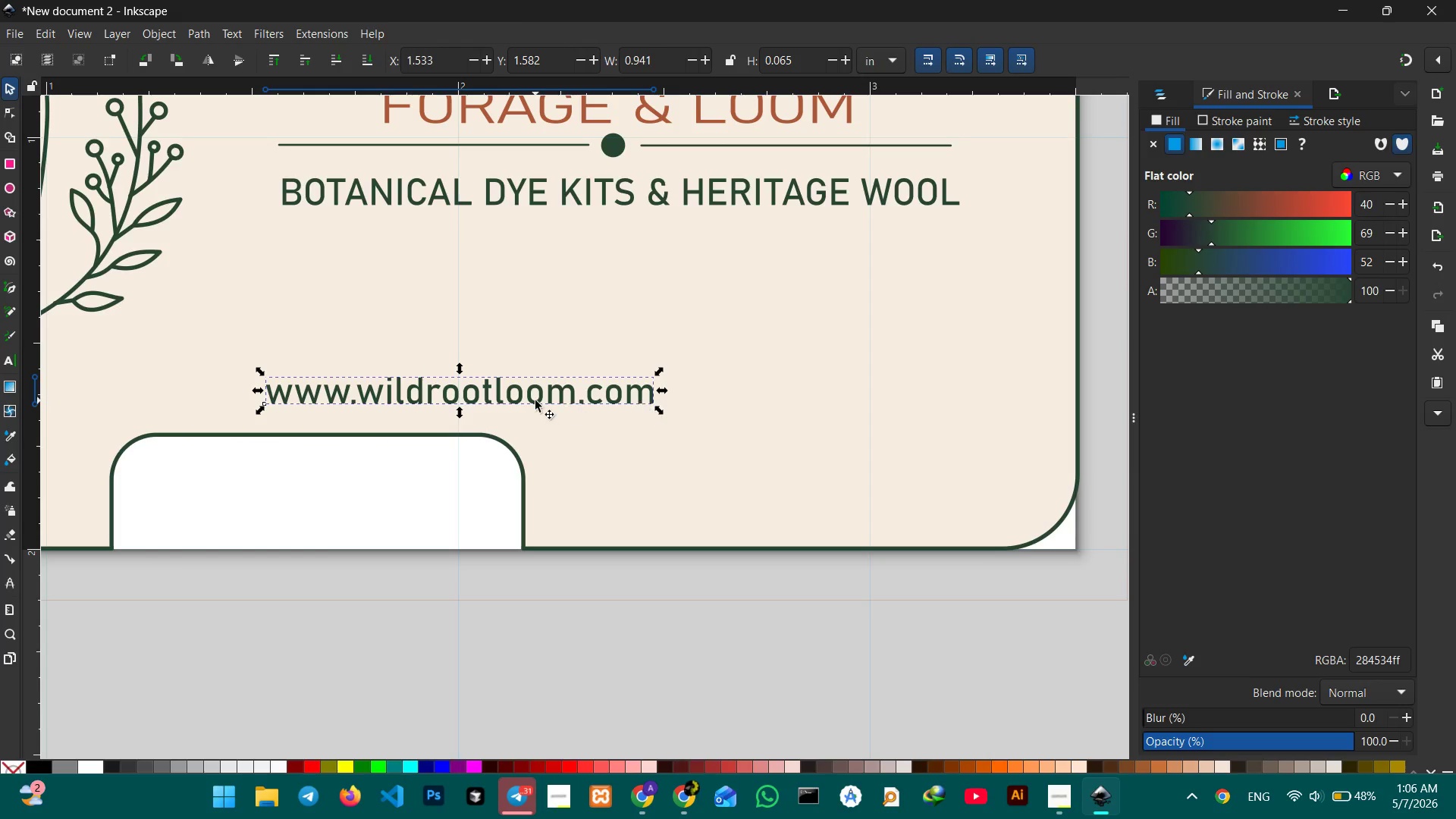 
left_click_drag(start_coordinate=[556, 391], to_coordinate=[742, 391])
 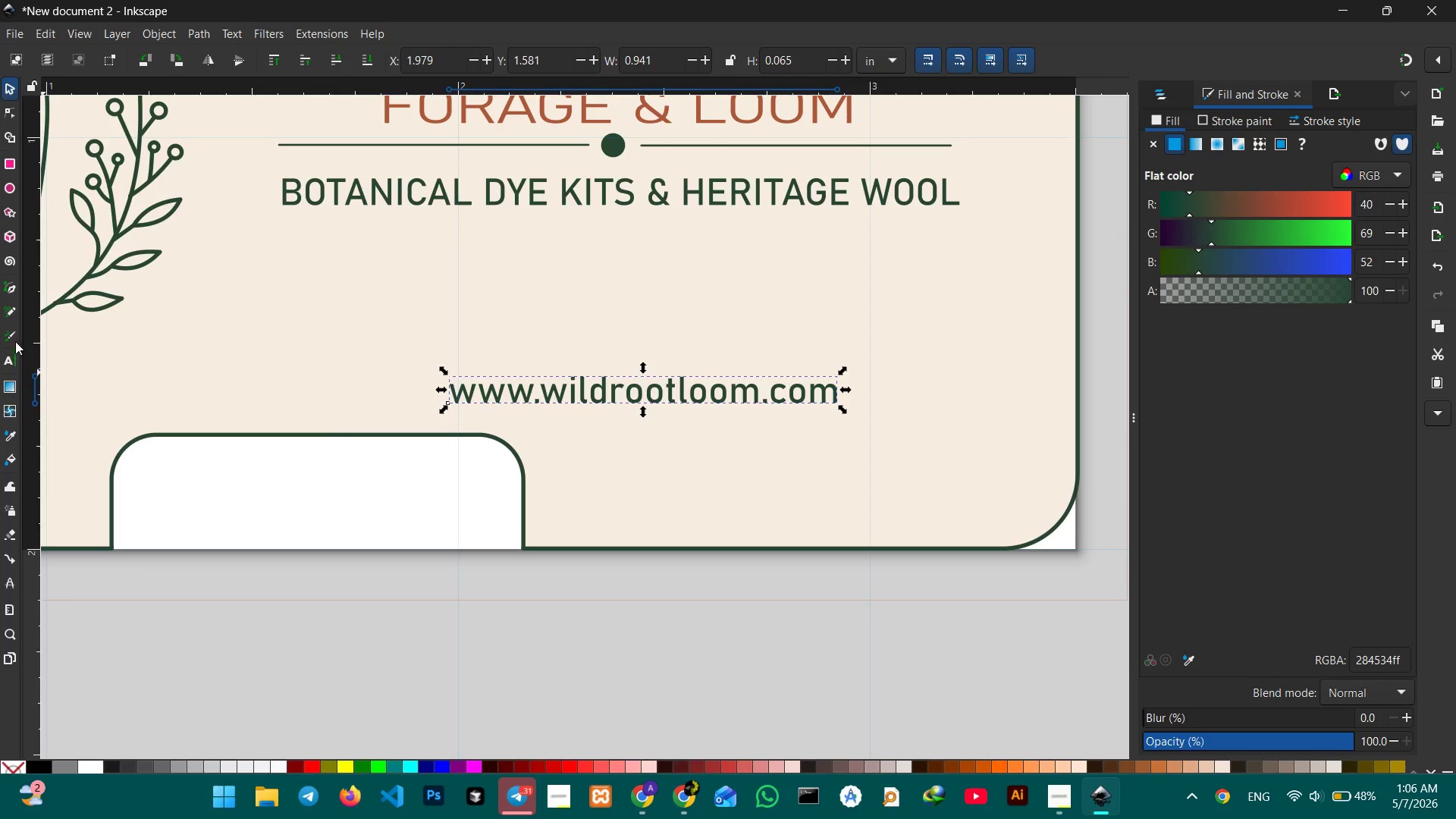 
left_click([7, 363])
 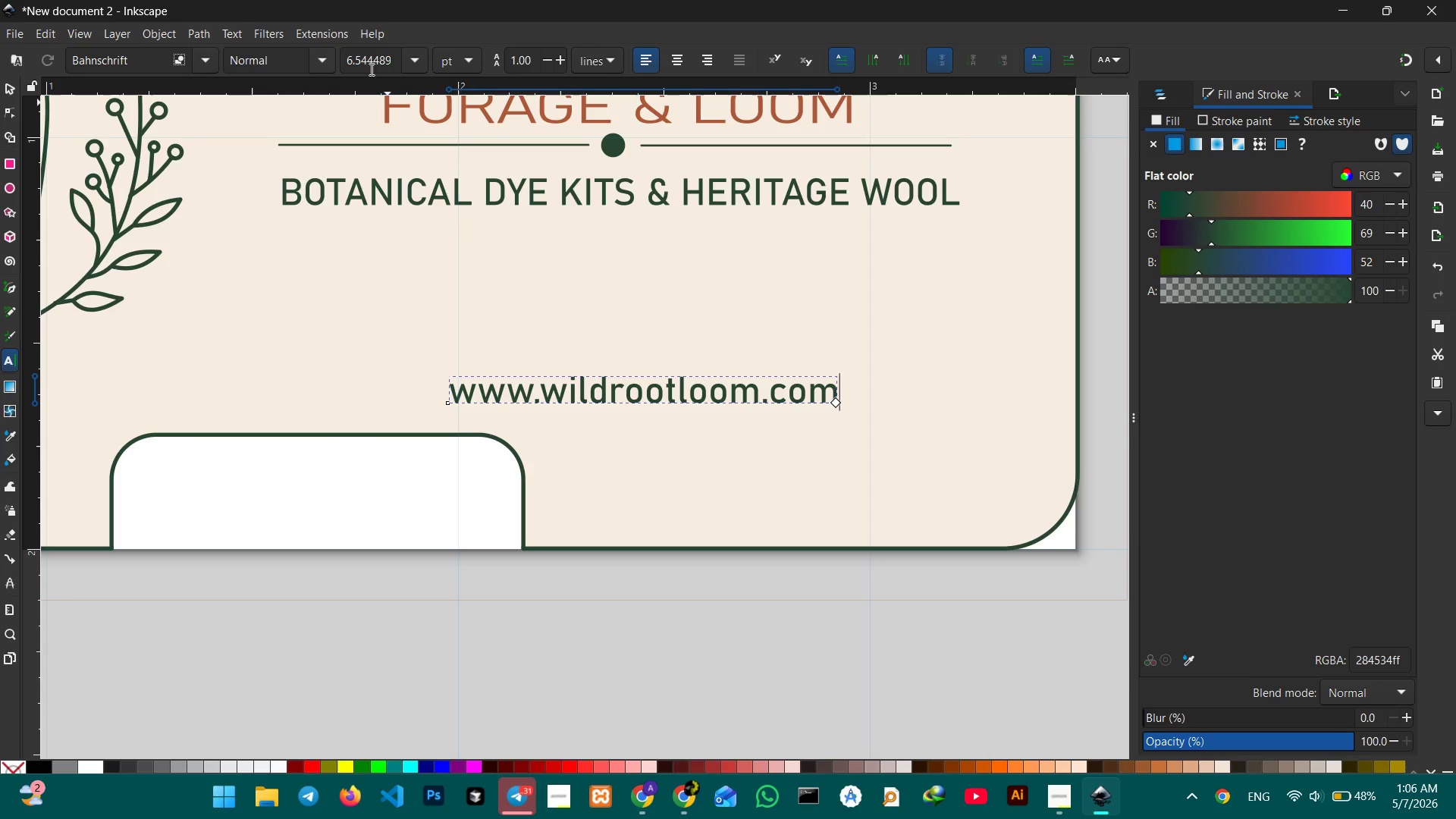 
left_click([414, 65])
 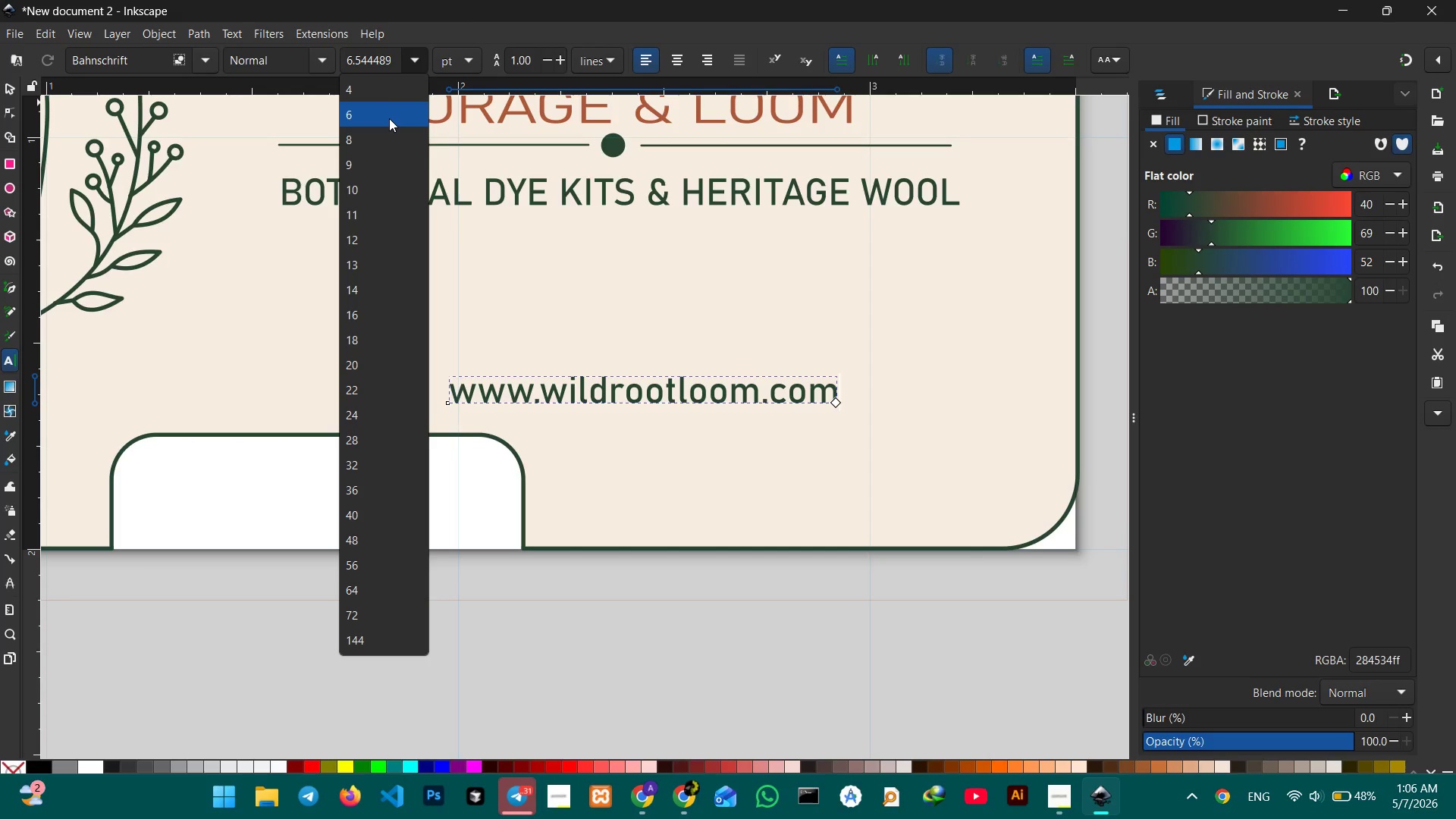 
left_click([389, 118])
 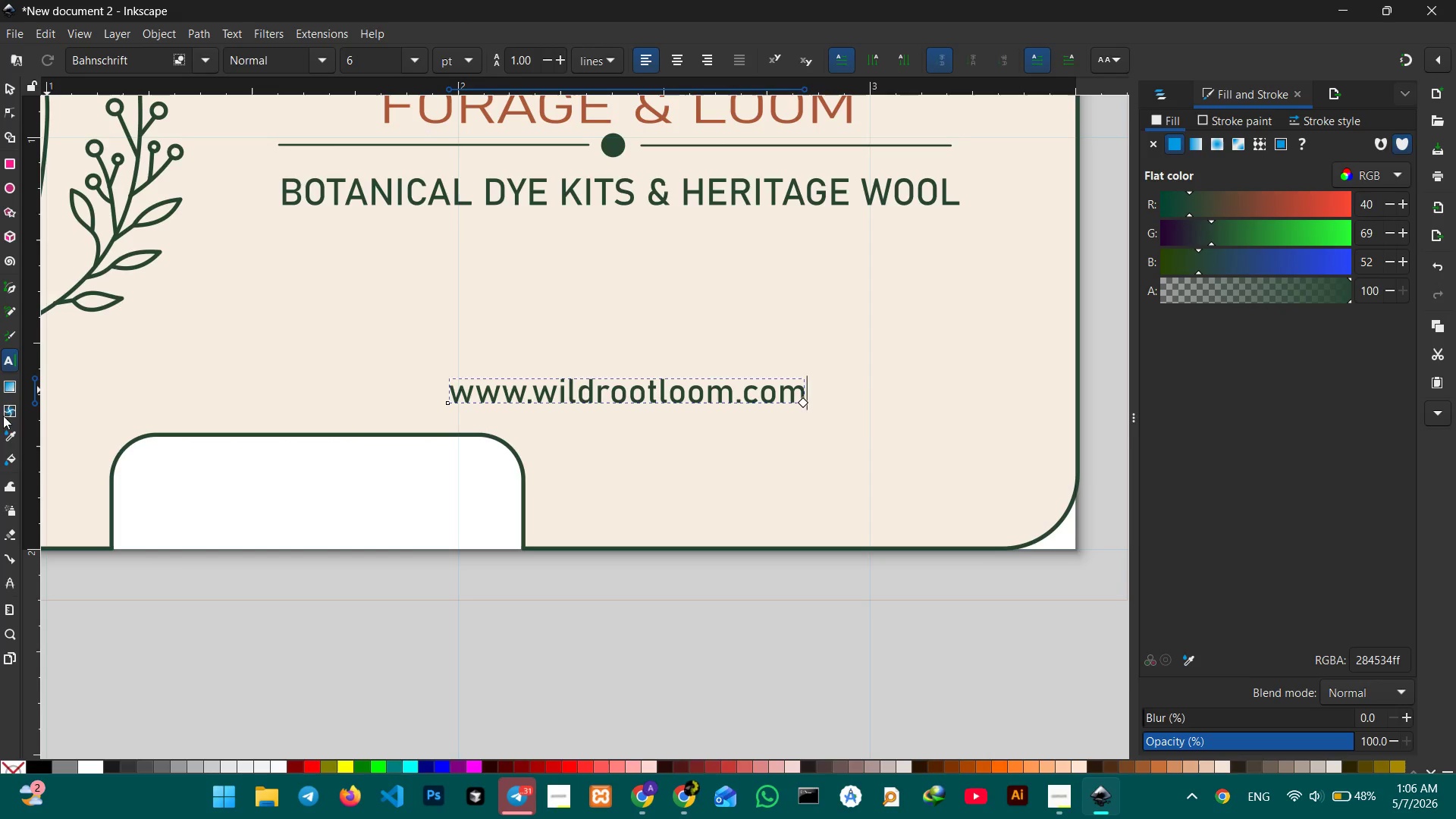 
left_click_drag(start_coordinate=[8, 437], to_coordinate=[11, 432])
 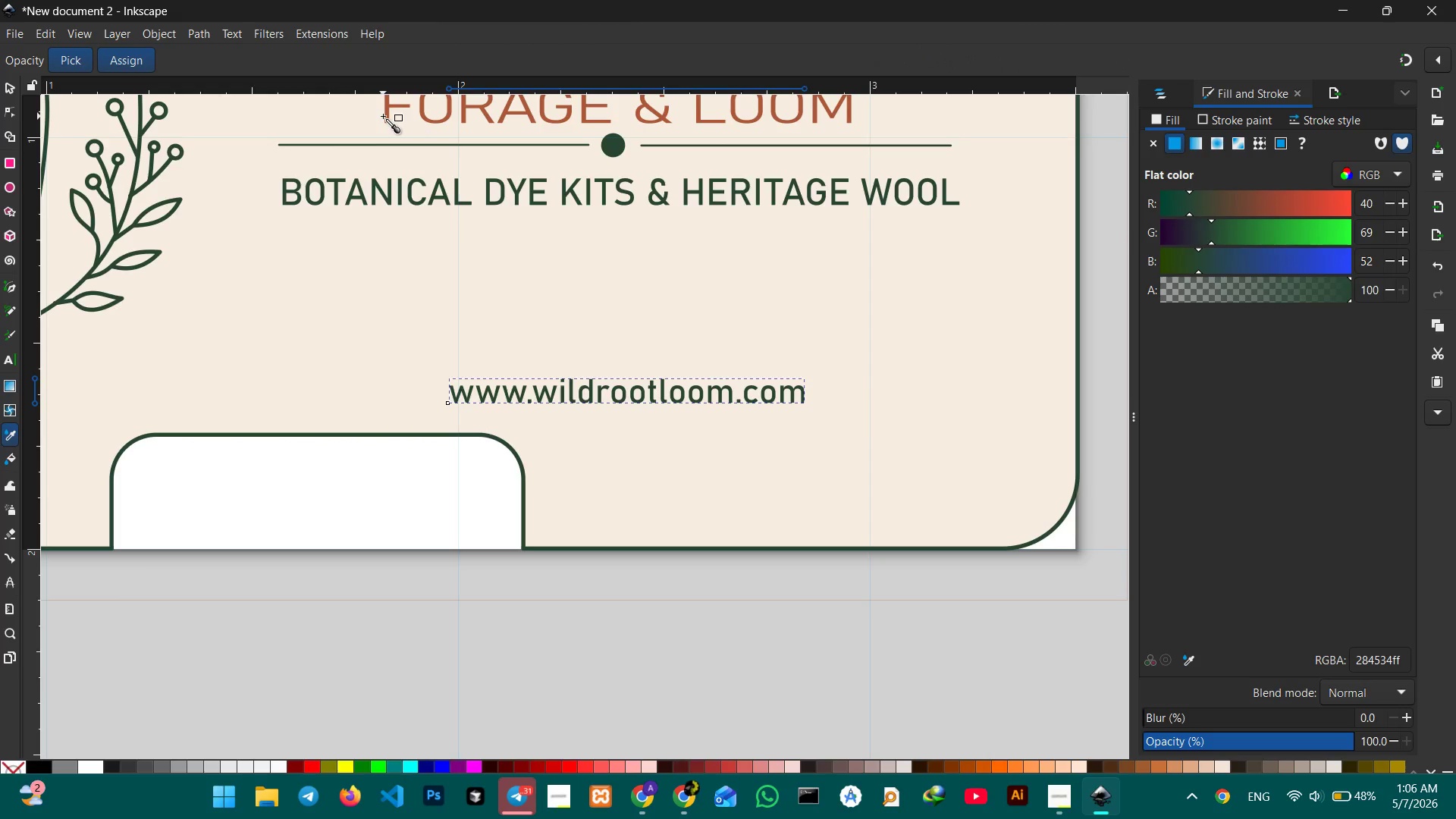 
left_click([386, 115])
 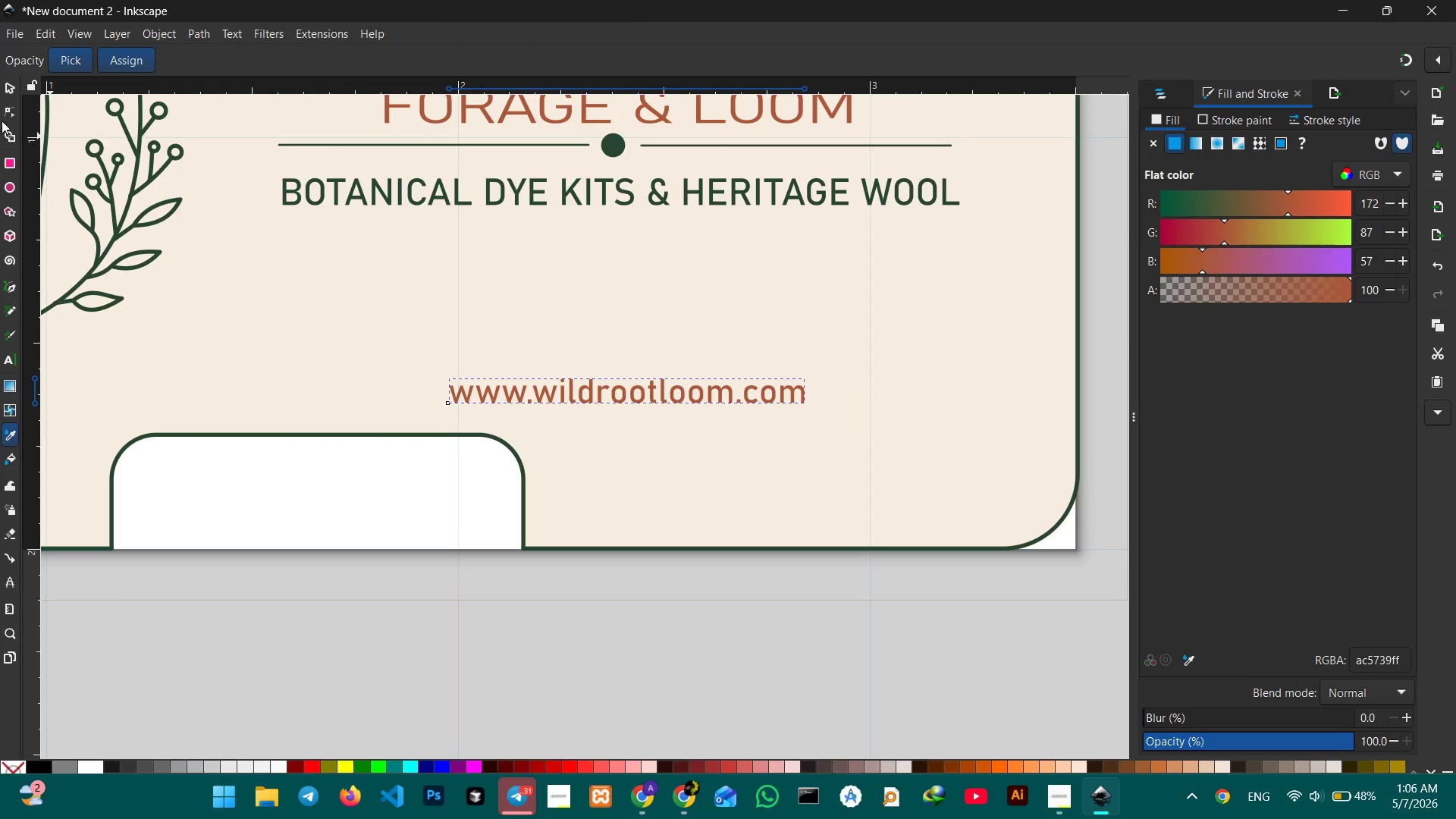 
left_click([0, 87])
 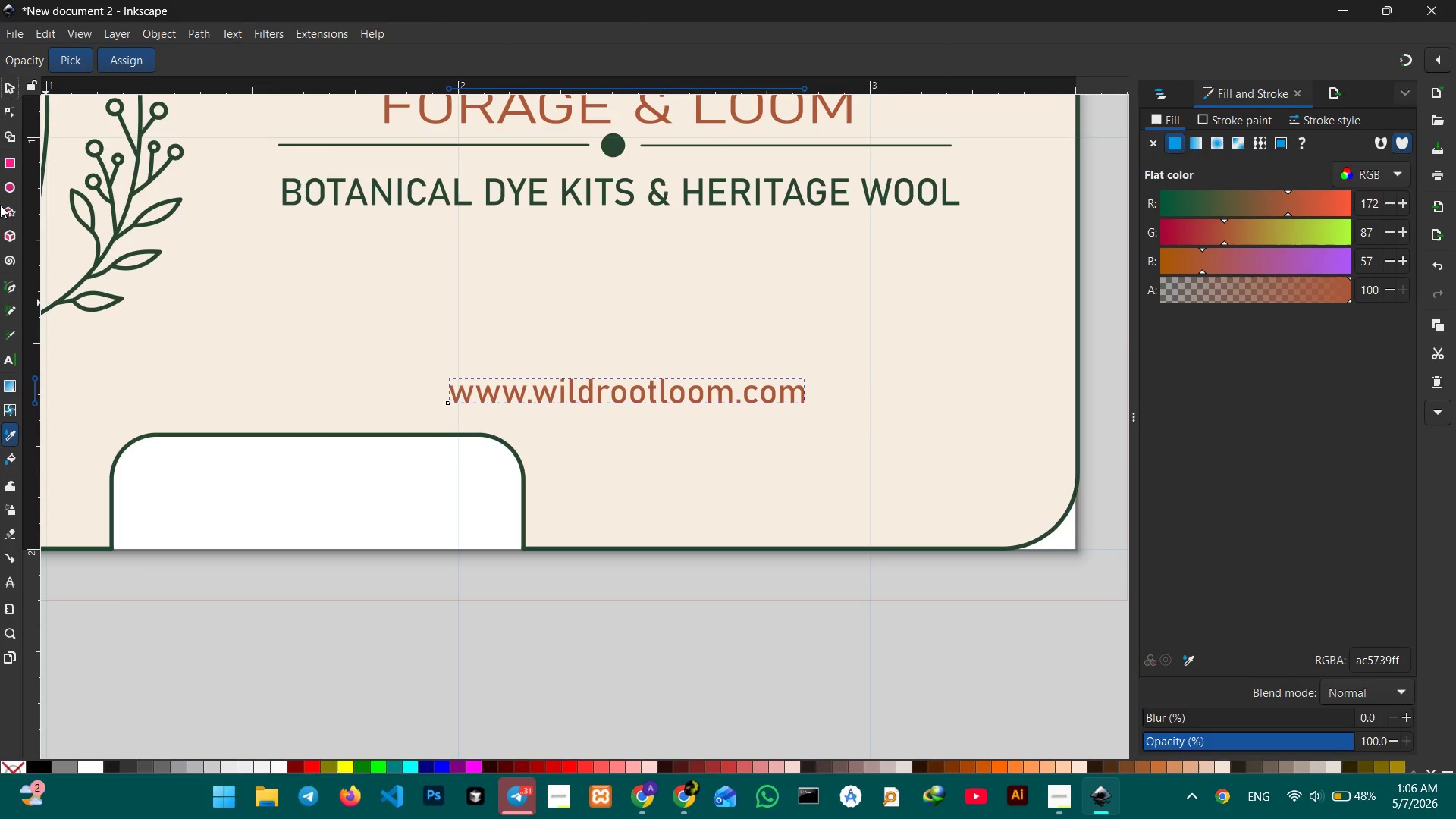 
left_click([13, 85])
 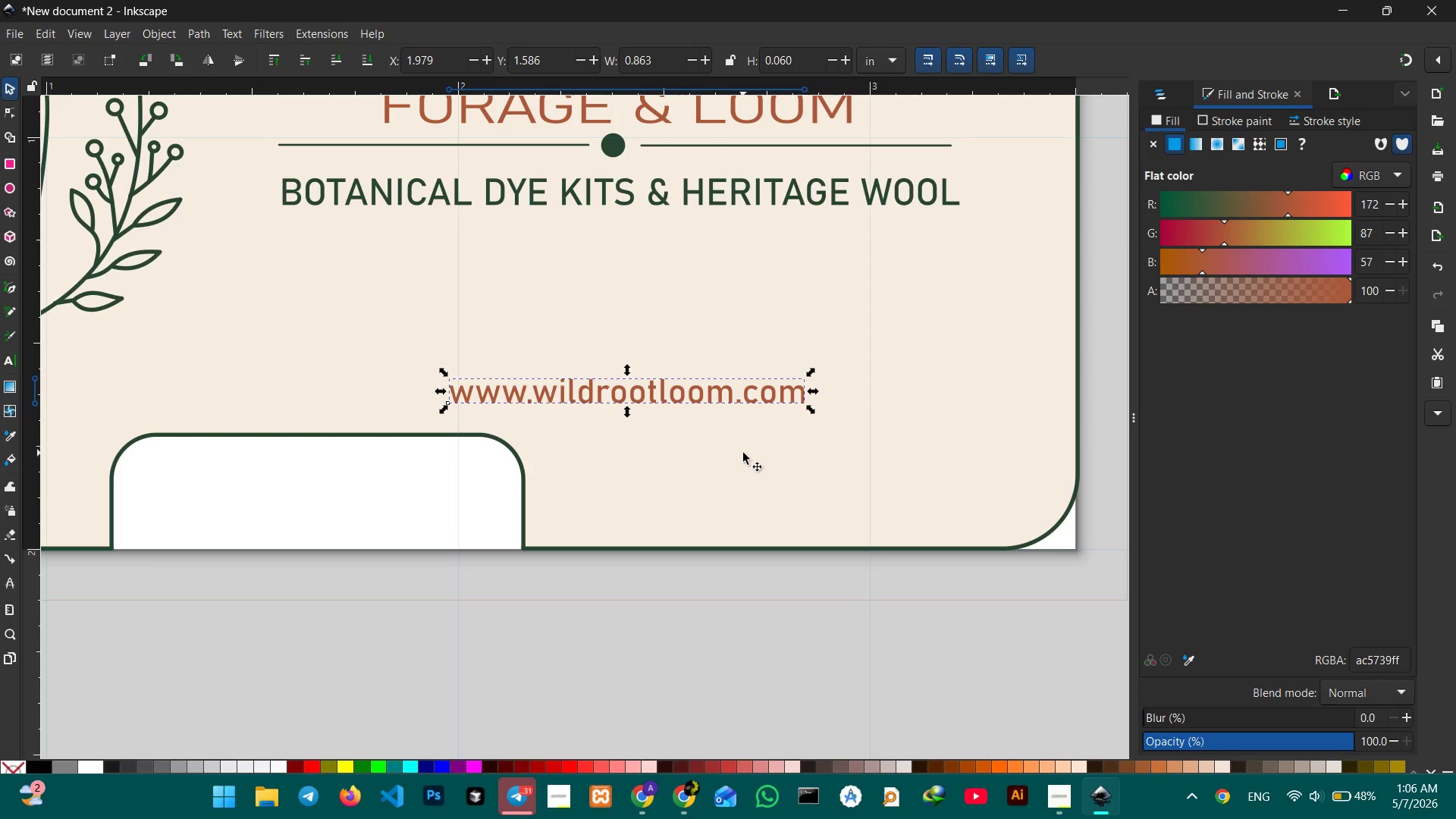 
hold_key(key=ControlLeft, duration=0.41)
scroll: coordinate [742, 453], scroll_direction: down, amount: 2.0
 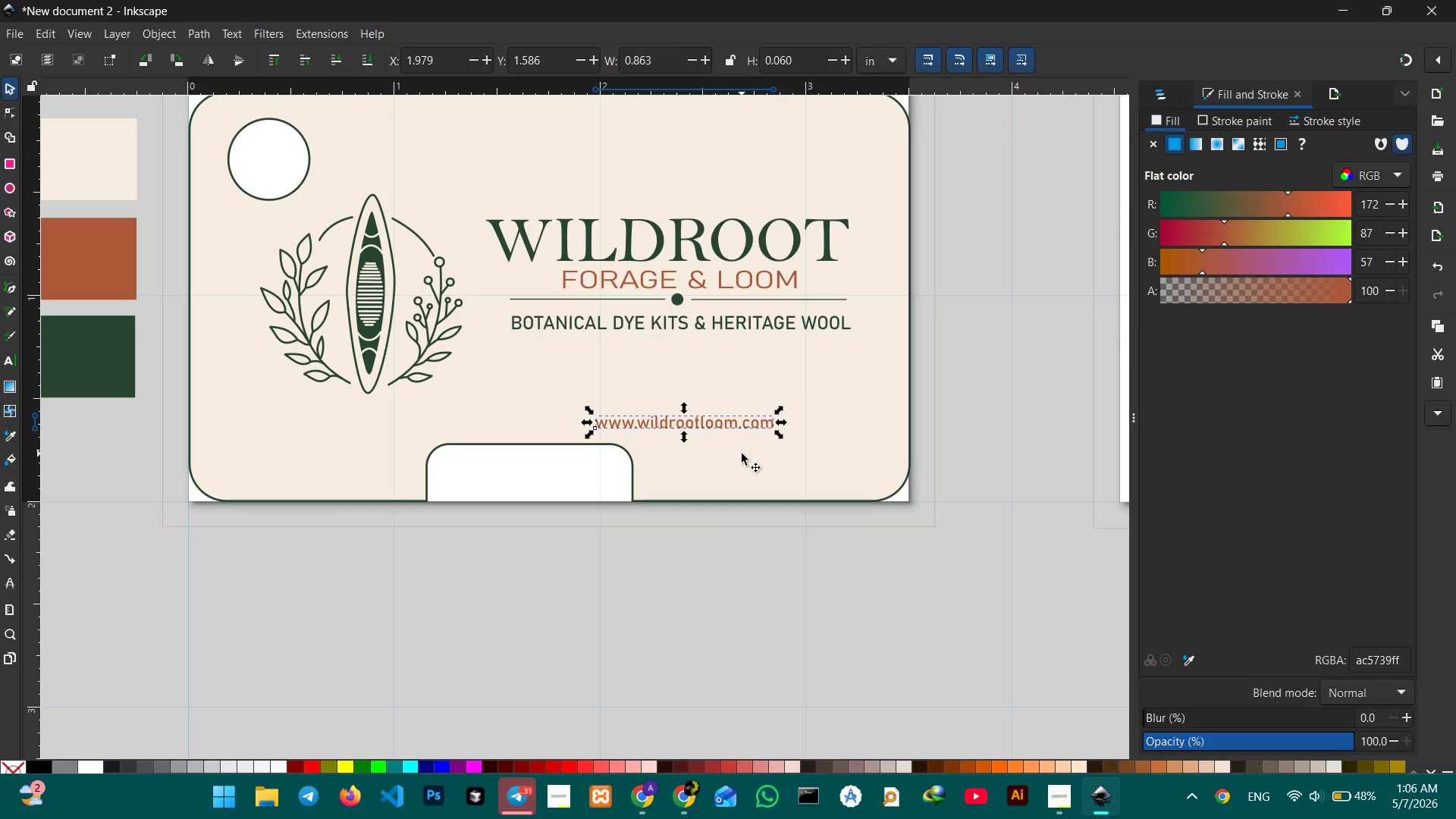 
scroll: coordinate [728, 450], scroll_direction: up, amount: 3.0
 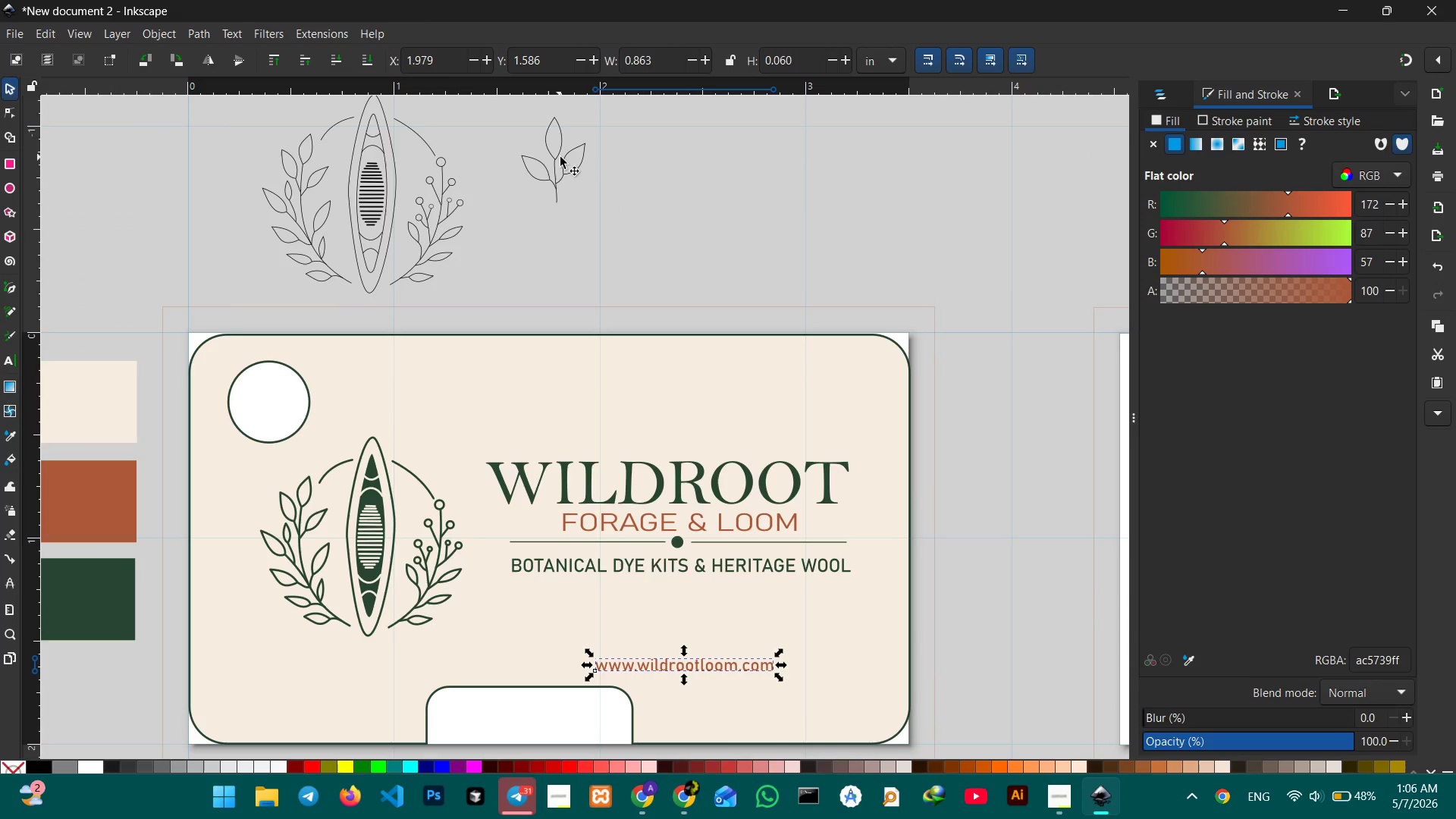 
left_click([561, 157])
 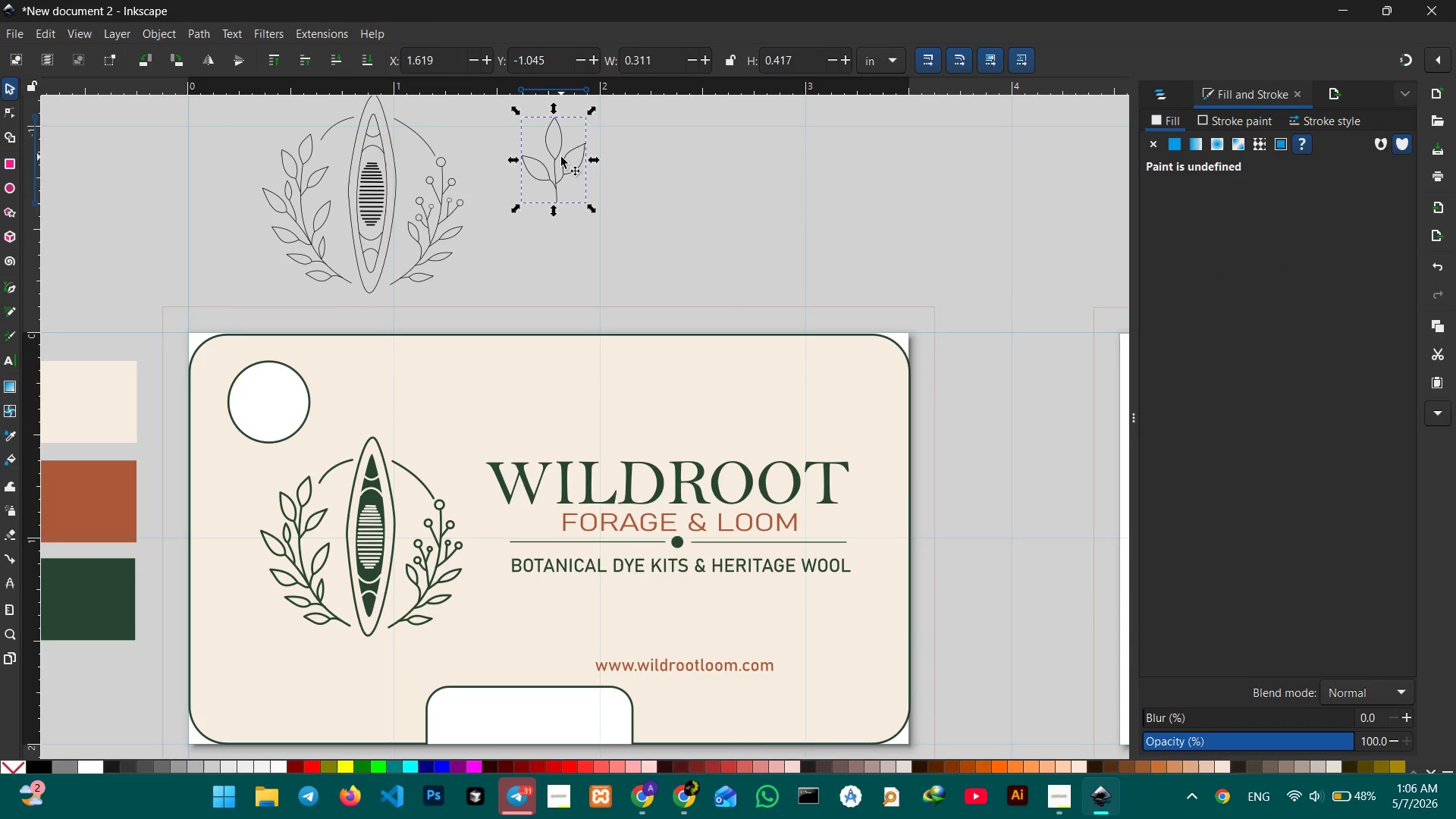 
key(Control+C)
 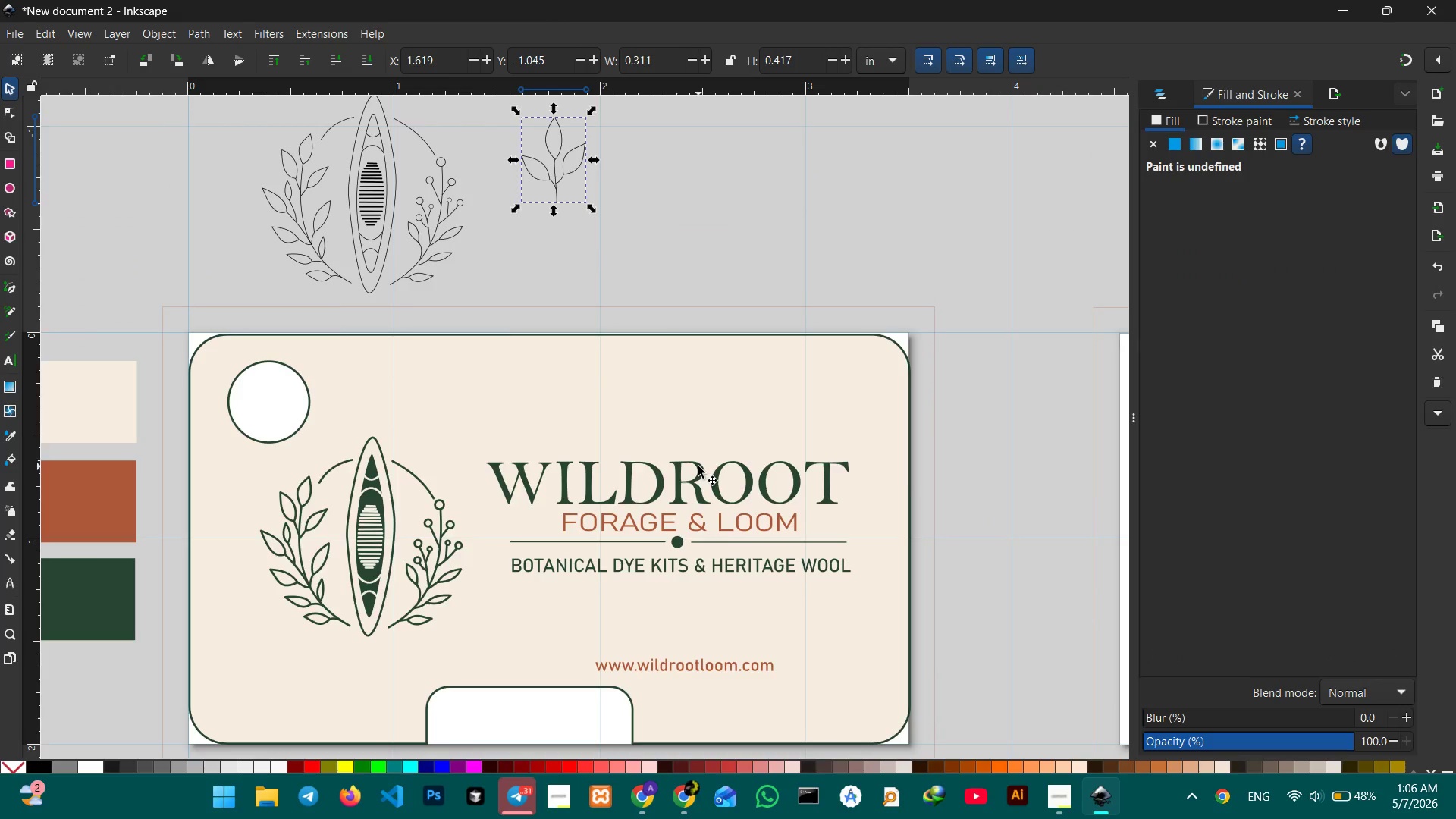 
scroll: coordinate [698, 466], scroll_direction: down, amount: 4.0
 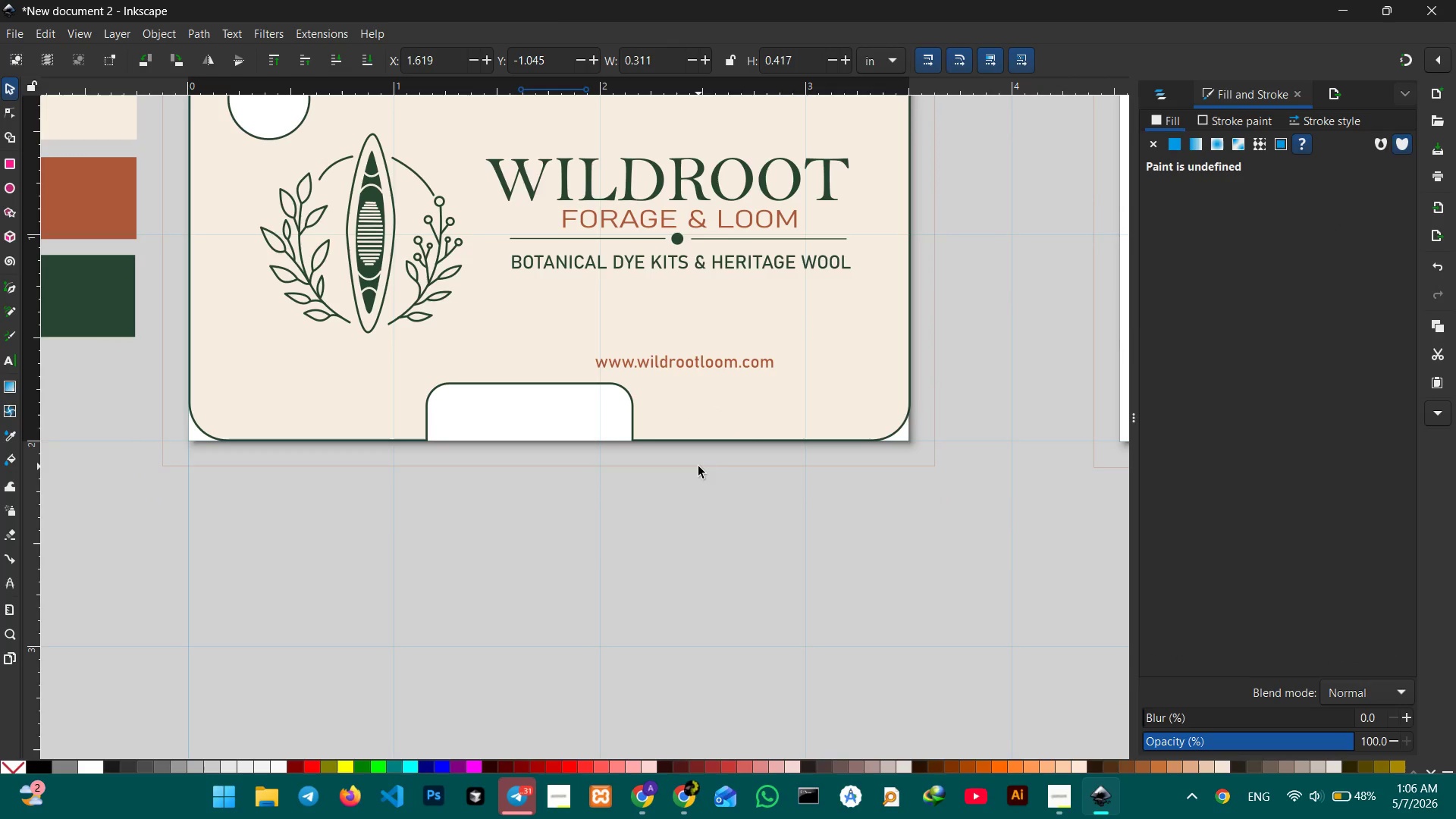 
key(Control+V)
 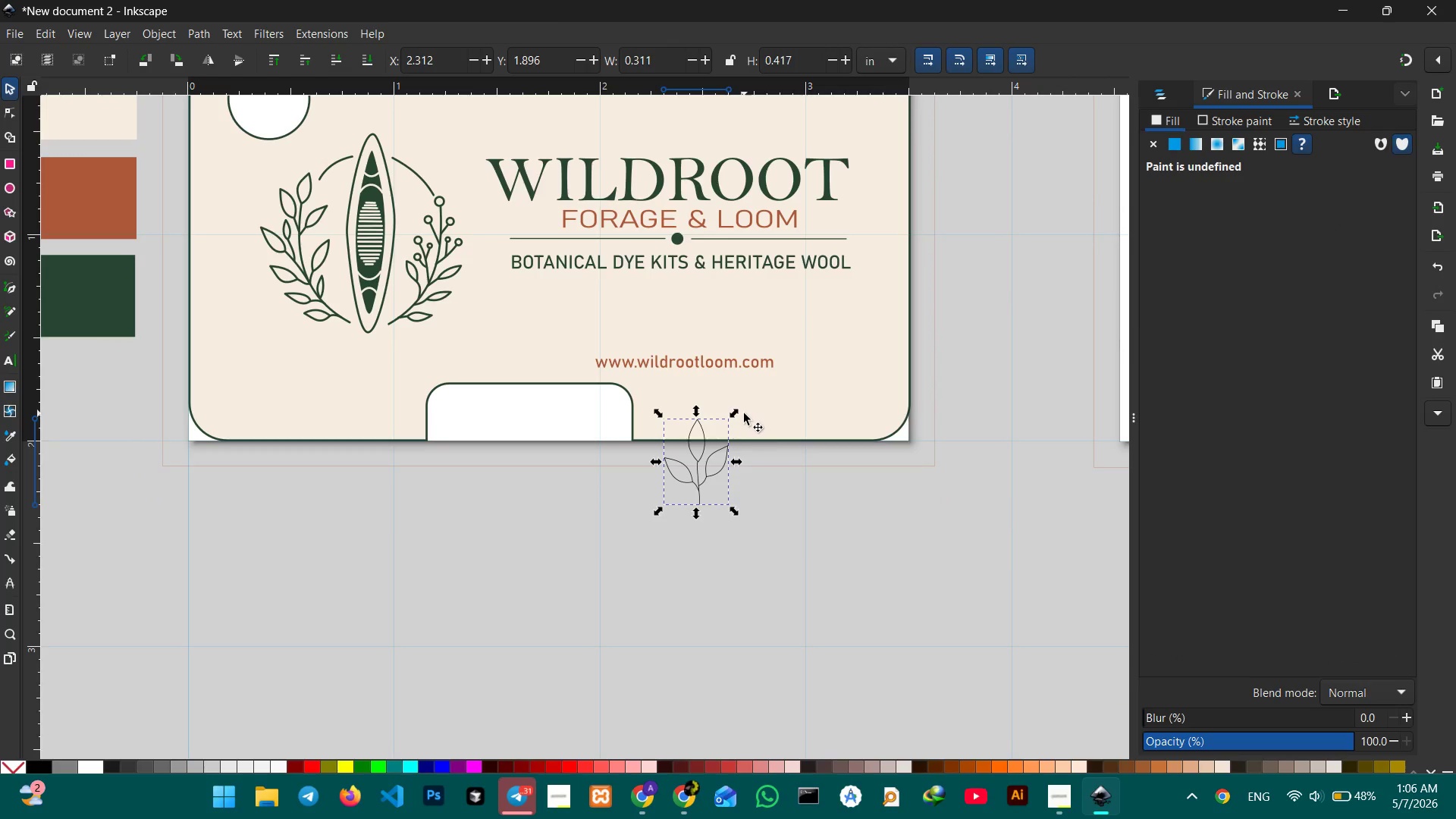 
hold_key(key=ControlLeft, duration=2.03)
left_click_drag(start_coordinate=[739, 413], to_coordinate=[701, 466])
 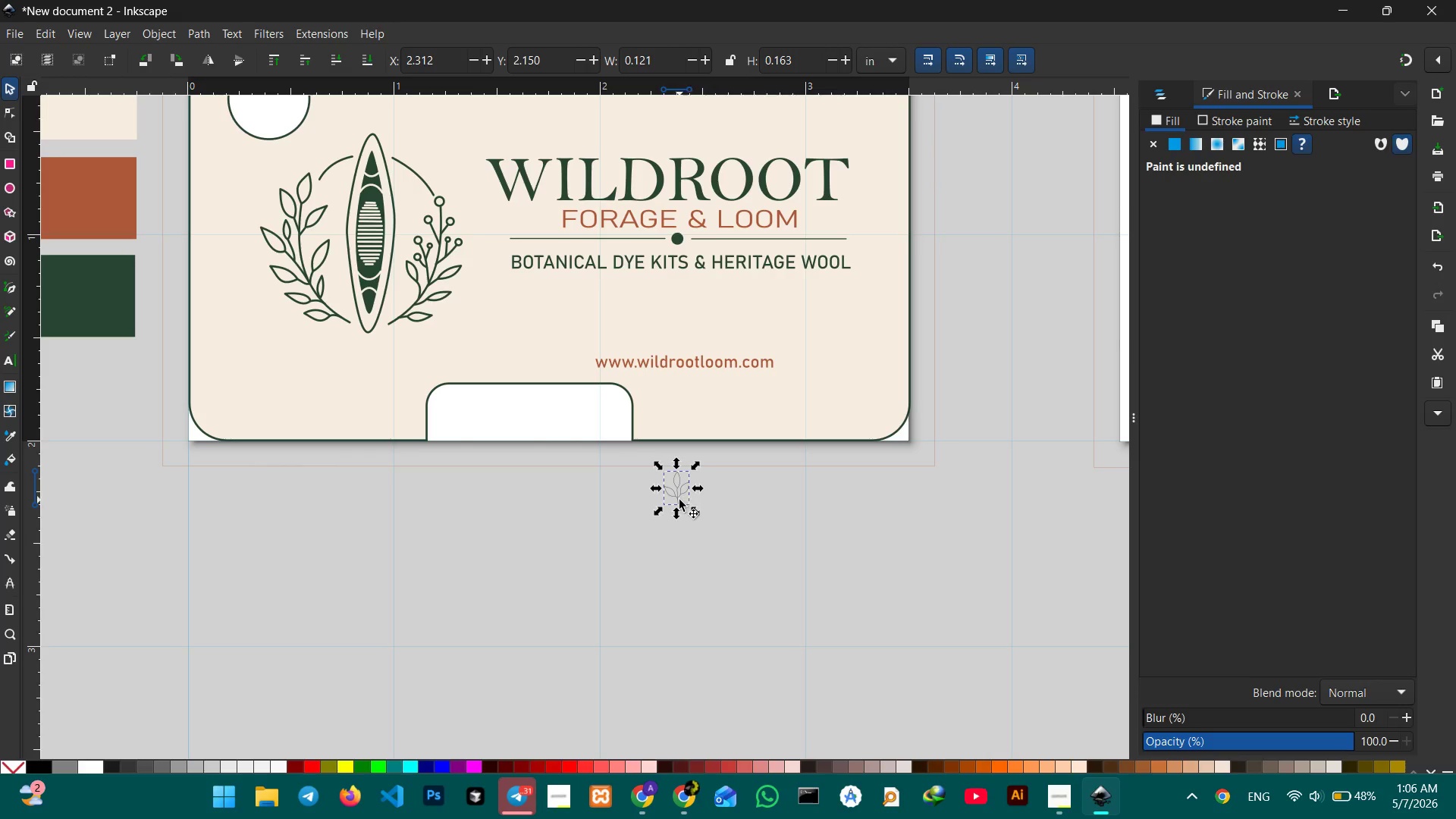 
left_click_drag(start_coordinate=[679, 500], to_coordinate=[687, 344])
 